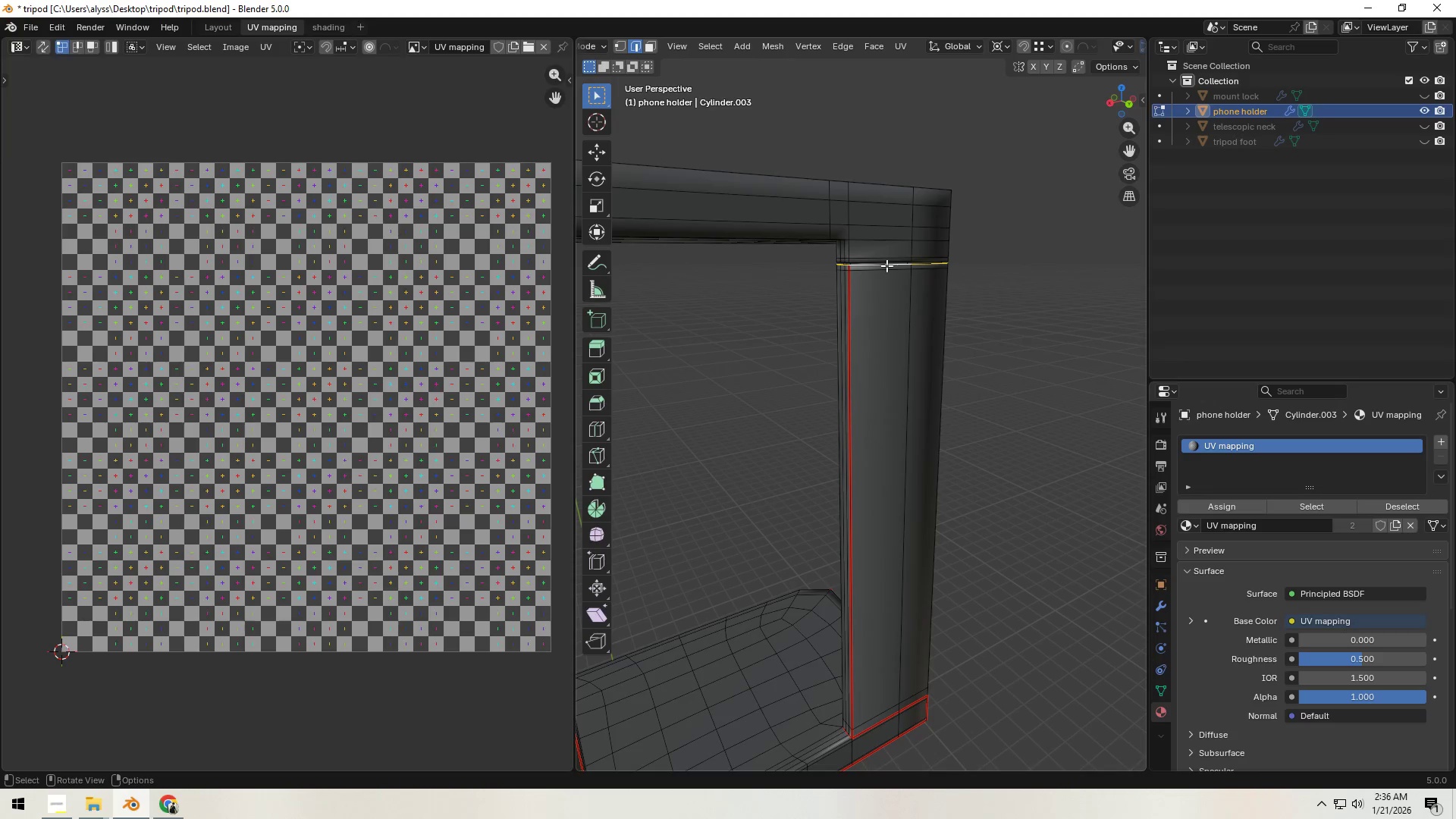 
key(Control+ControlLeft)
 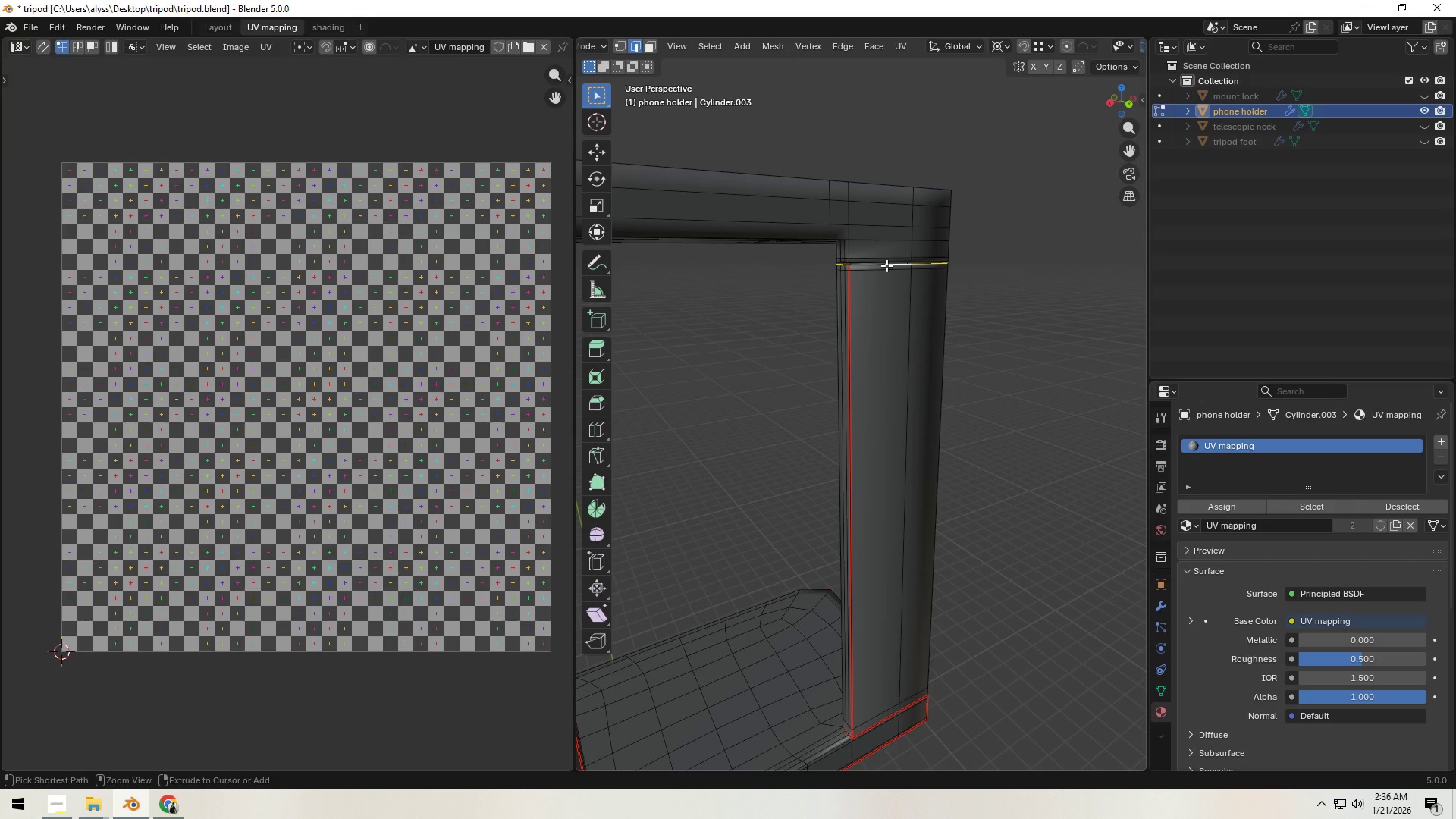 
key(Control+E)
 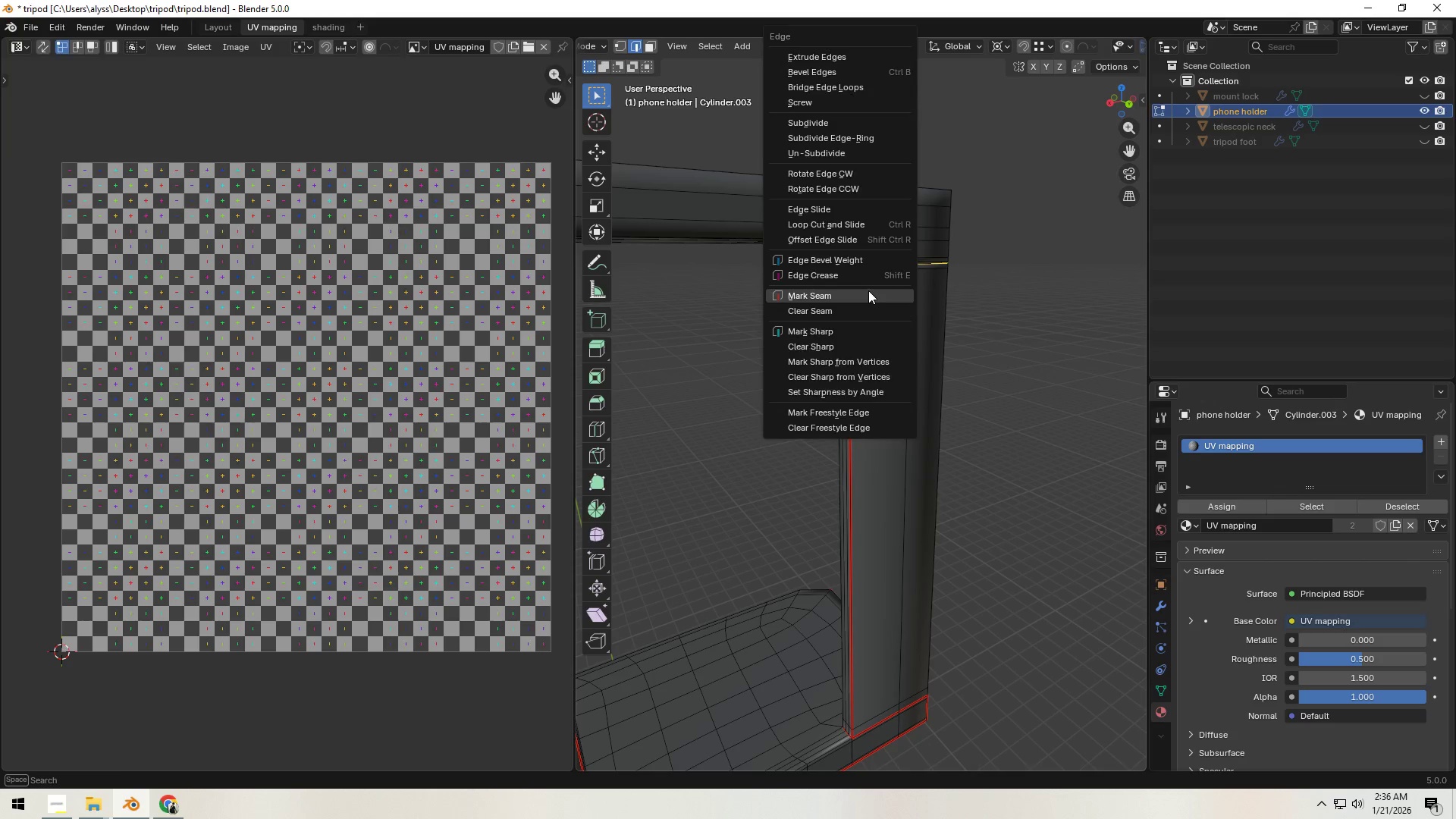 
double_click([1048, 327])
 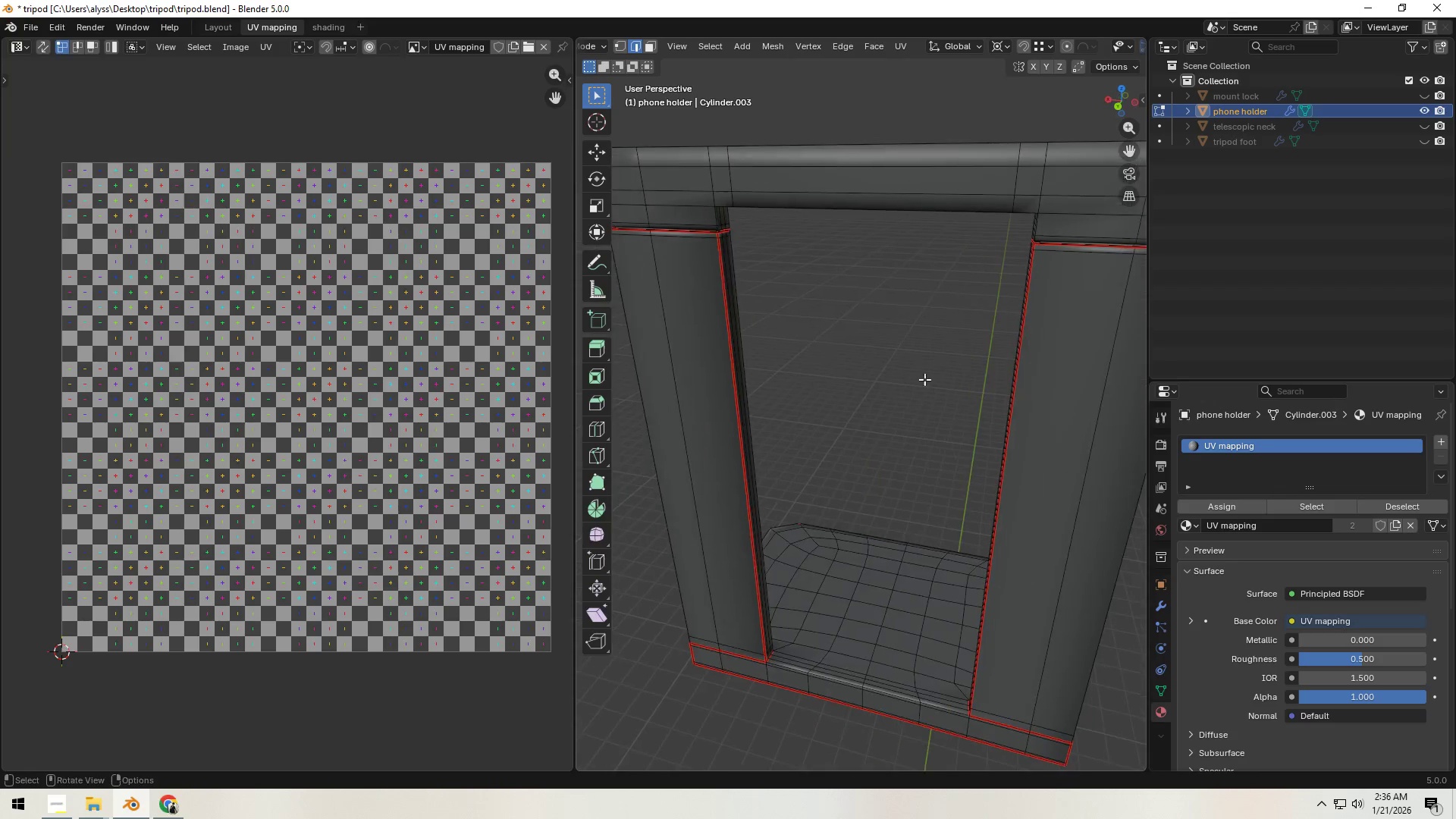 
hold_key(key=ControlLeft, duration=1.5)
 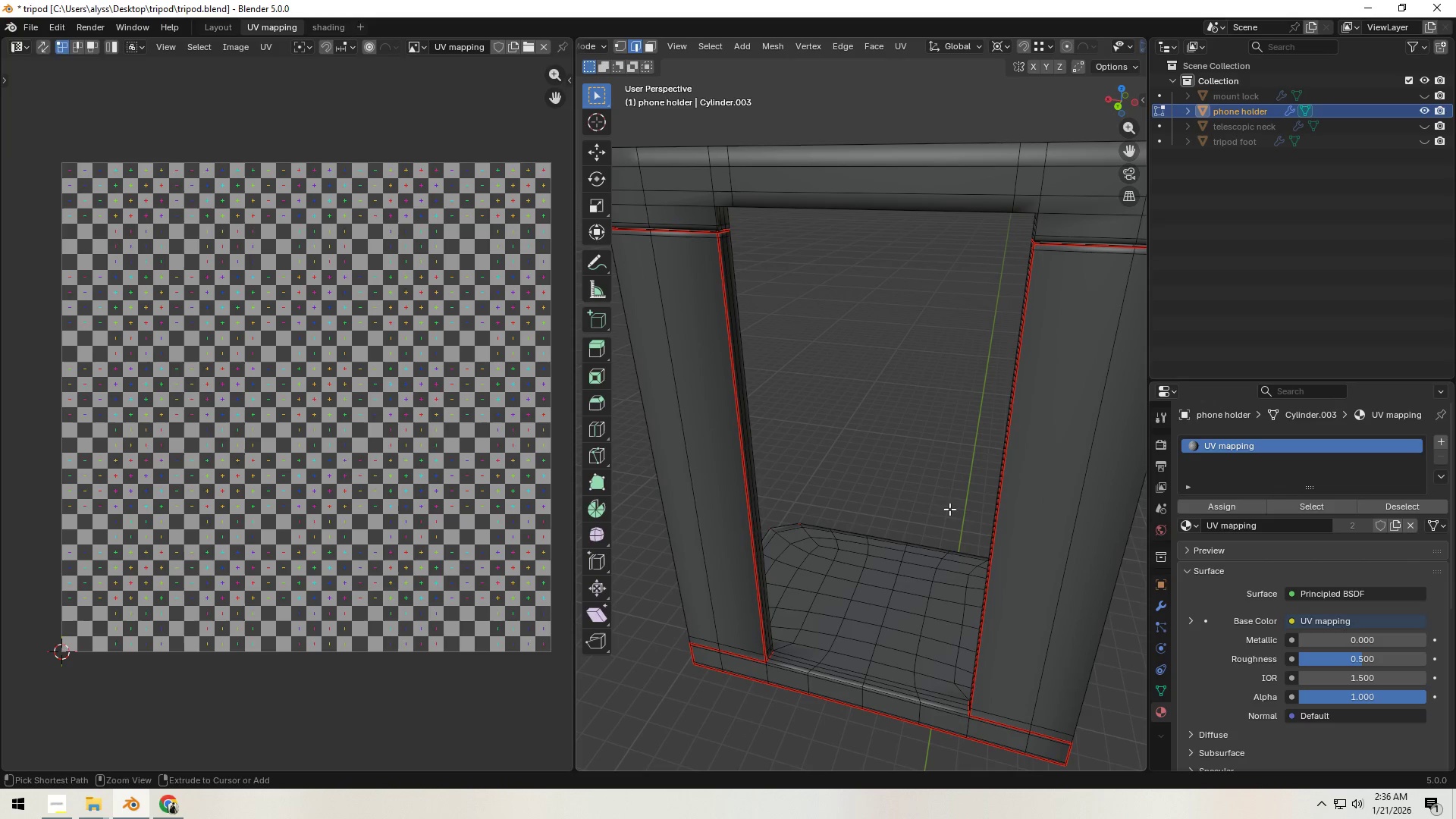 
key(Control+S)
 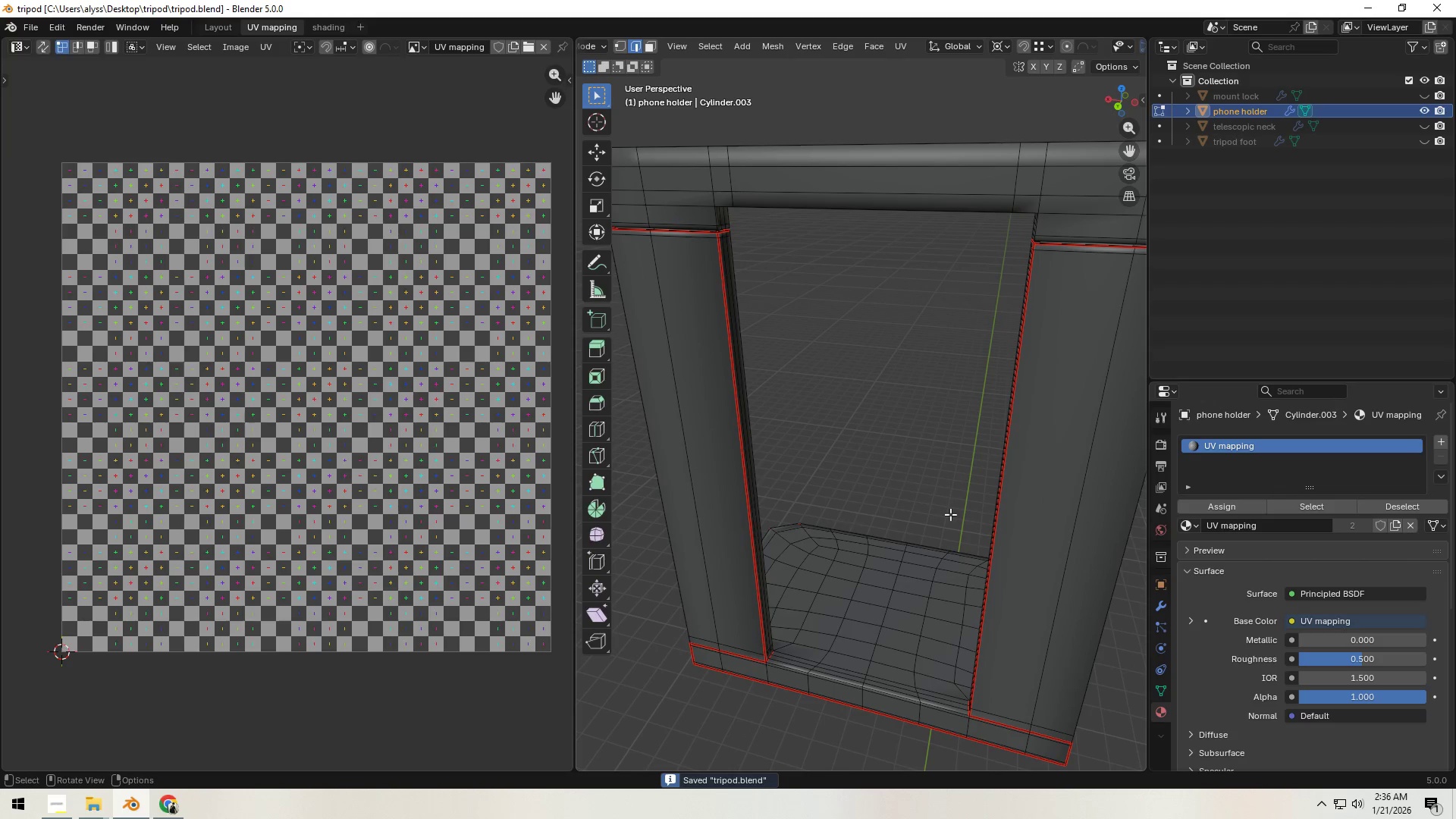 
key(Backquote)
 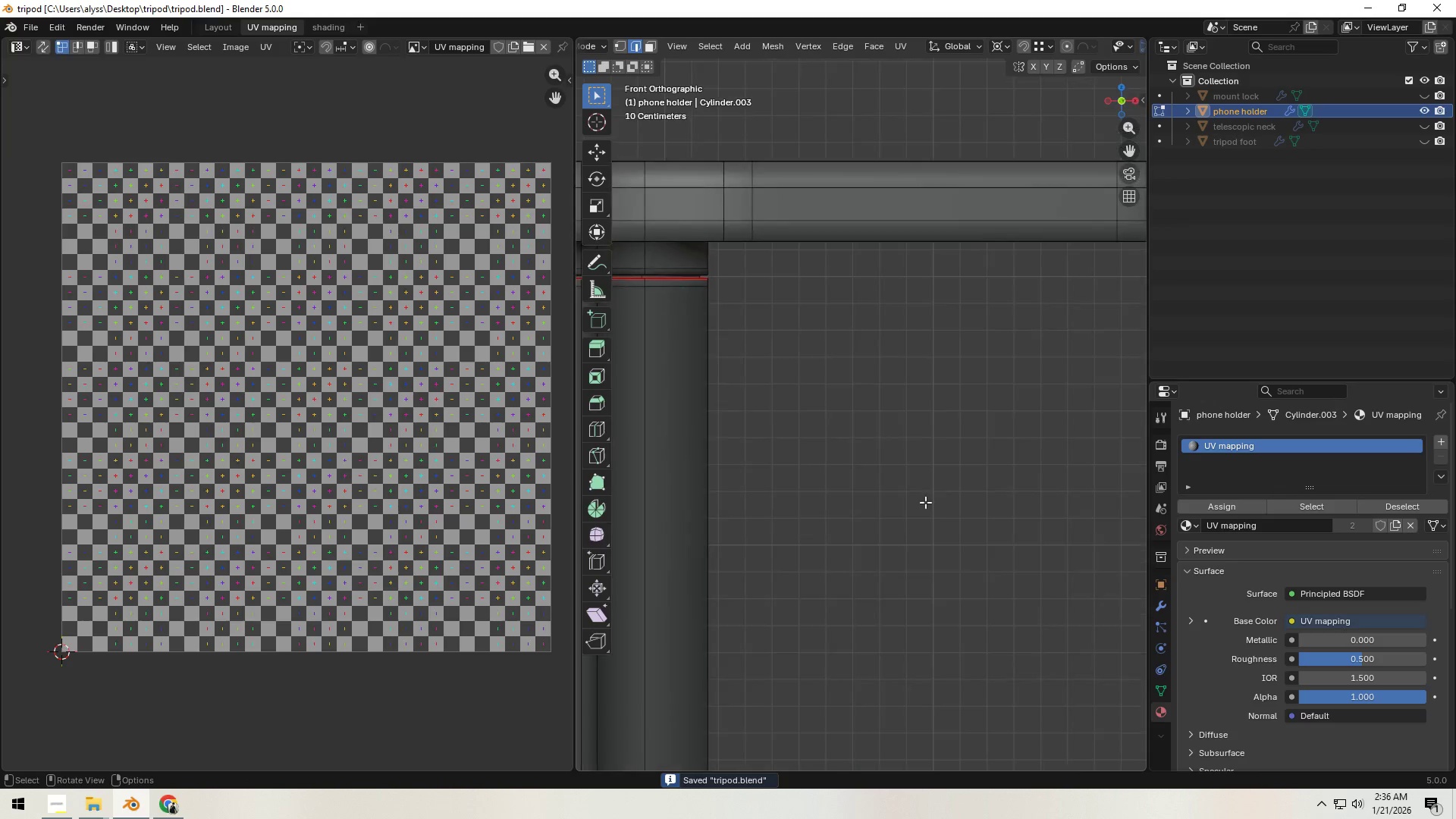 
scroll: coordinate [926, 508], scroll_direction: down, amount: 6.0
 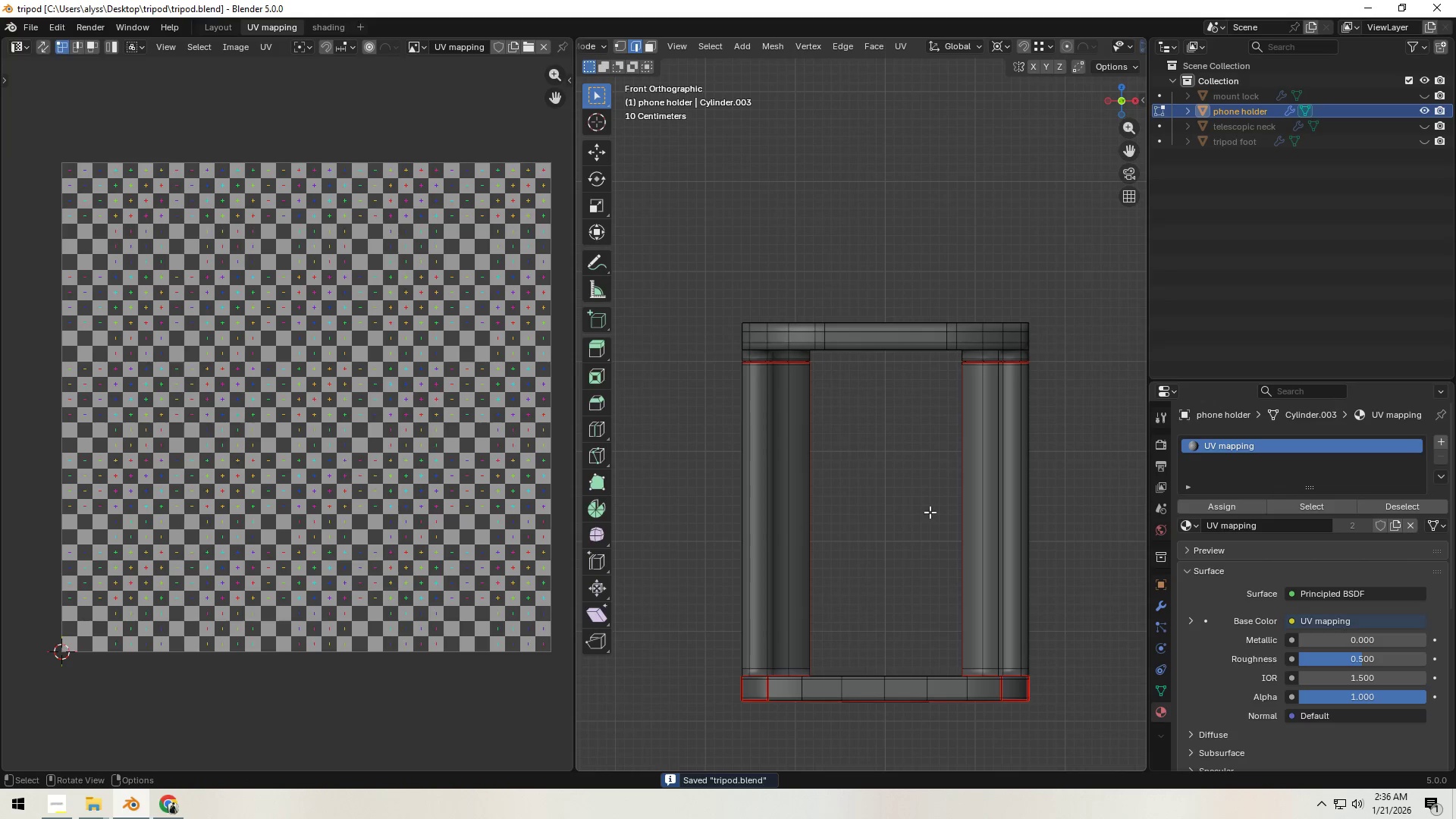 
key(Z)
 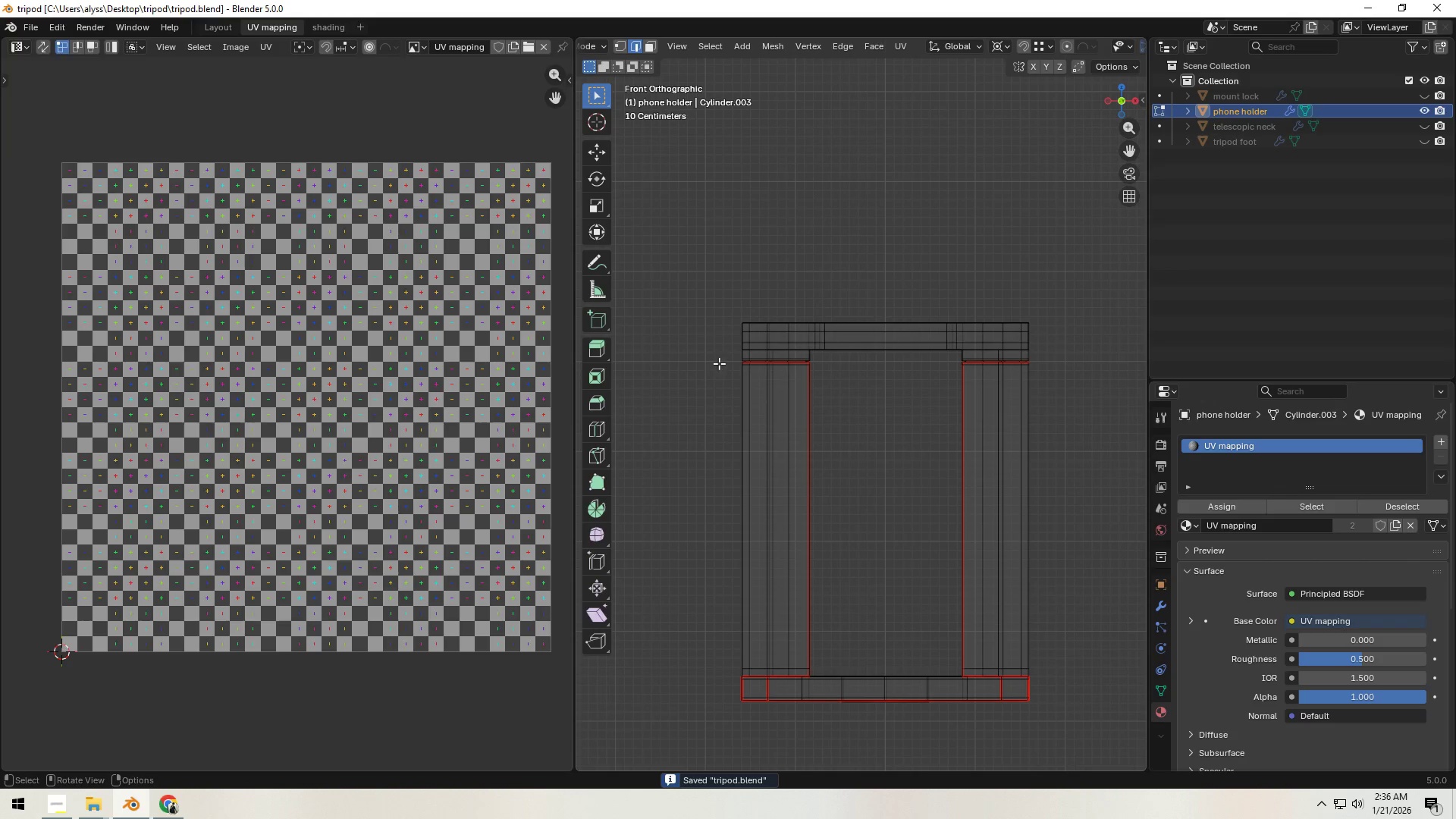 
left_click_drag(start_coordinate=[720, 360], to_coordinate=[1122, 770])
 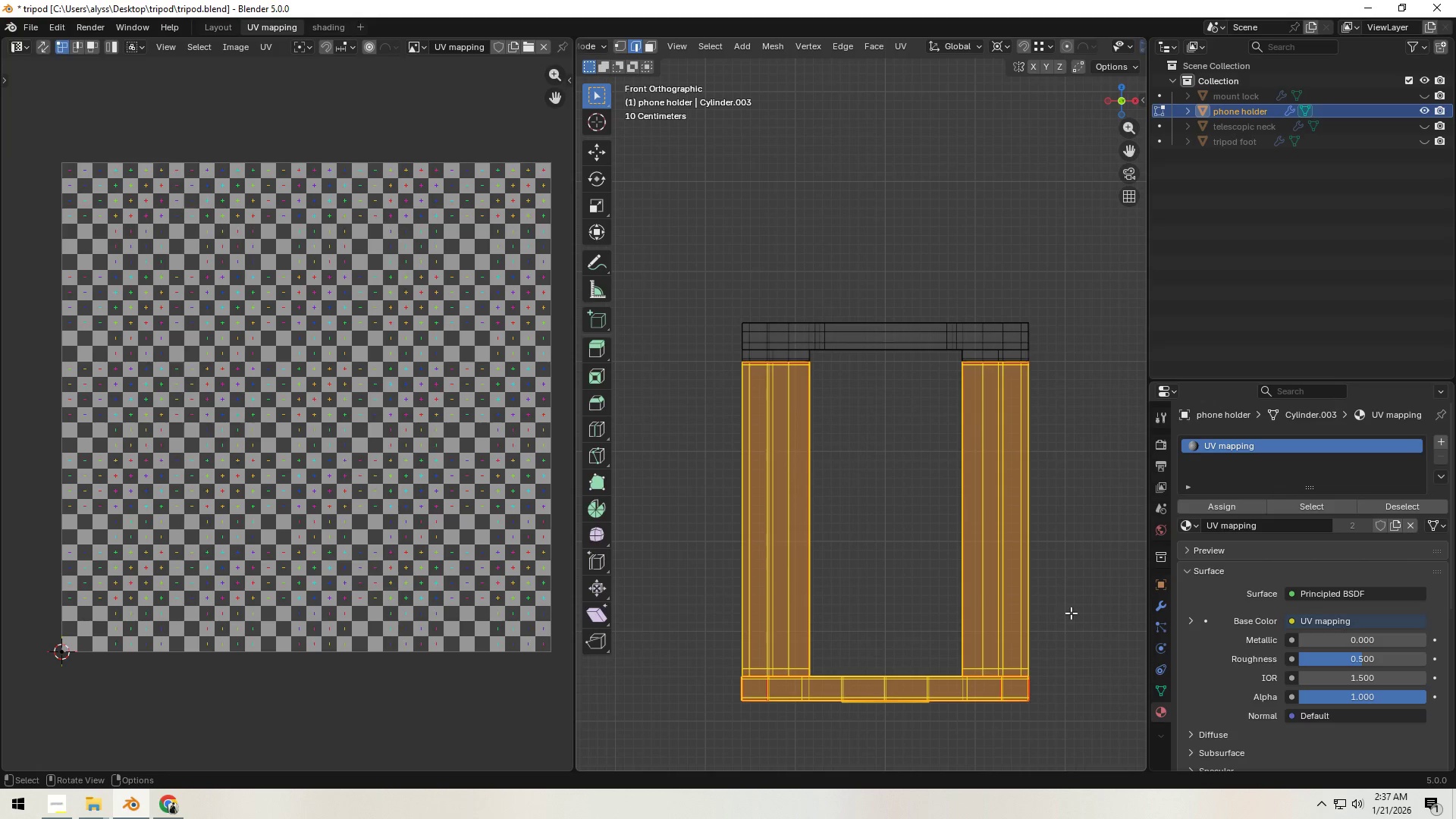 
key(U)
 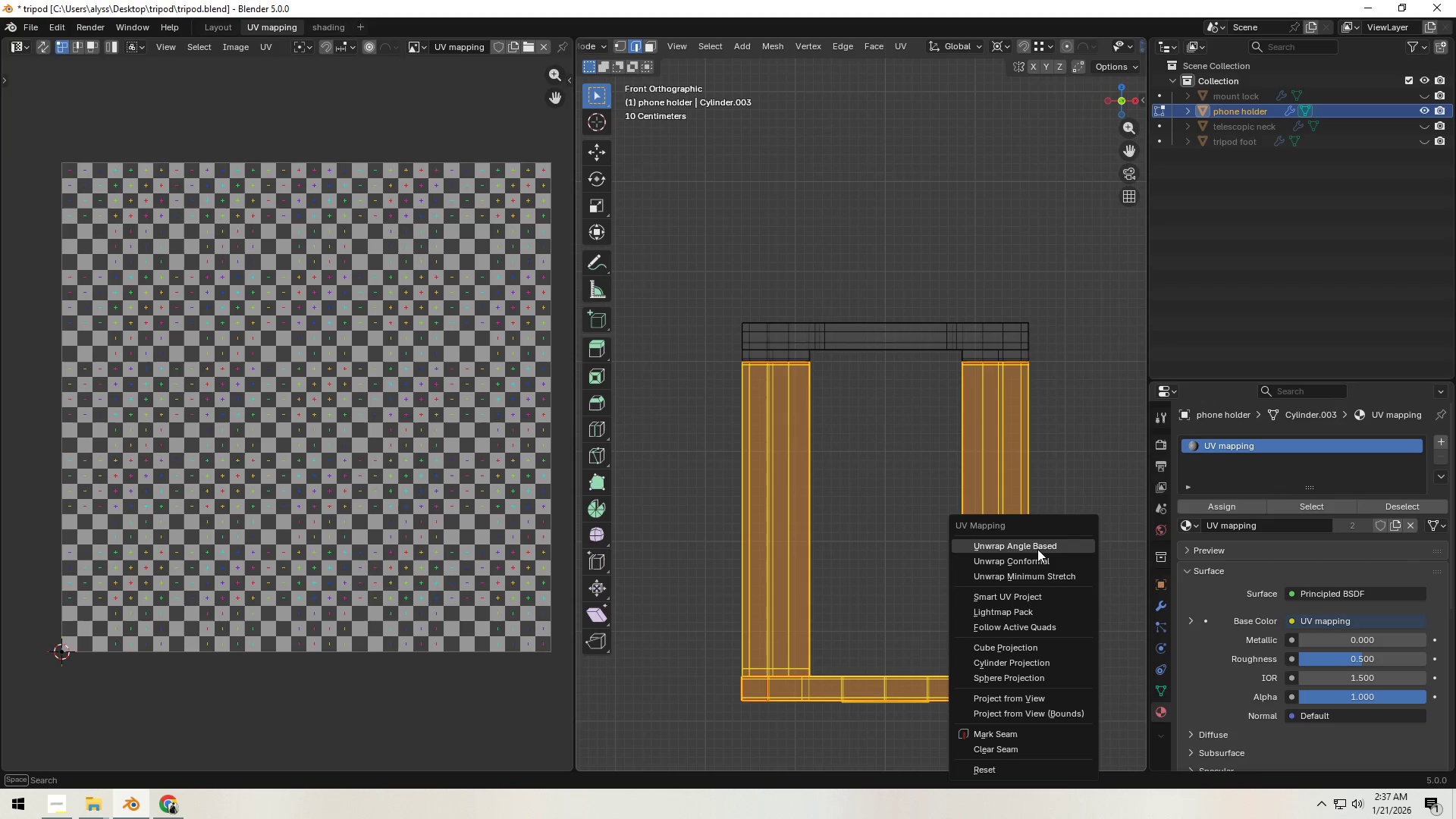 
left_click([1037, 544])
 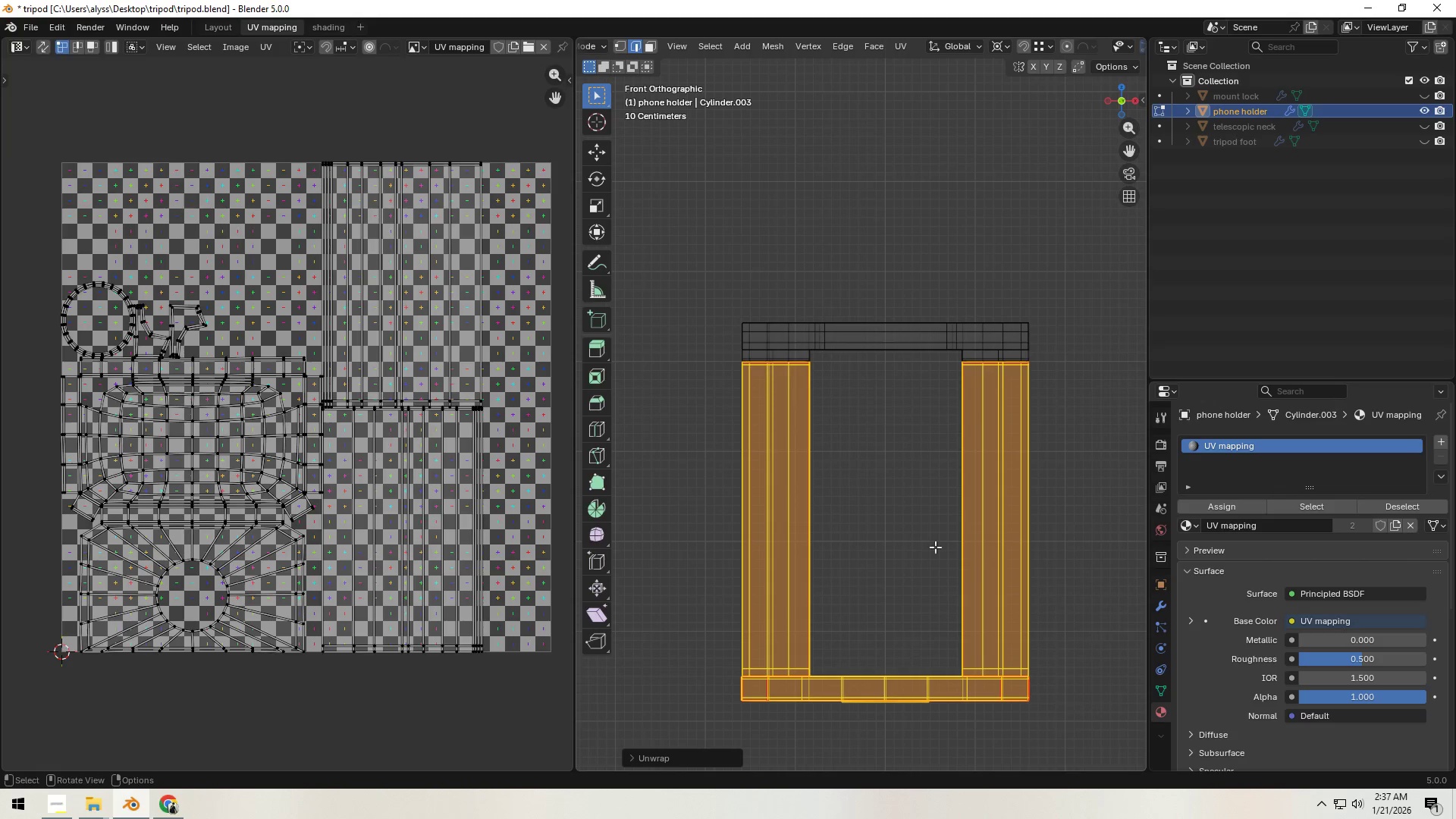 
left_click([889, 535])
 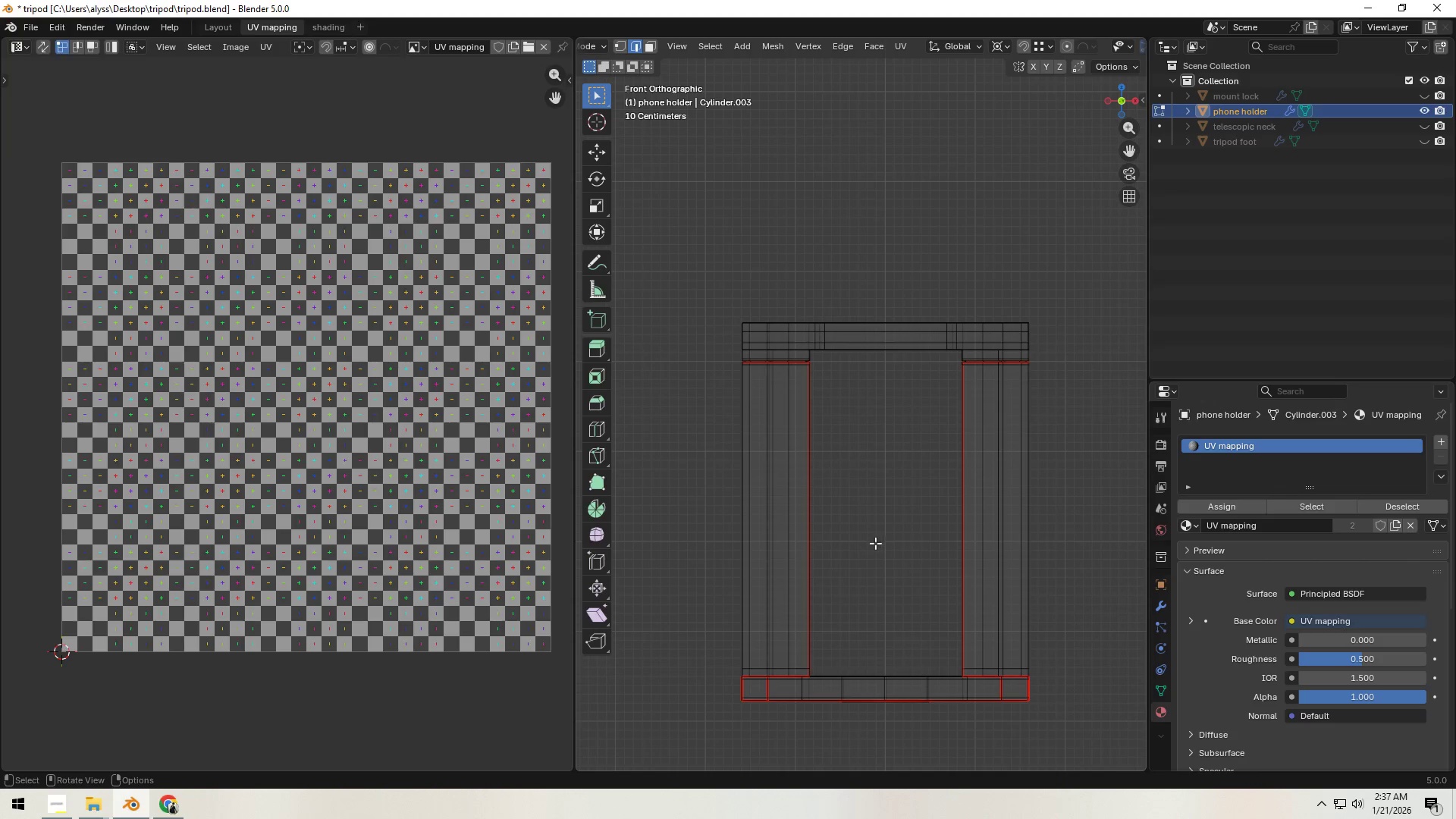 
key(Z)
 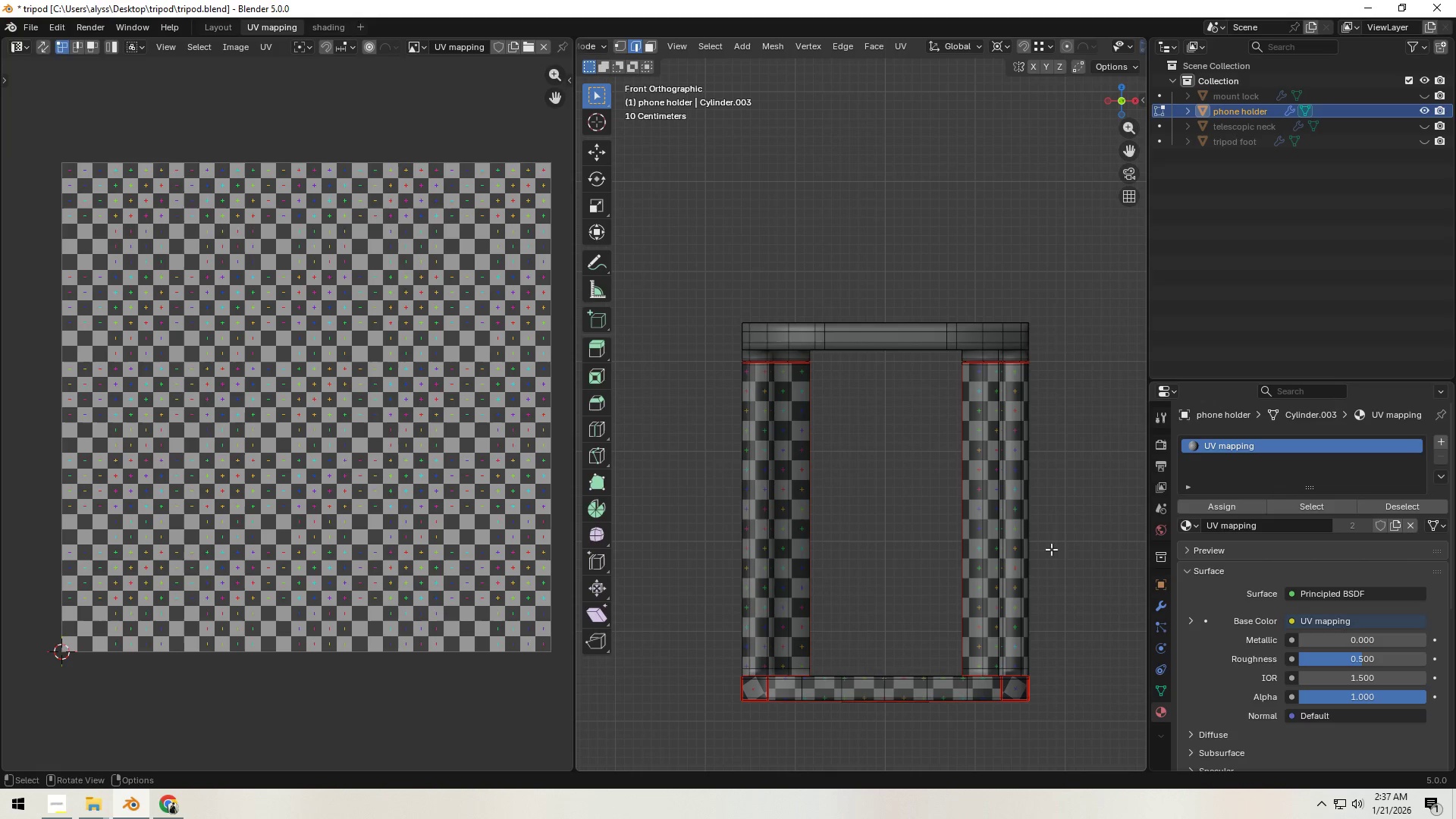 
left_click([1092, 548])
 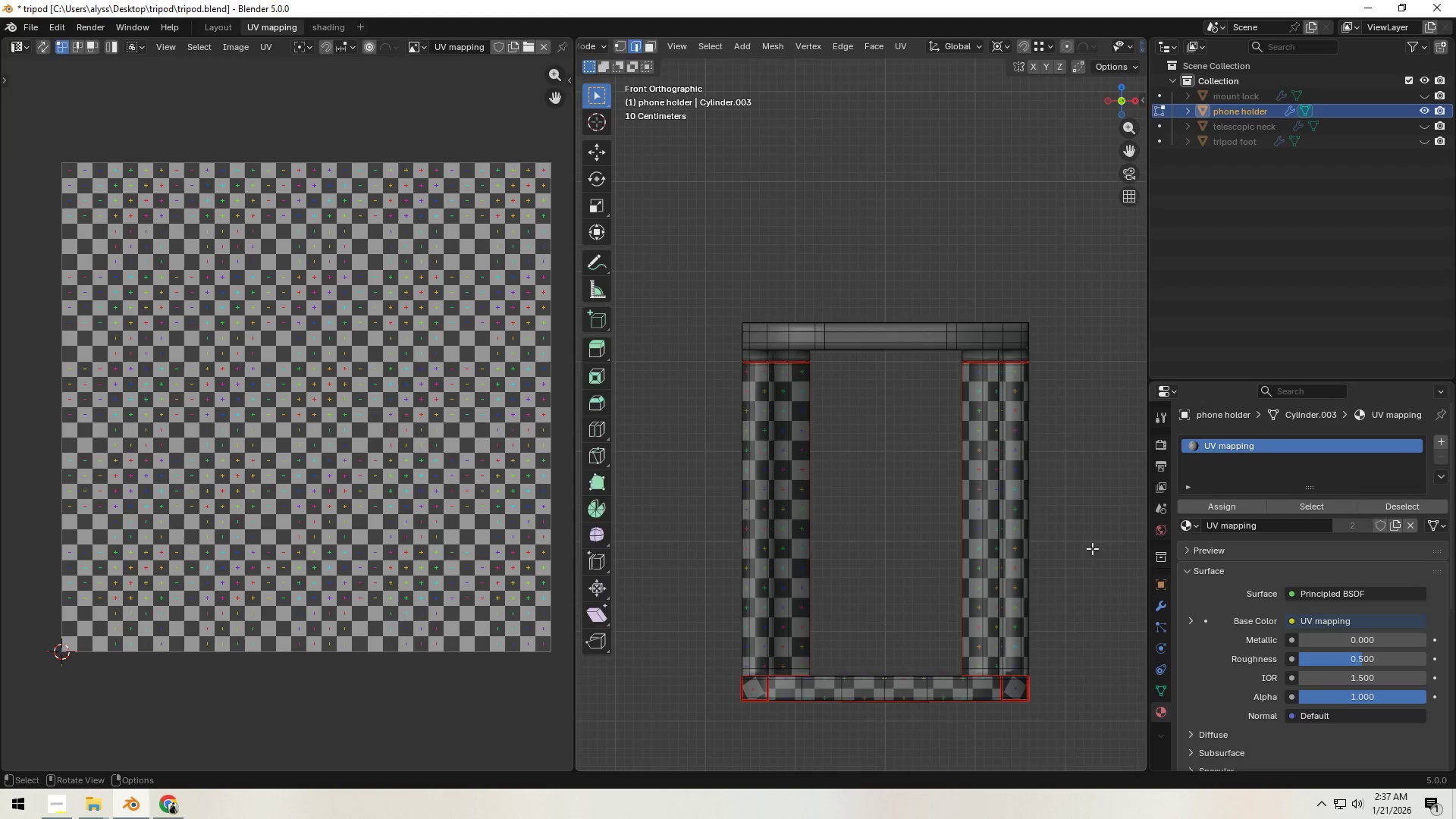 
key(Tab)
 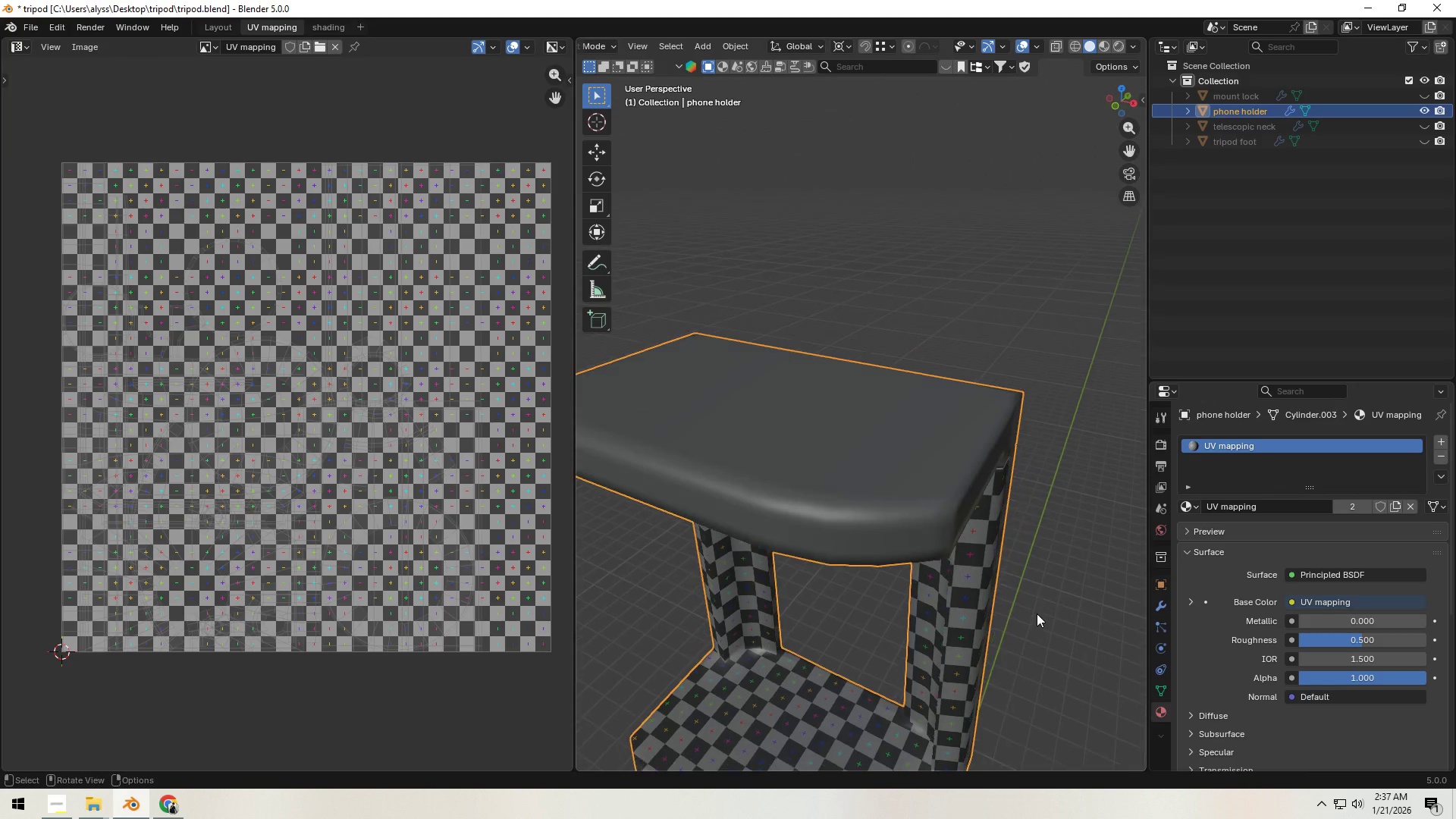 
left_click([1056, 619])
 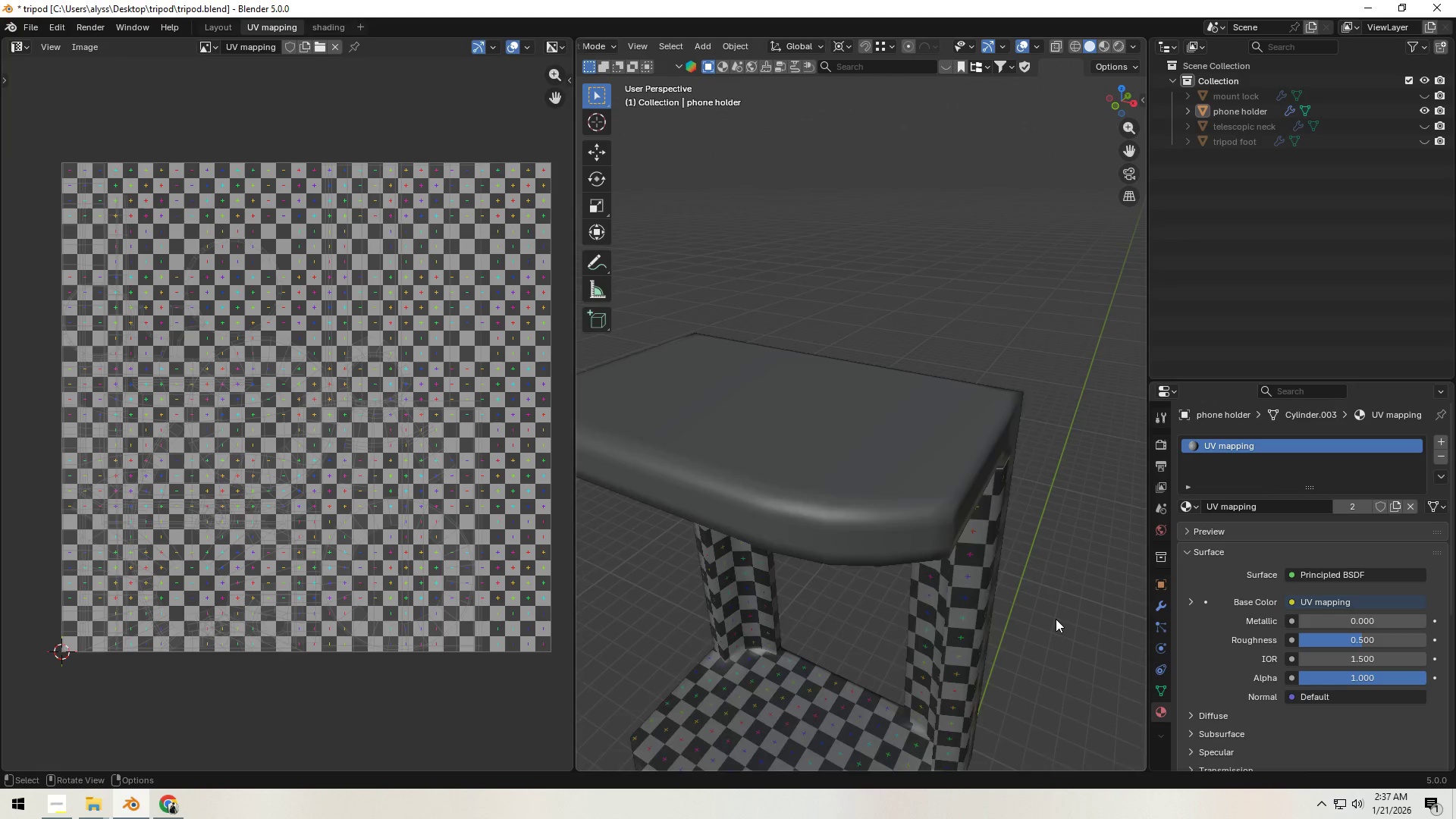 
scroll: coordinate [1056, 619], scroll_direction: down, amount: 4.0
 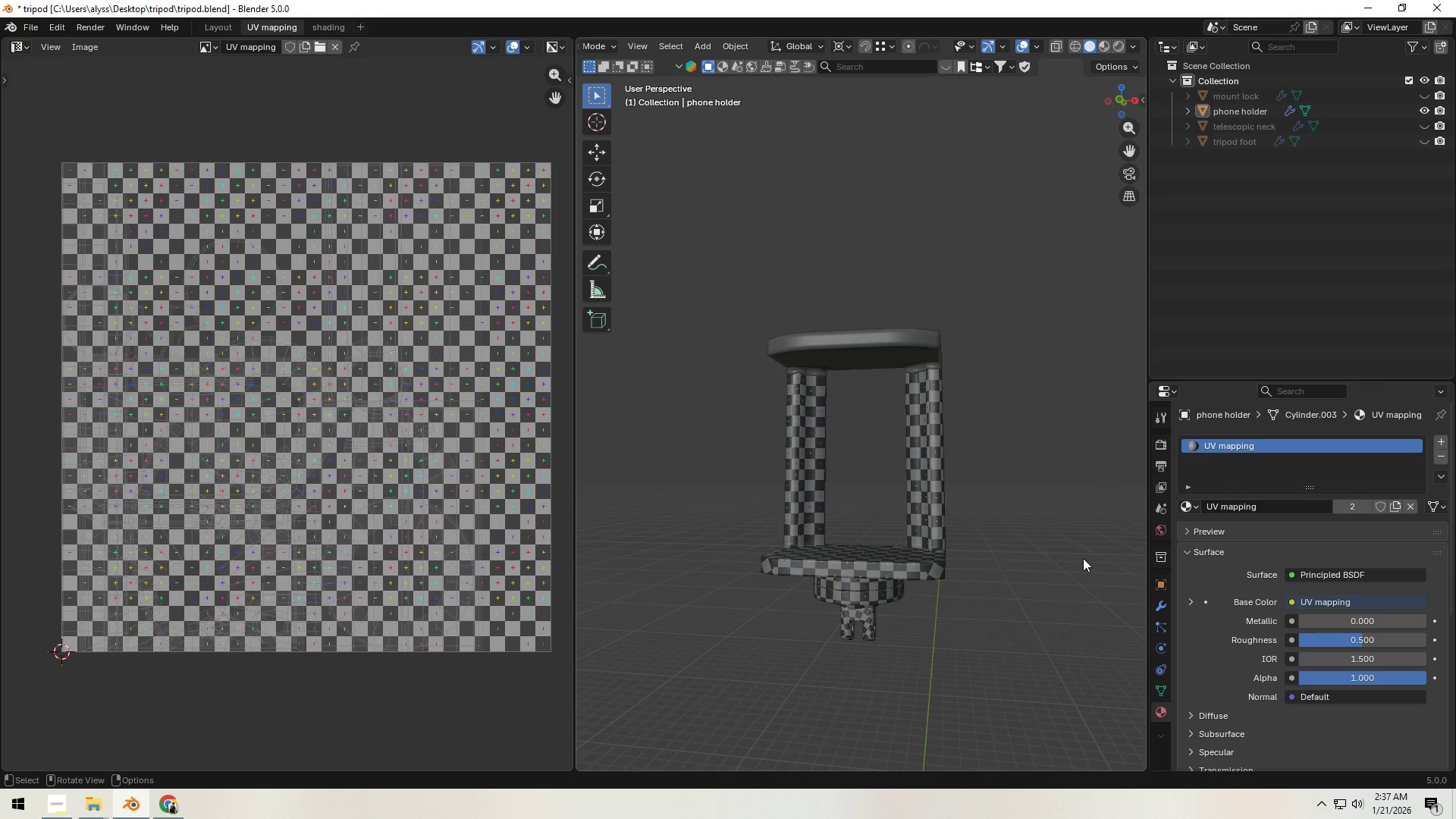 
wait(12.97)
 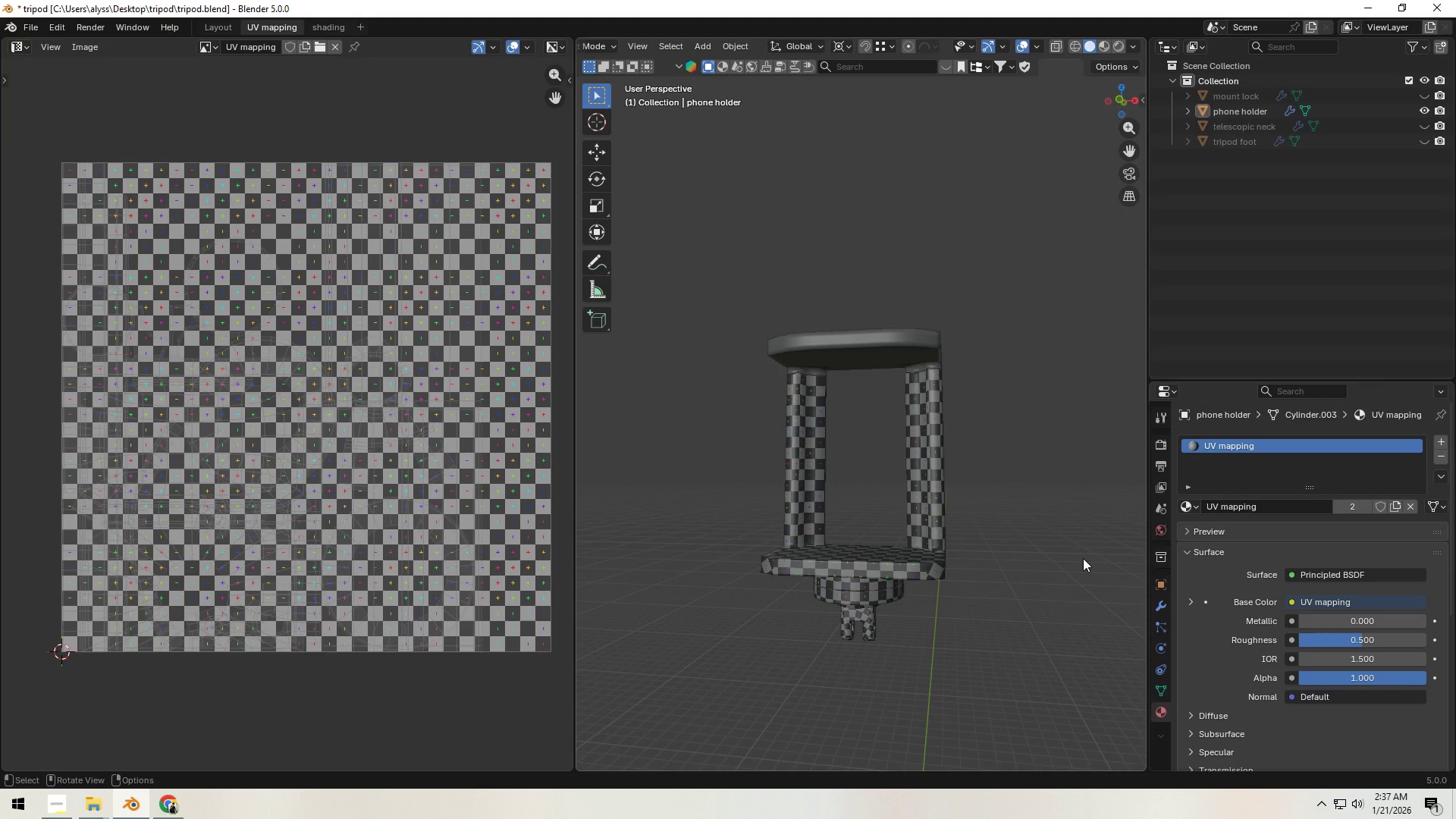 
scroll: coordinate [897, 456], scroll_direction: up, amount: 4.0
 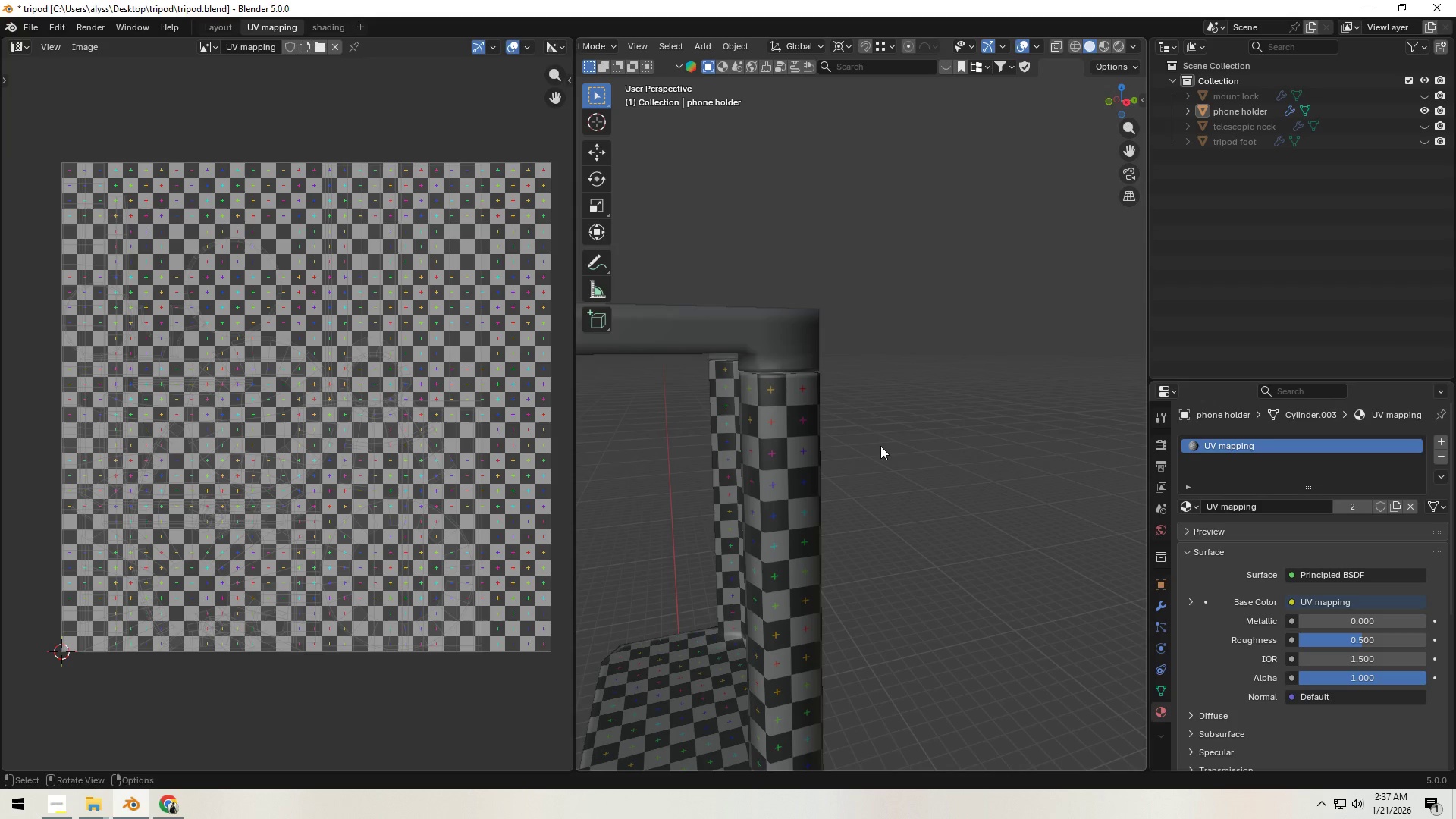 
hold_key(key=ShiftLeft, duration=0.33)
 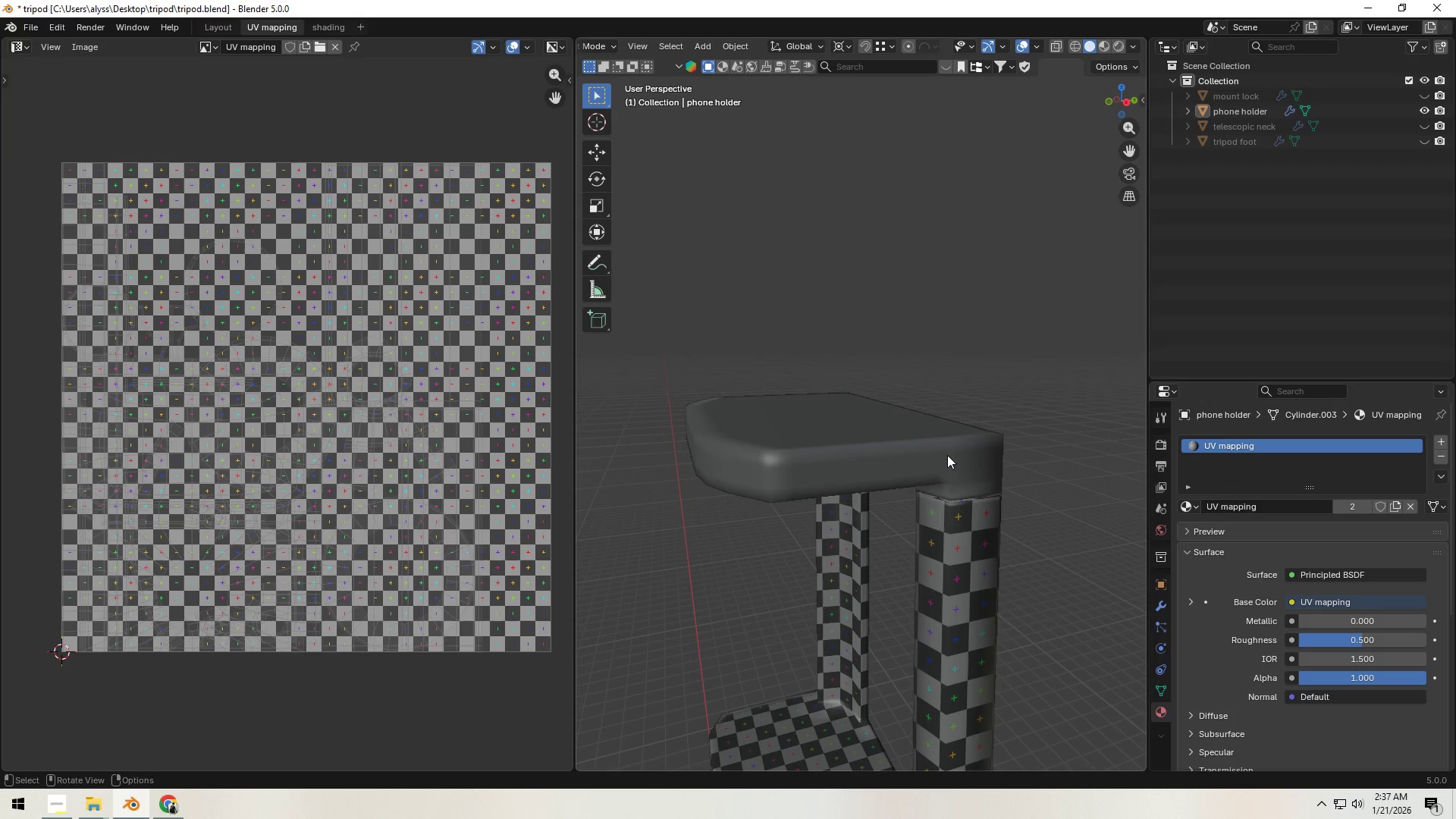 
left_click([939, 442])
 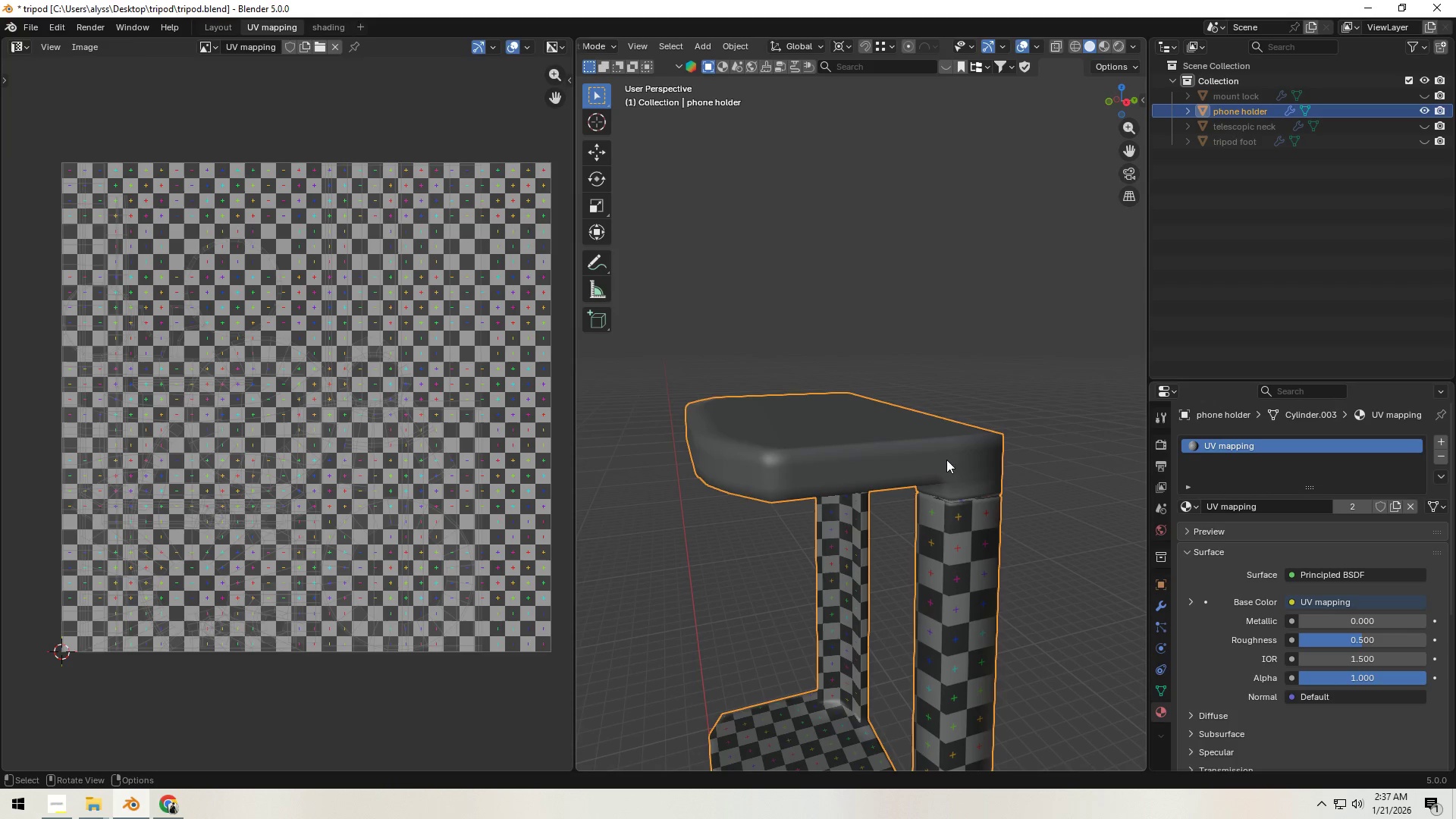 
key(Tab)
 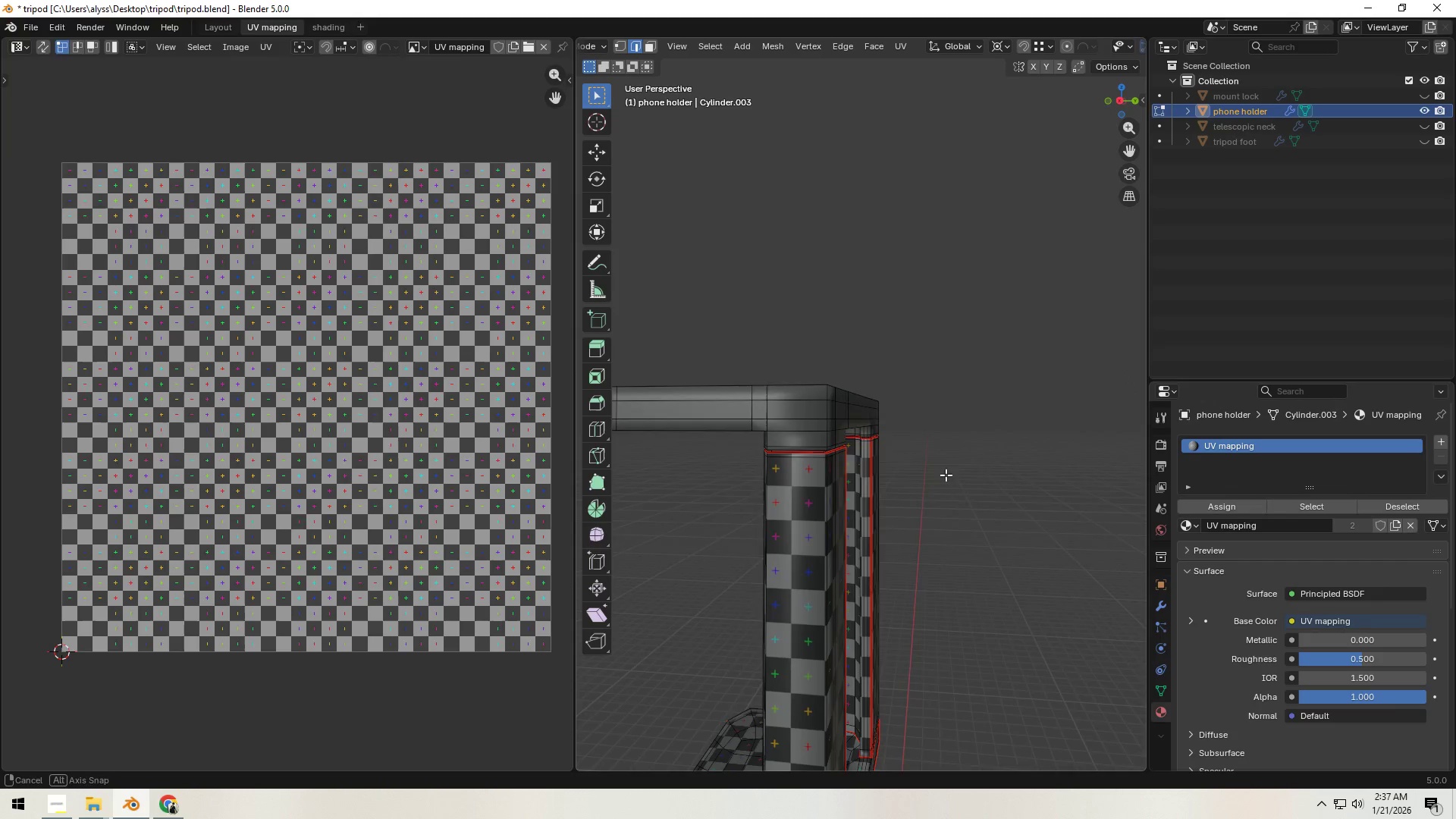 
left_click([983, 467])
 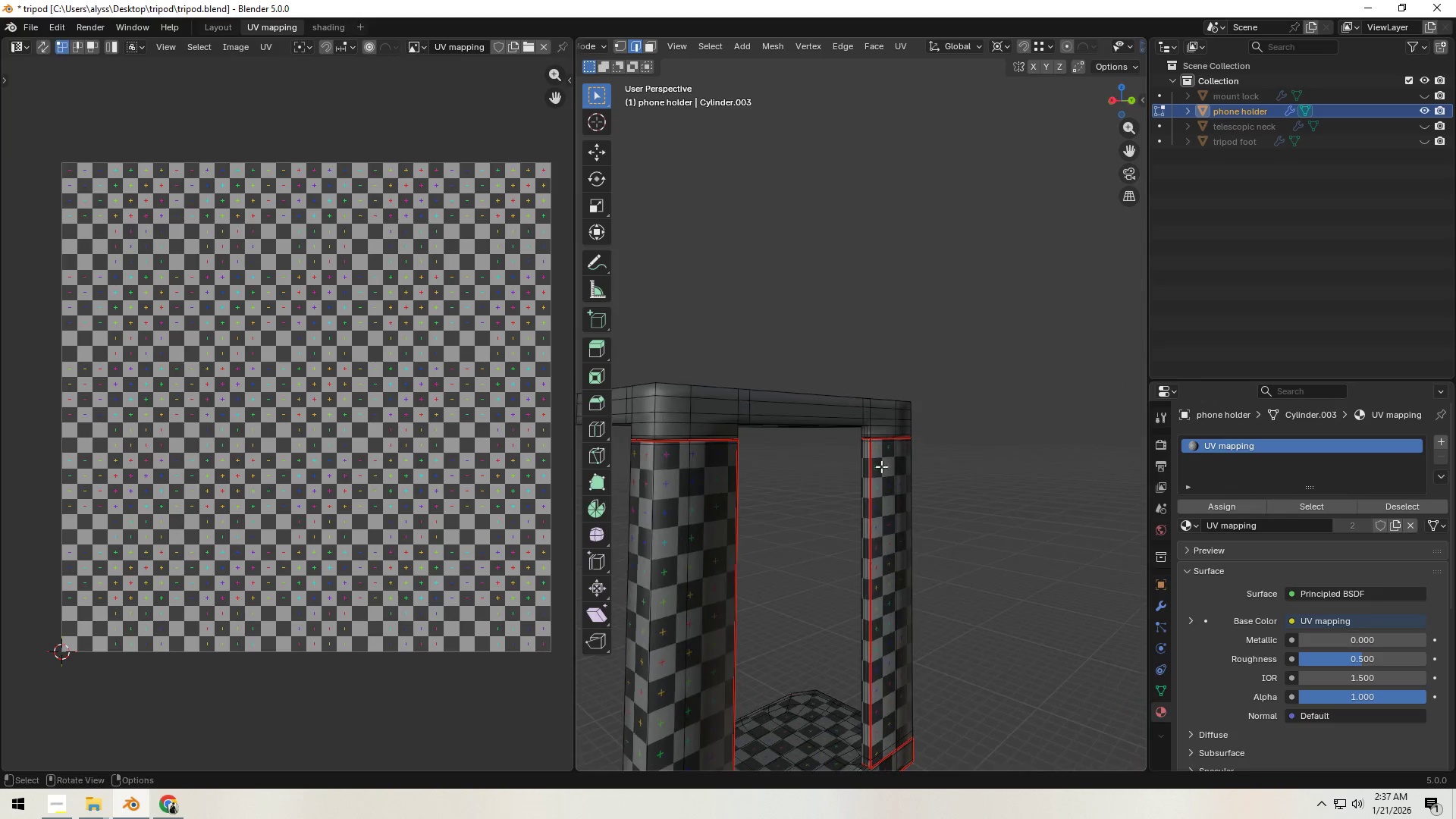 
scroll: coordinate [856, 476], scroll_direction: up, amount: 3.0
 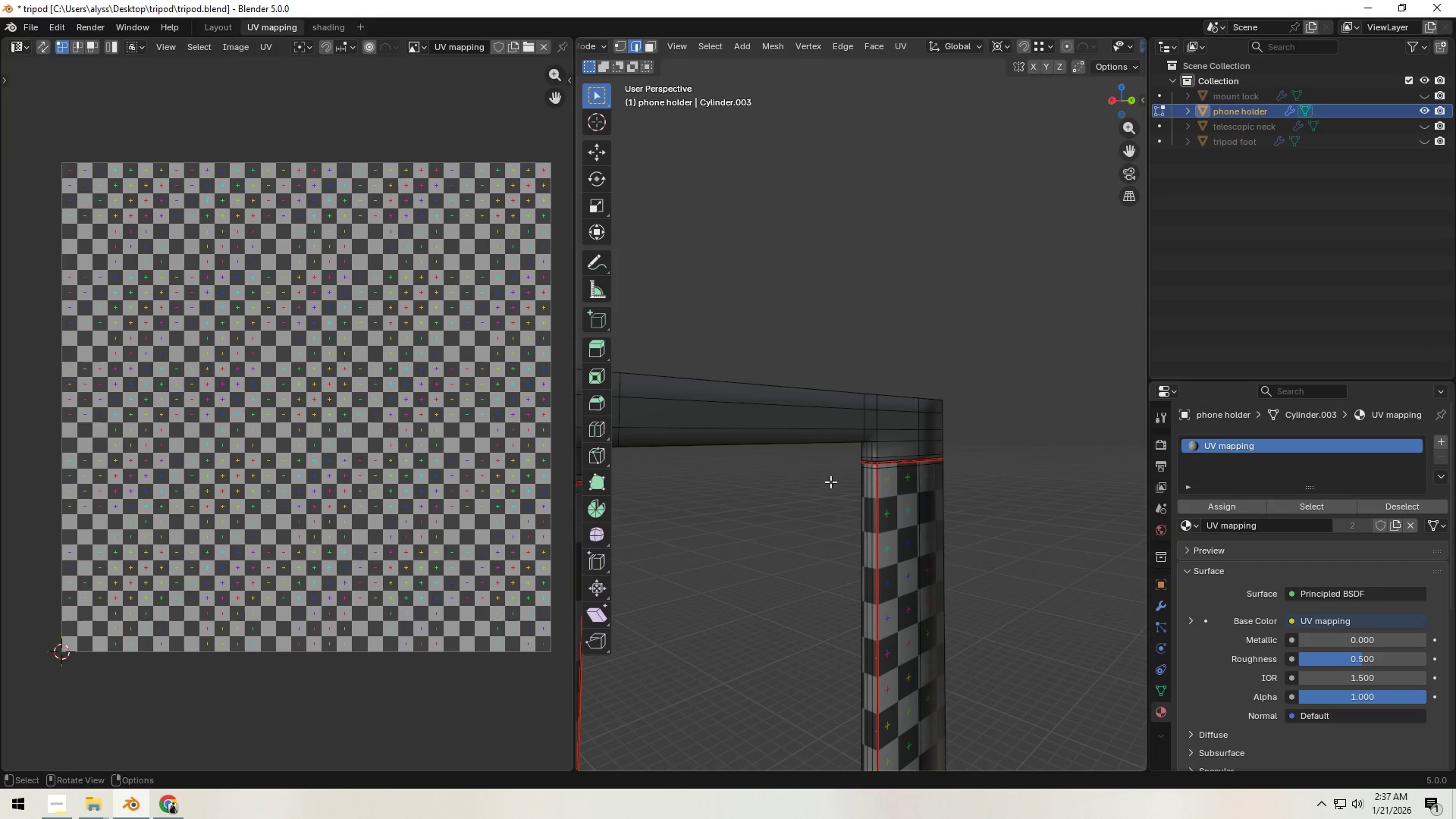 
hold_key(key=ShiftLeft, duration=0.64)
 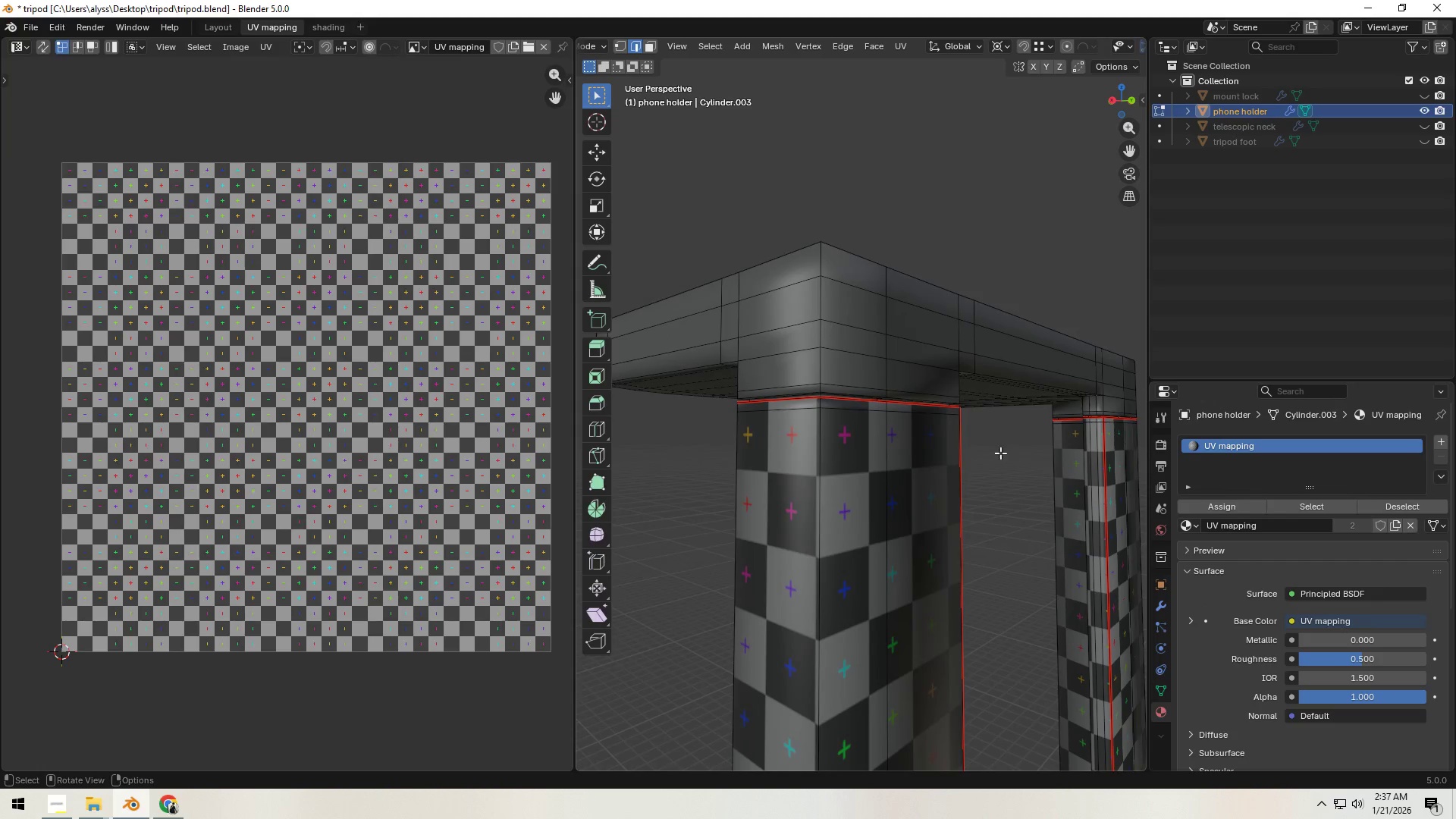 
scroll: coordinate [1000, 457], scroll_direction: down, amount: 2.0
 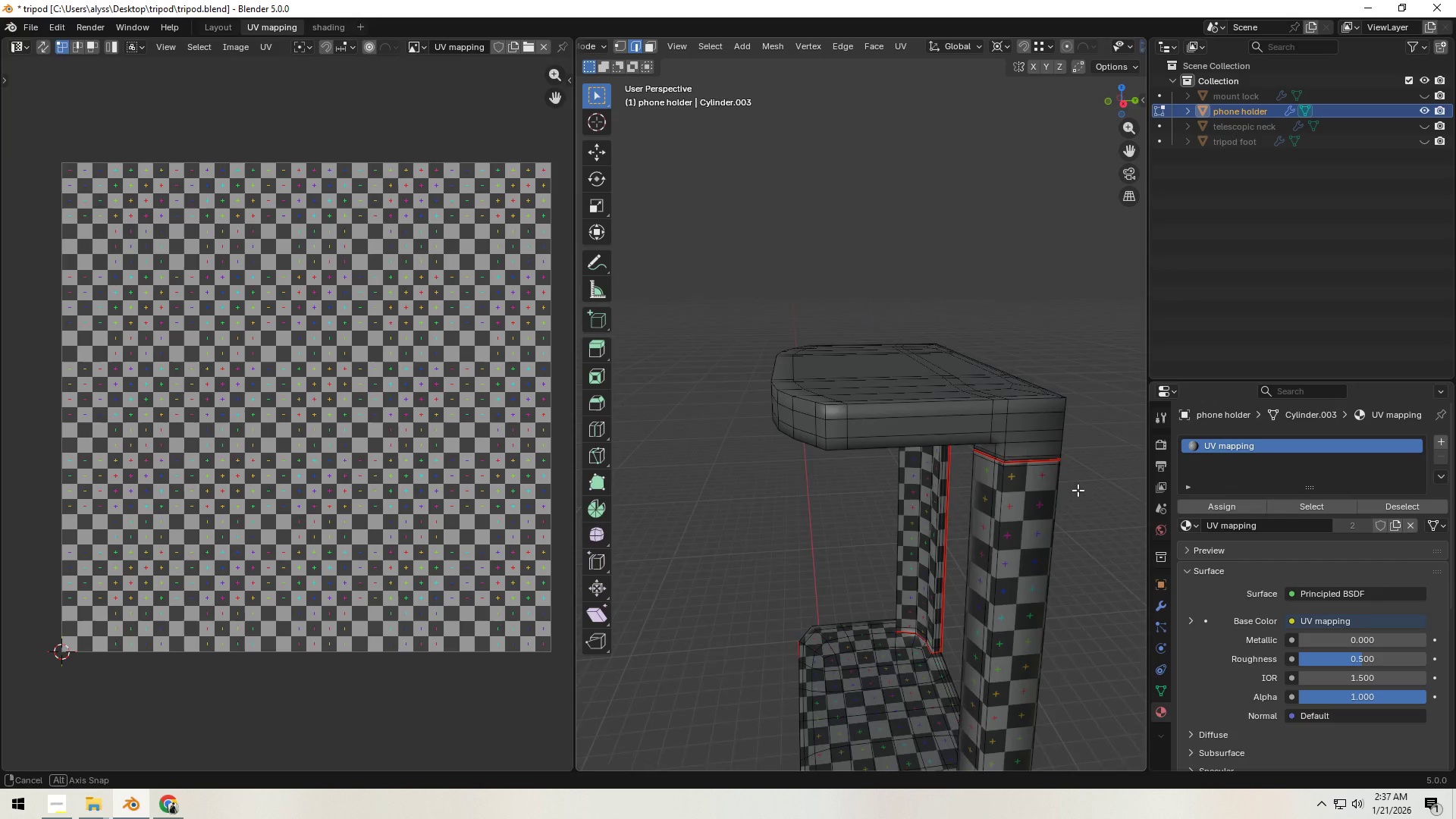 
scroll: coordinate [1074, 489], scroll_direction: up, amount: 2.0
 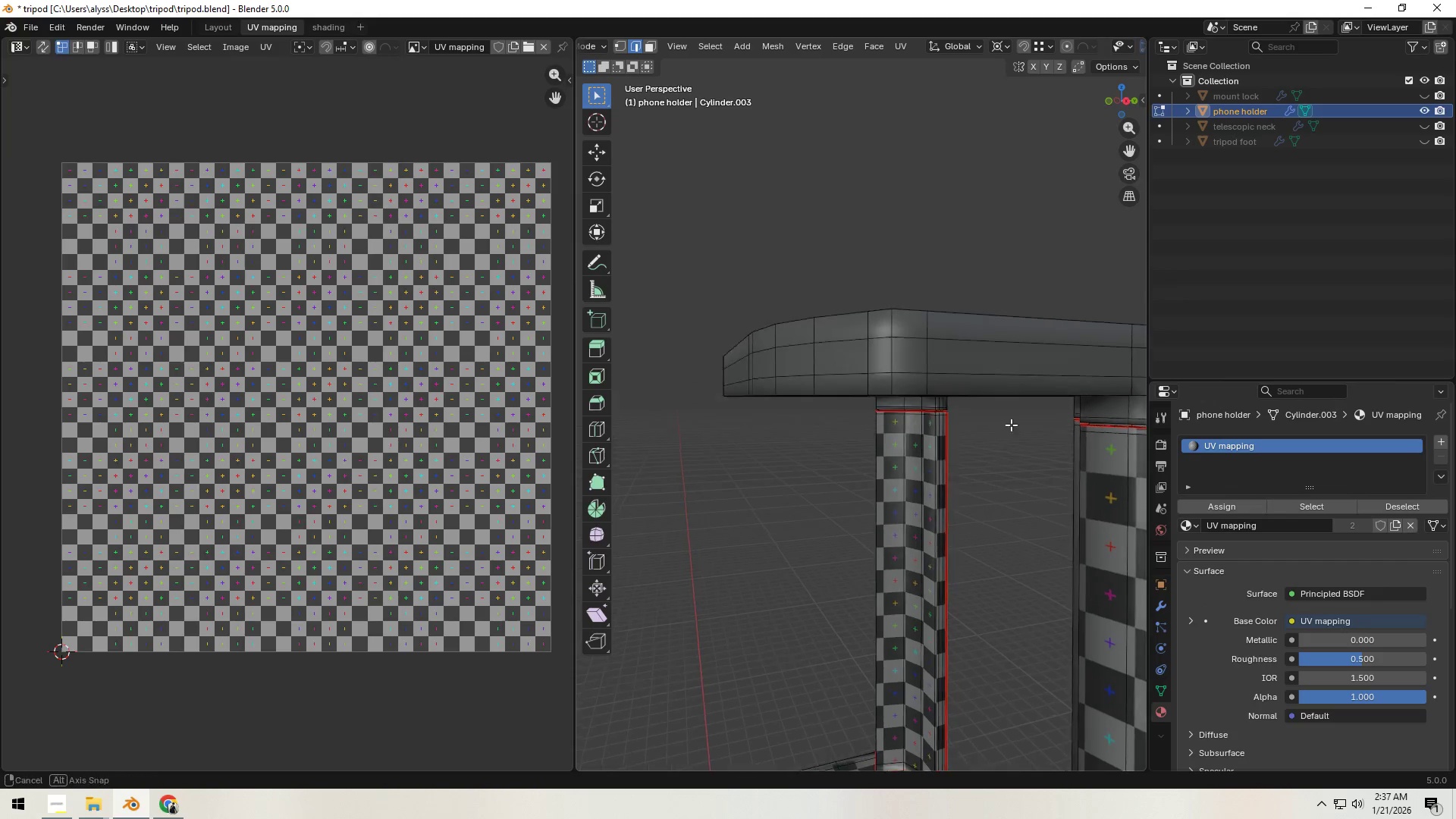 
hold_key(key=ShiftLeft, duration=0.31)
 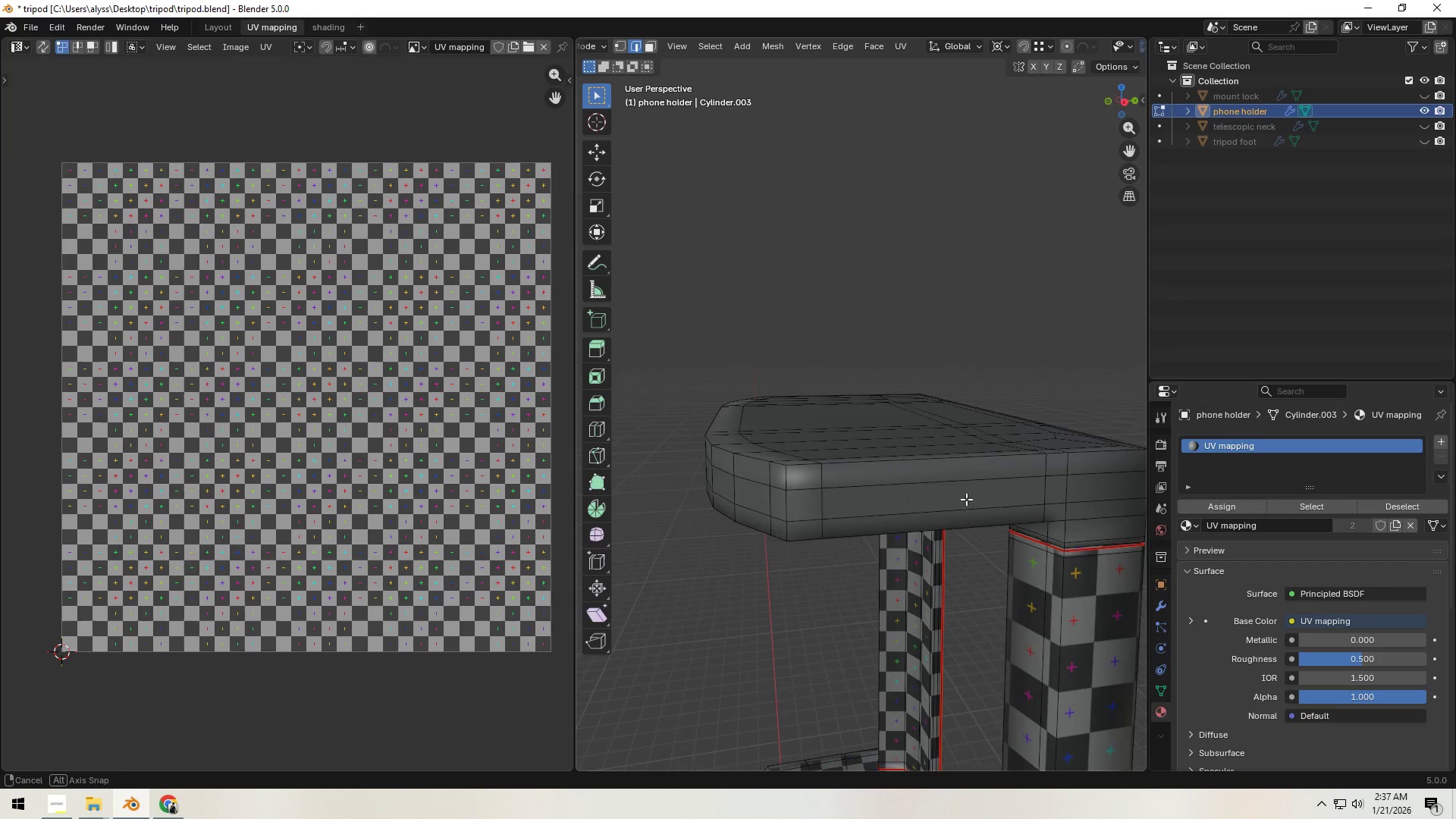 
hold_key(key=AltLeft, duration=0.77)
left_click([958, 467])
 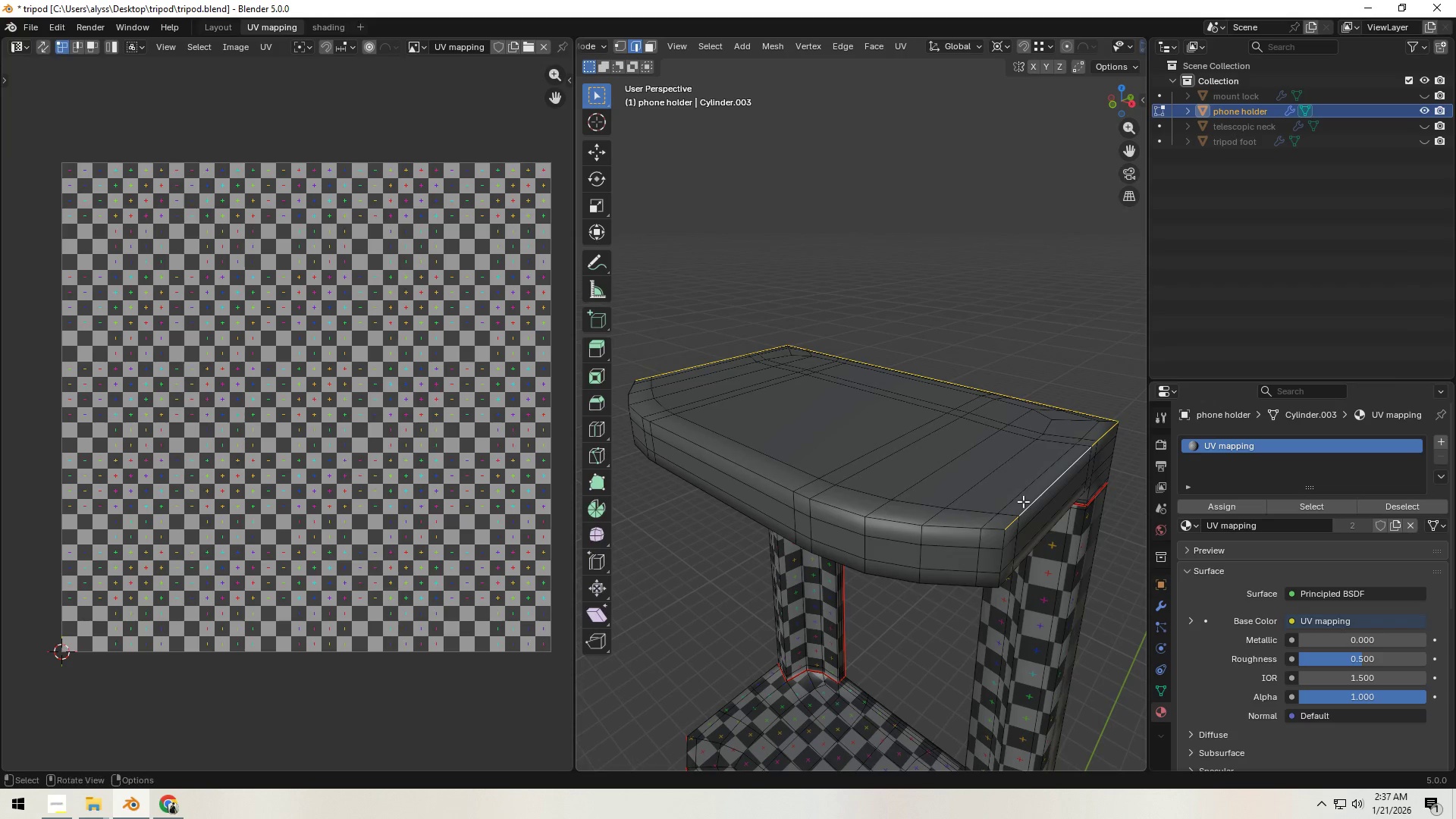 
hold_key(key=ShiftLeft, duration=0.67)
left_click([996, 531])
 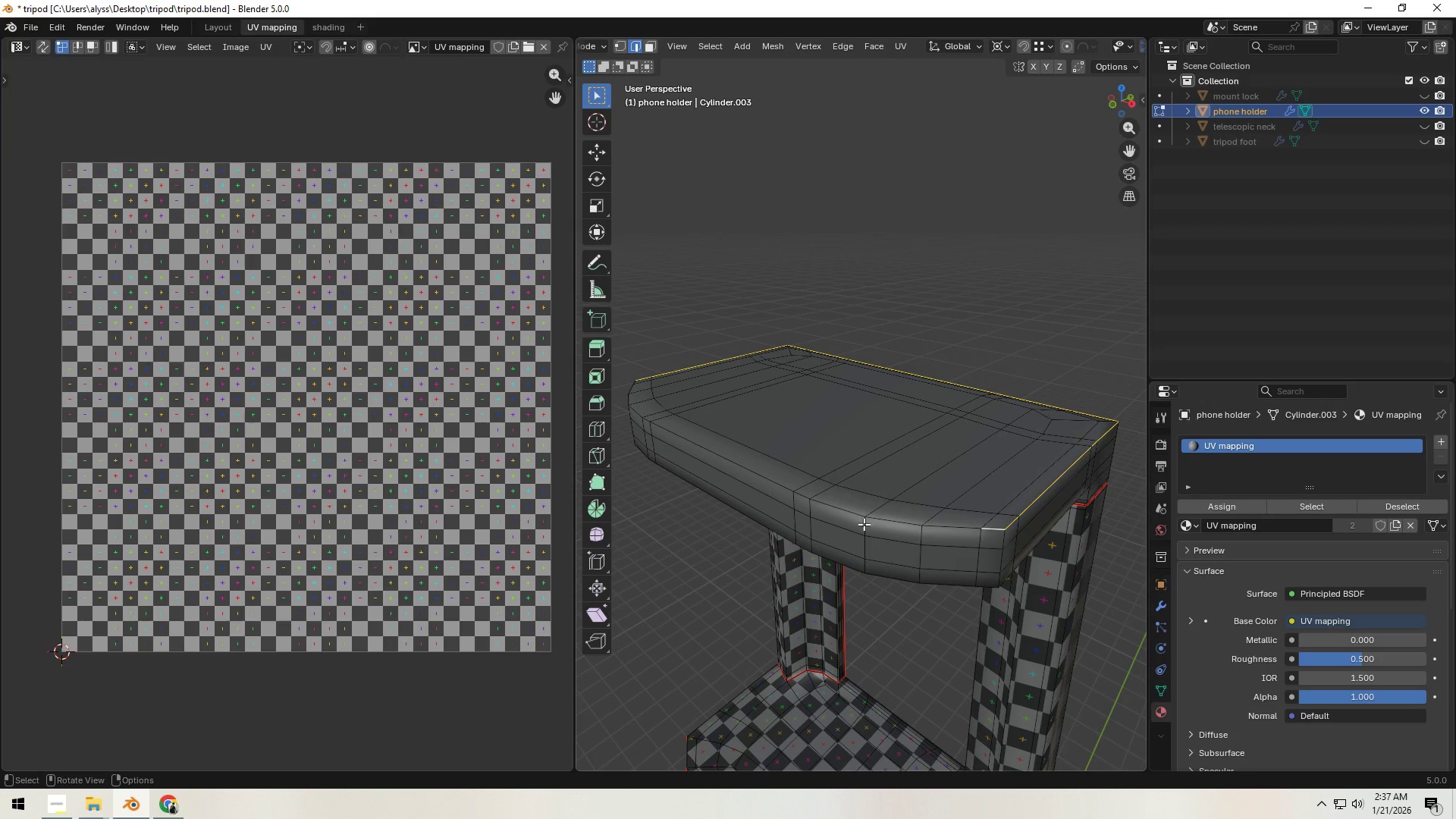 
hold_key(key=ControlLeft, duration=0.53)
left_click([804, 496])
 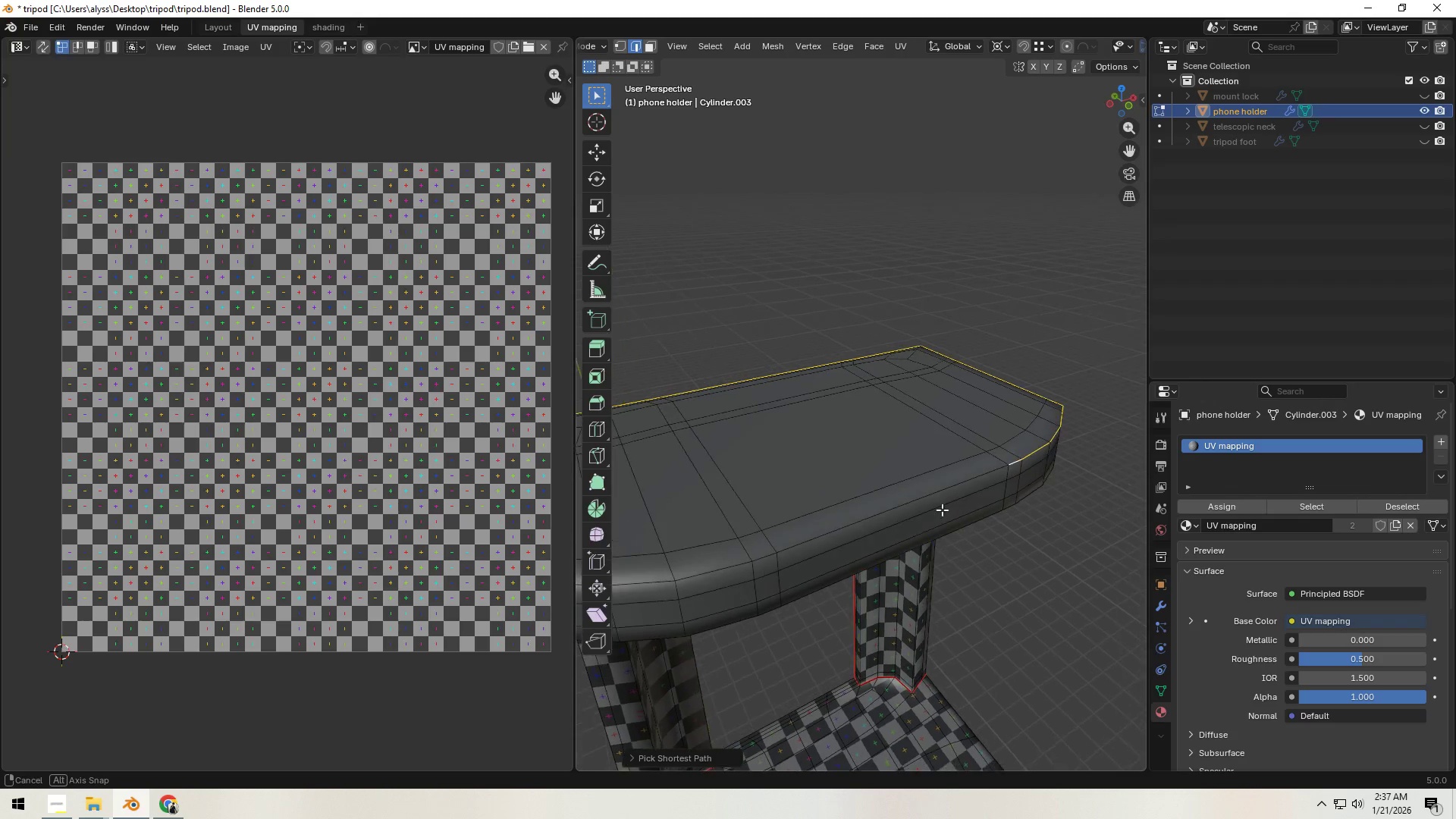 
hold_key(key=ShiftLeft, duration=0.95)
left_click([763, 562])
 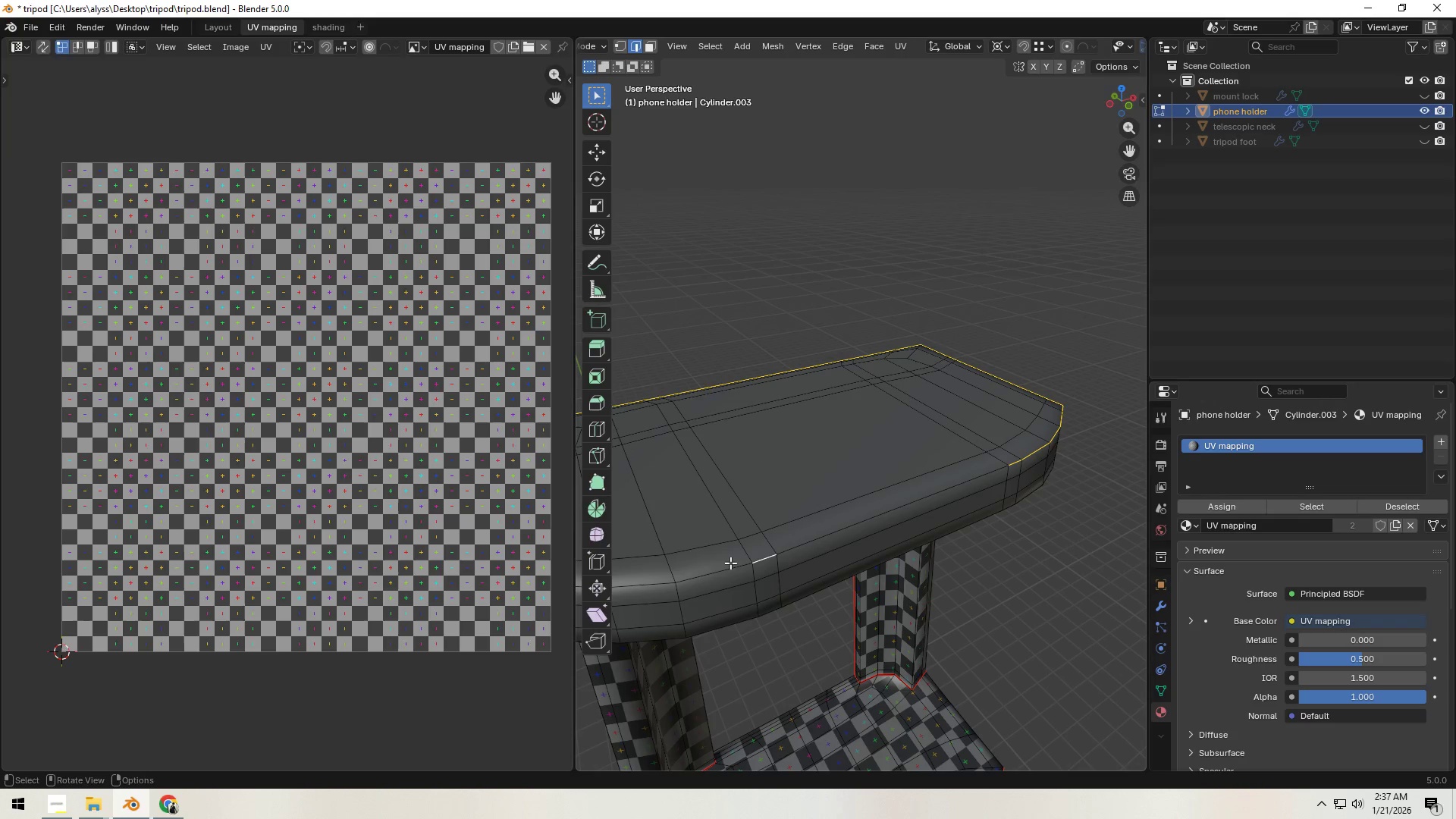 
hold_key(key=ShiftLeft, duration=0.42)
 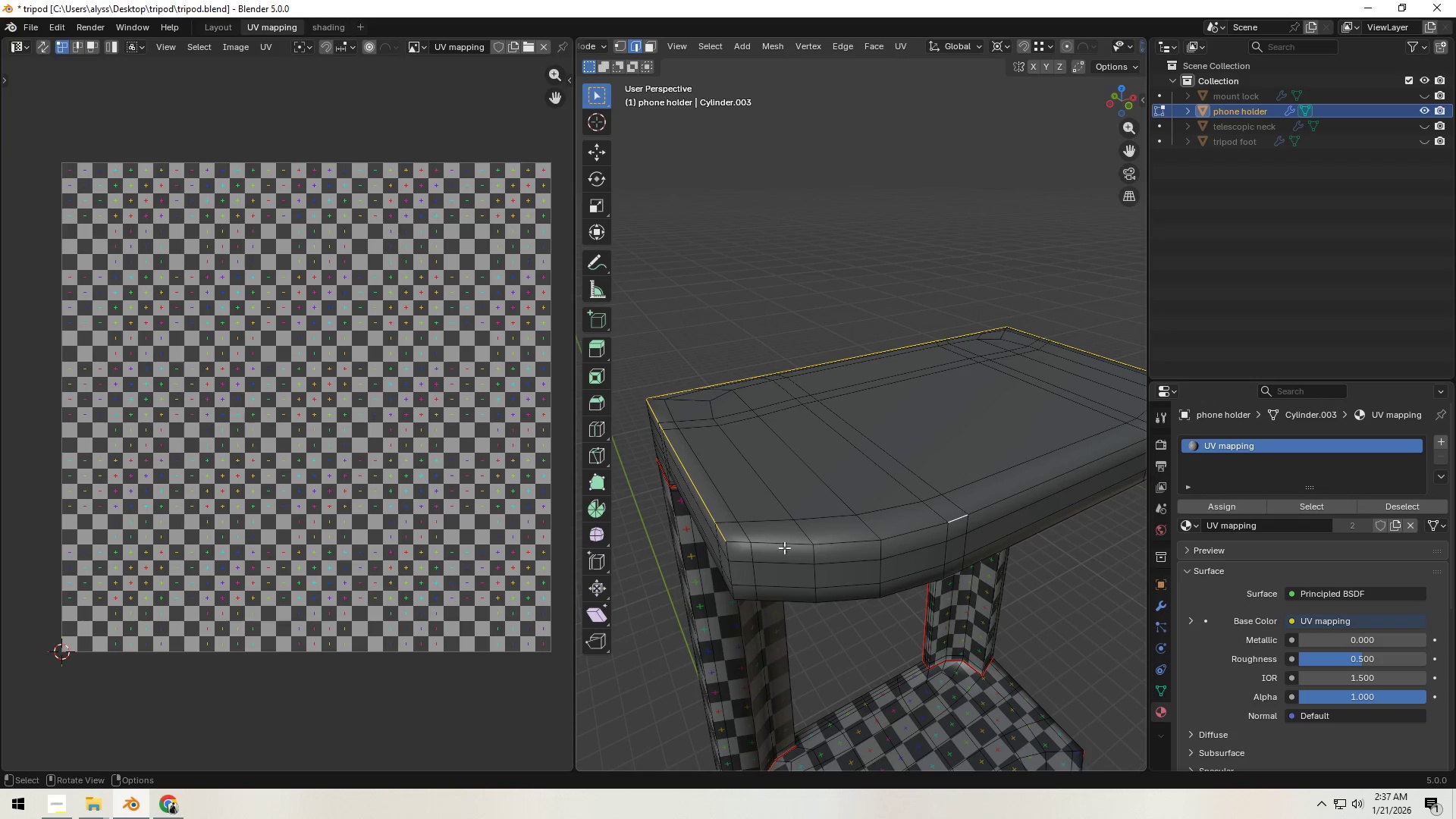 
hold_key(key=ControlLeft, duration=0.55)
left_click([739, 545])
 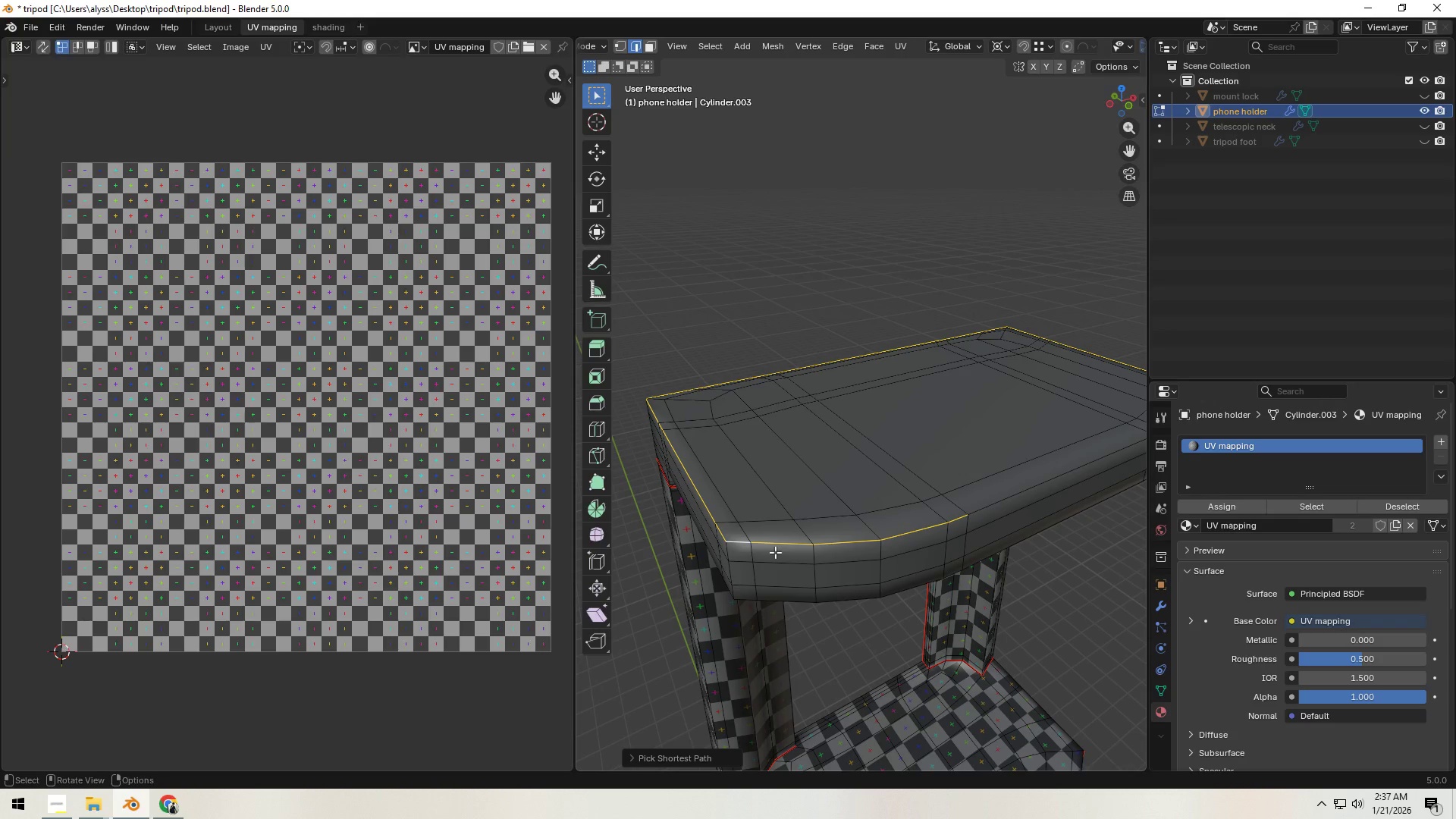 
key(Control+E)
 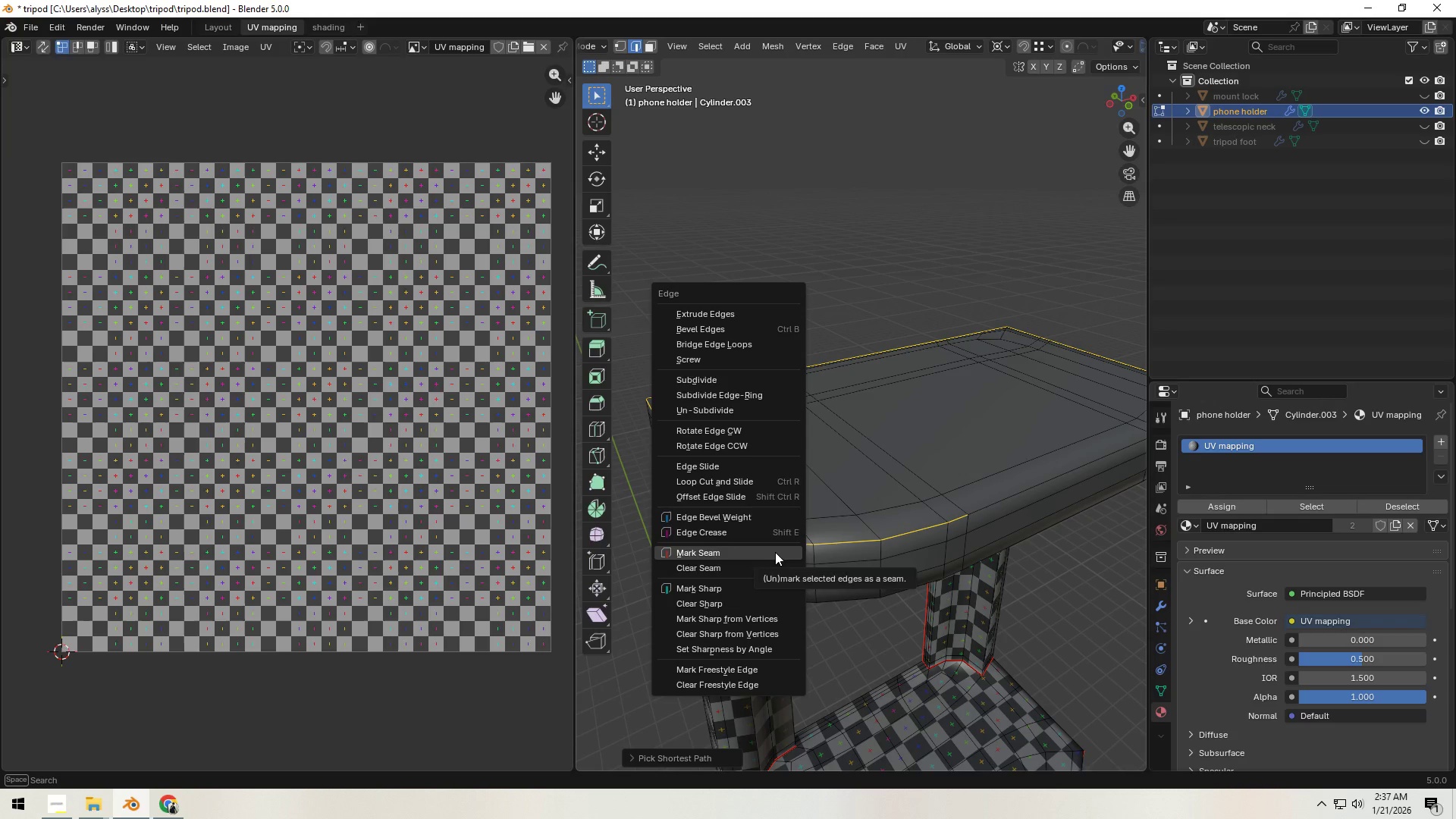 
left_click([775, 552])
 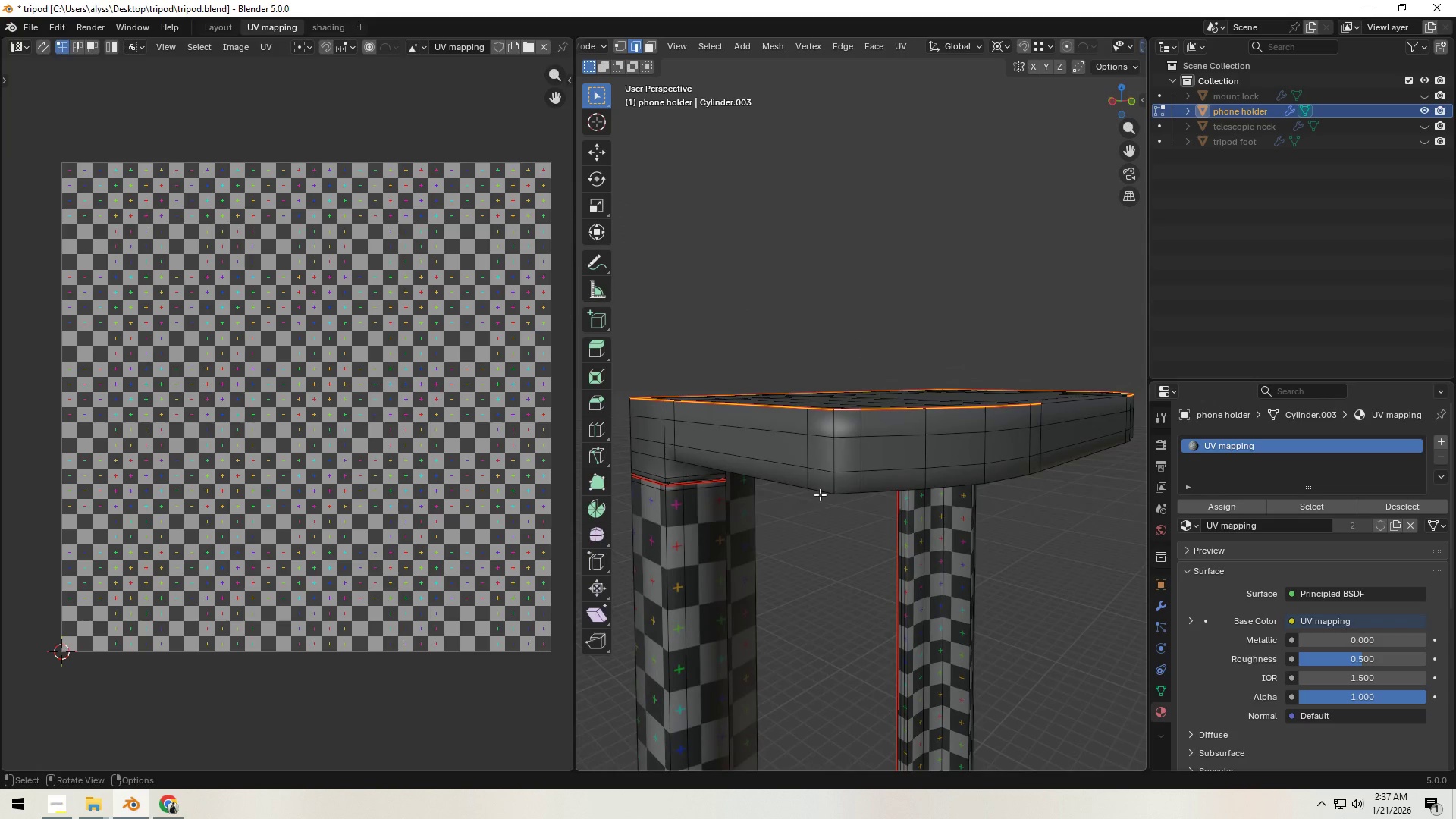 
left_click([834, 421])
 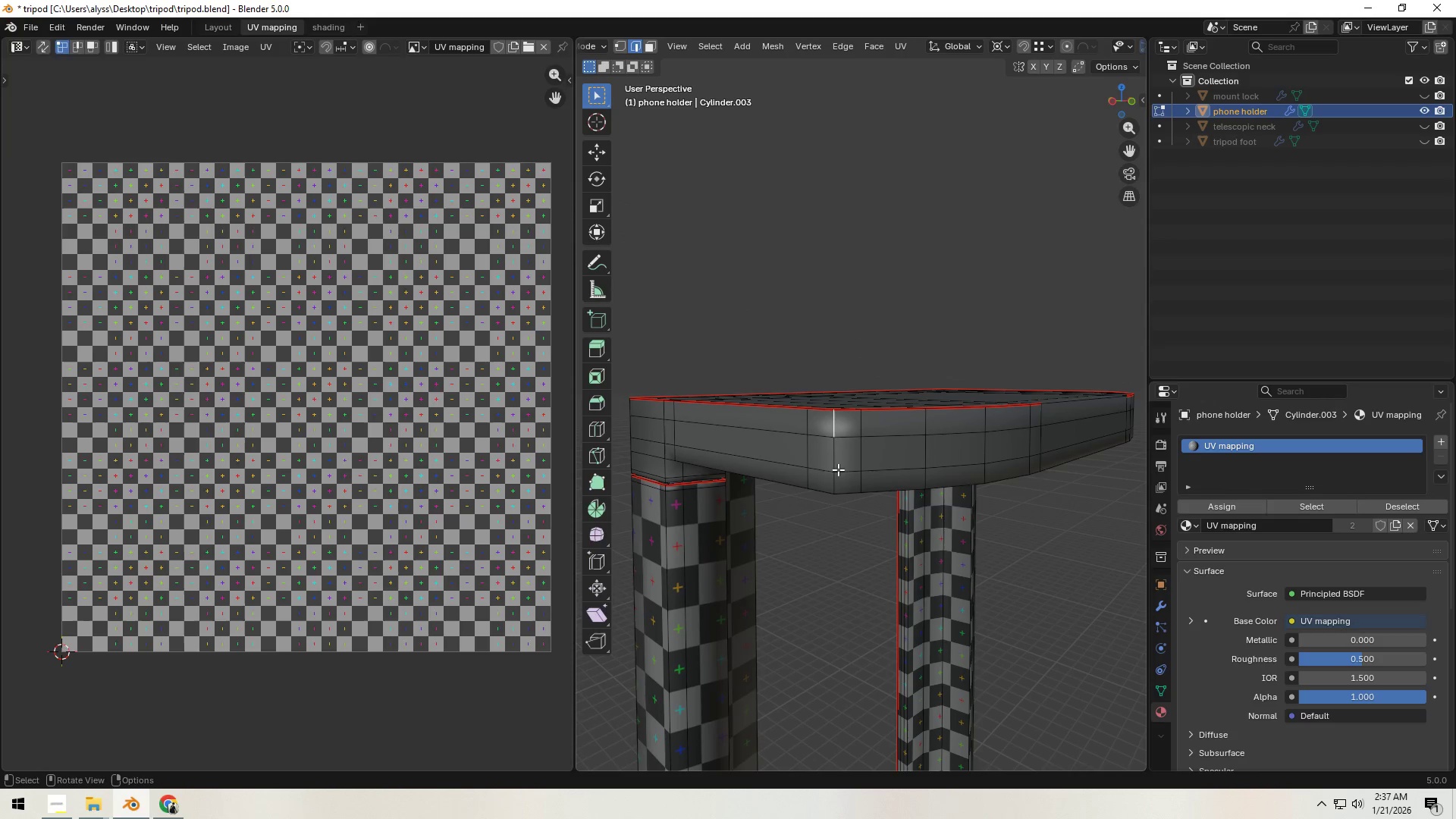 
hold_key(key=ControlLeft, duration=0.41)
left_click([836, 485])
 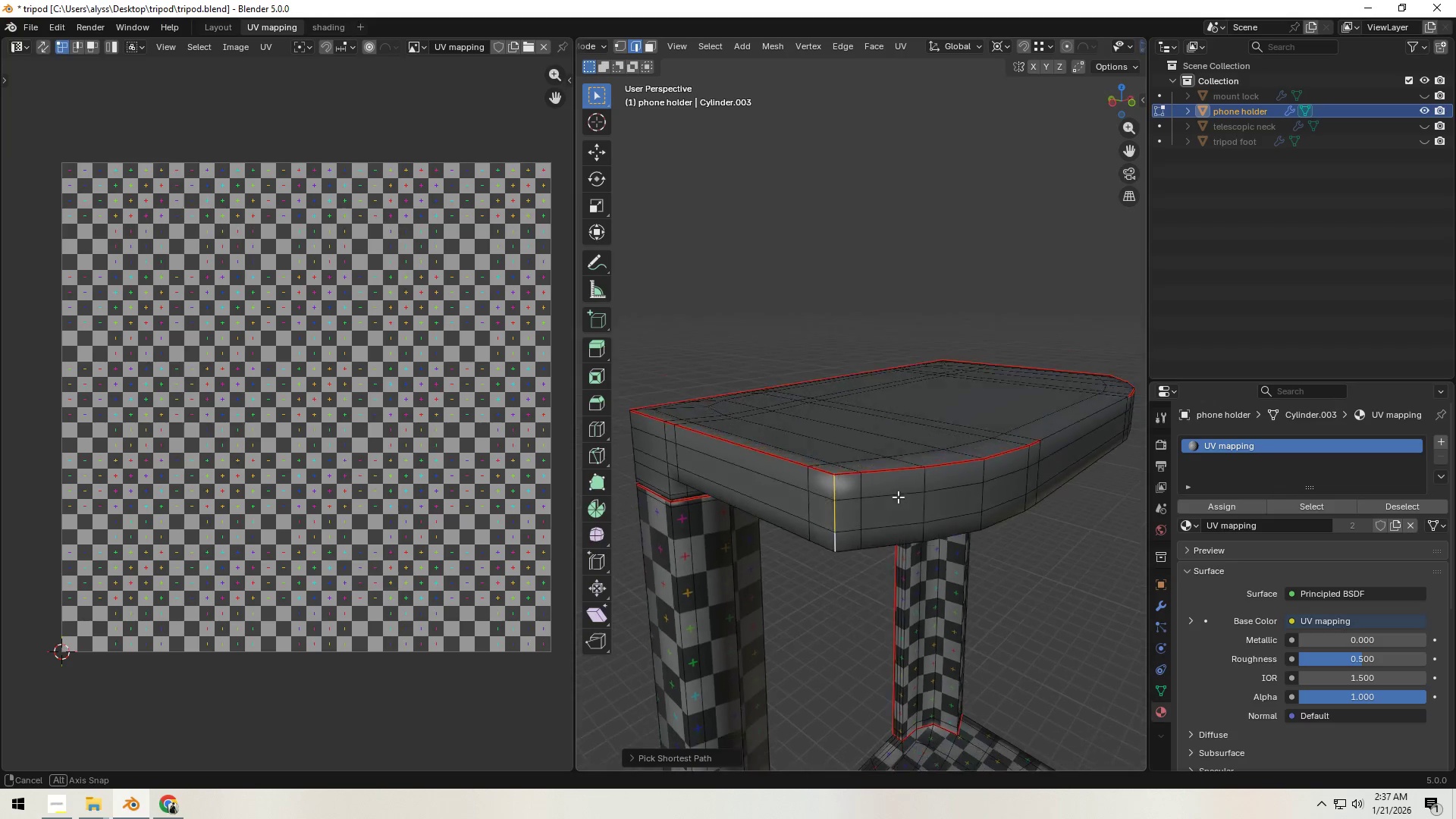 
key(Control+E)
 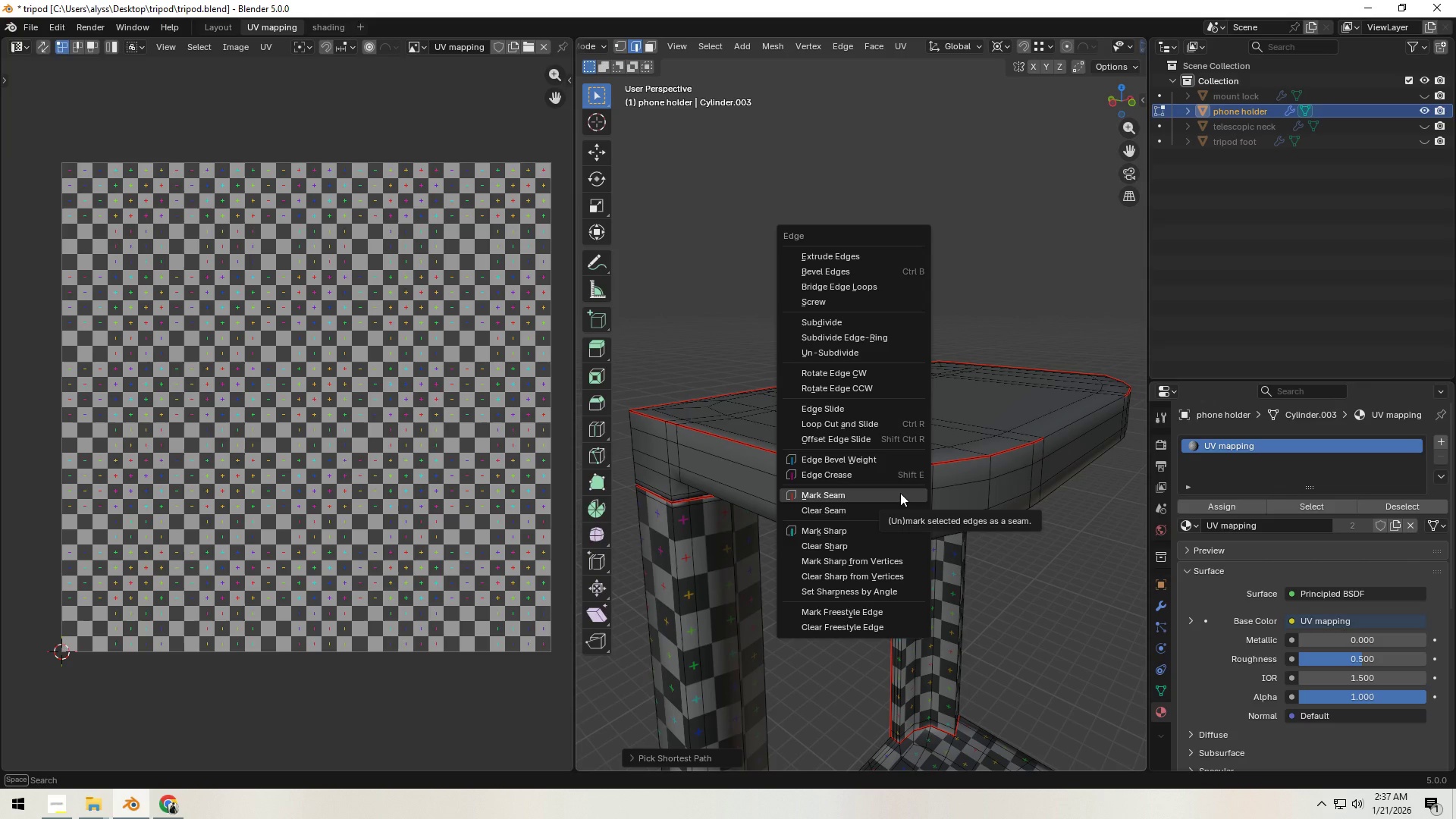 
left_click([900, 493])
 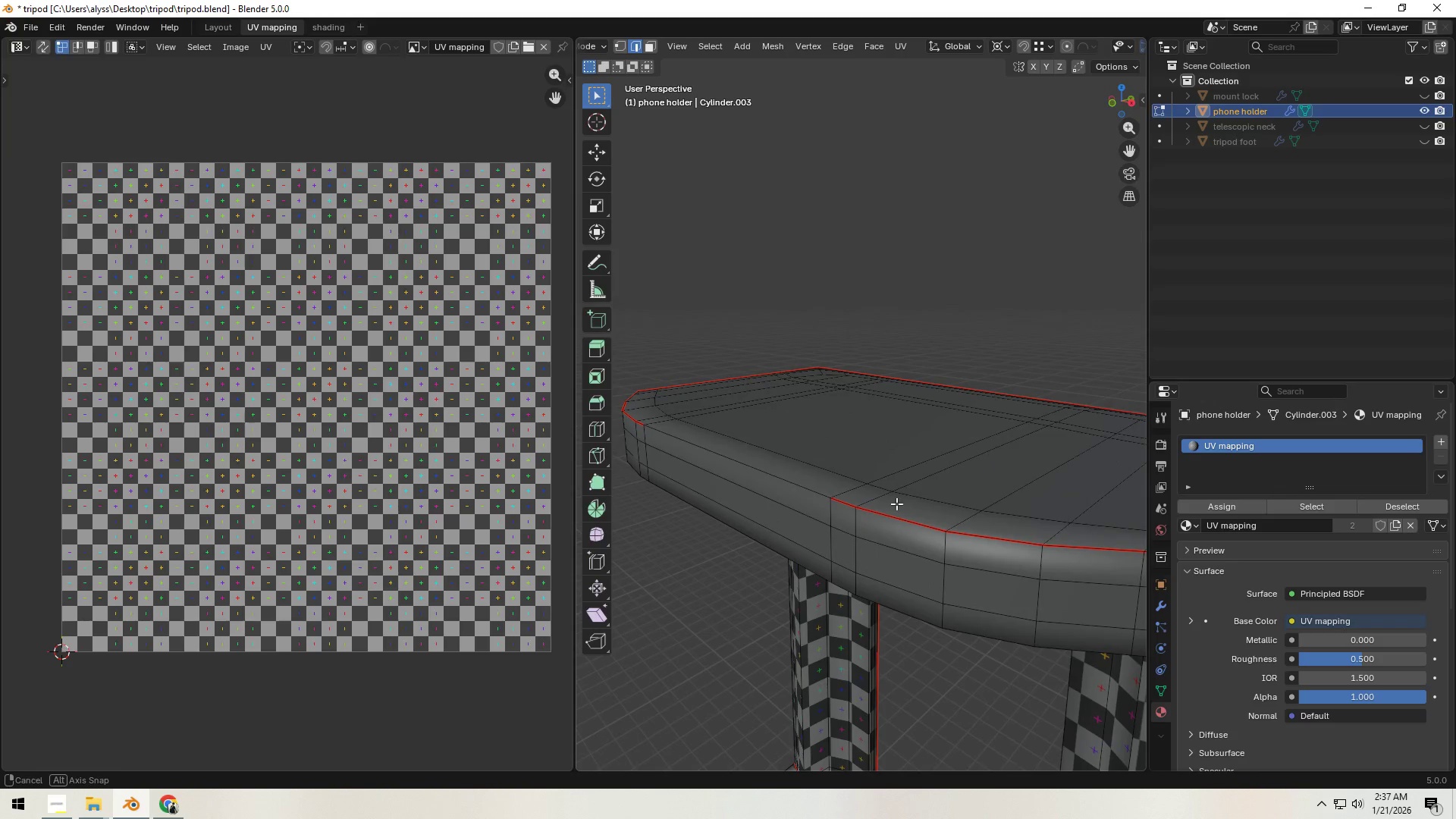 
scroll: coordinate [896, 503], scroll_direction: down, amount: 2.0
 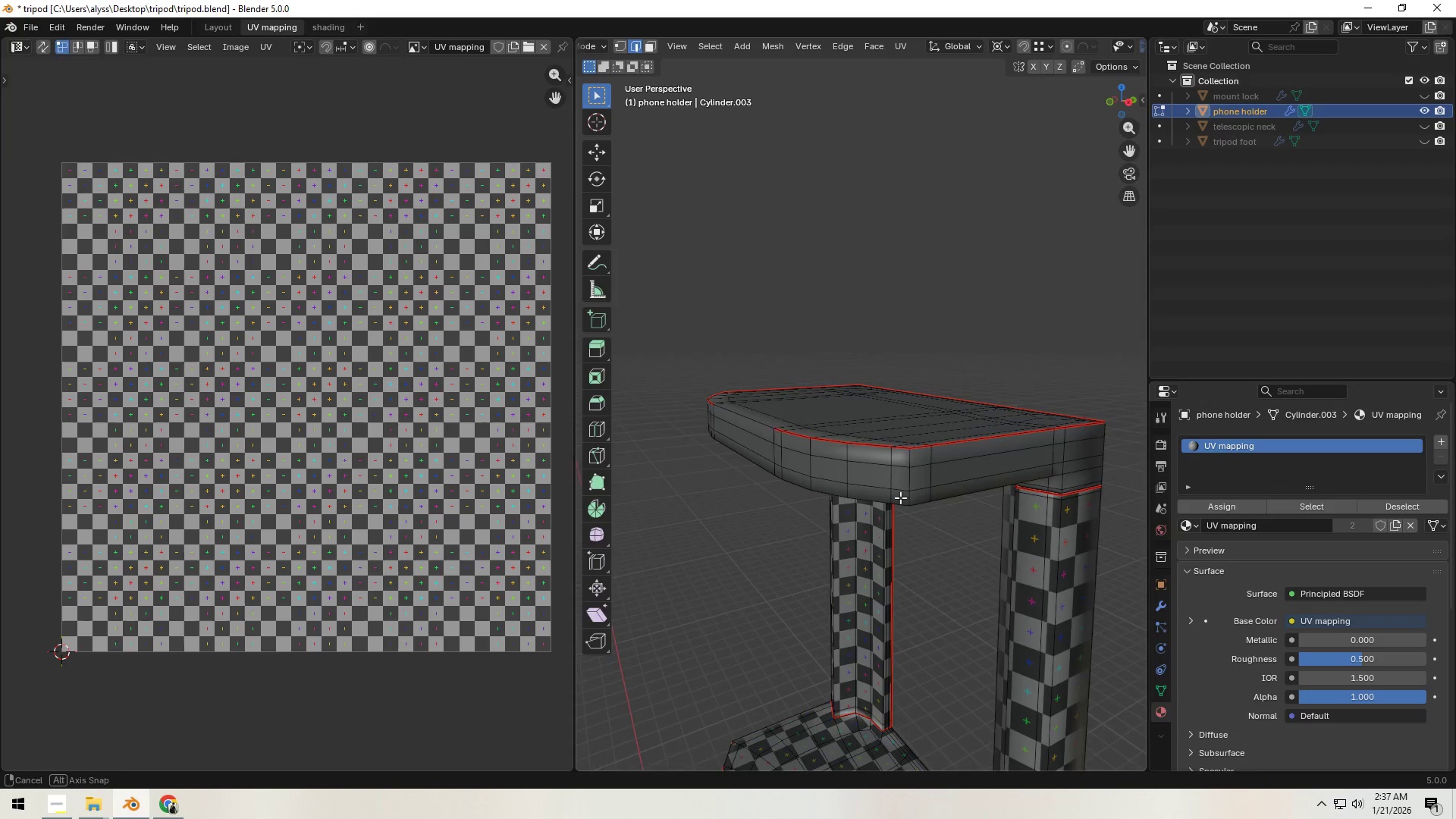 
scroll: coordinate [898, 497], scroll_direction: up, amount: 1.0
 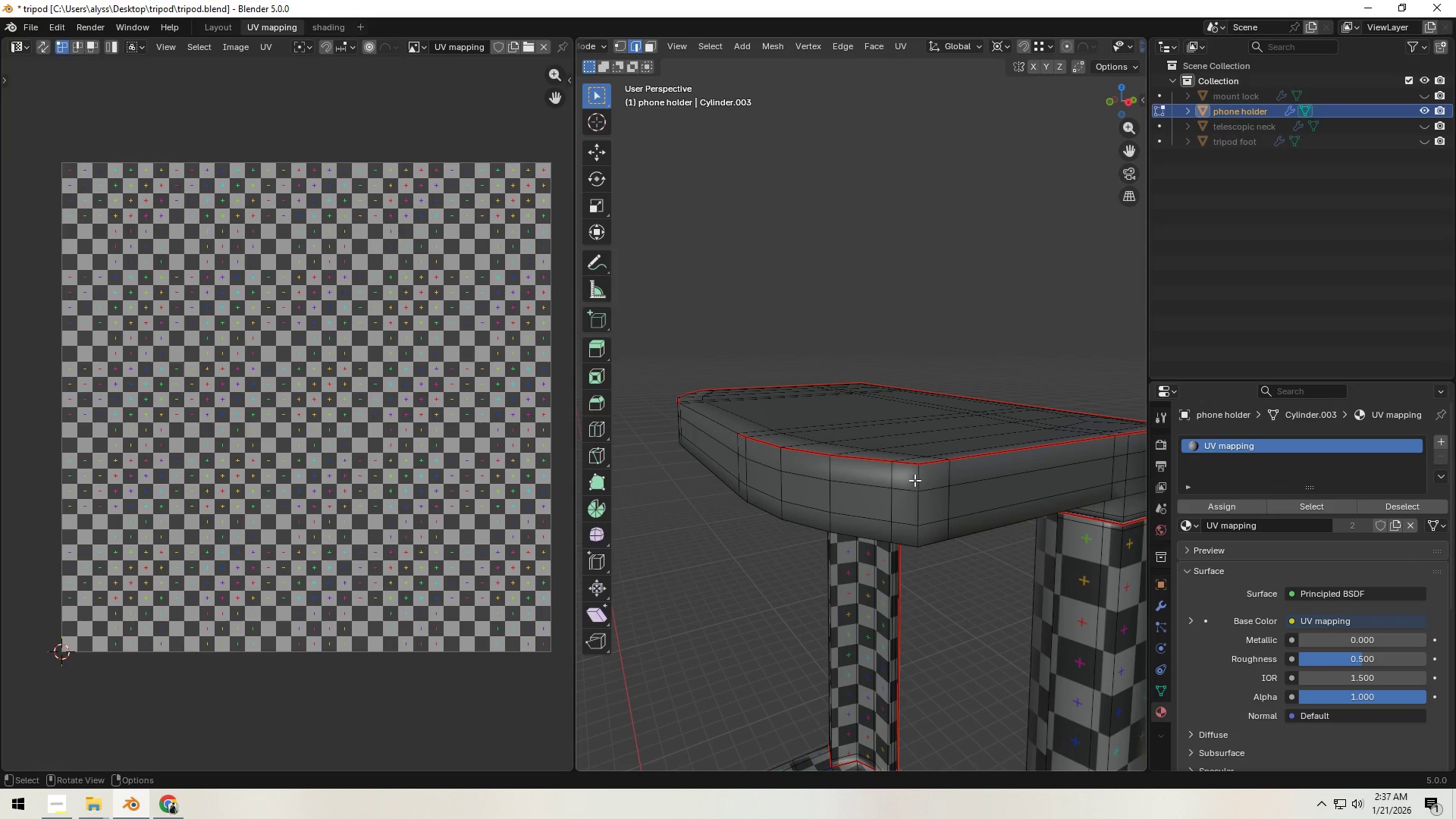 
left_click([915, 479])
 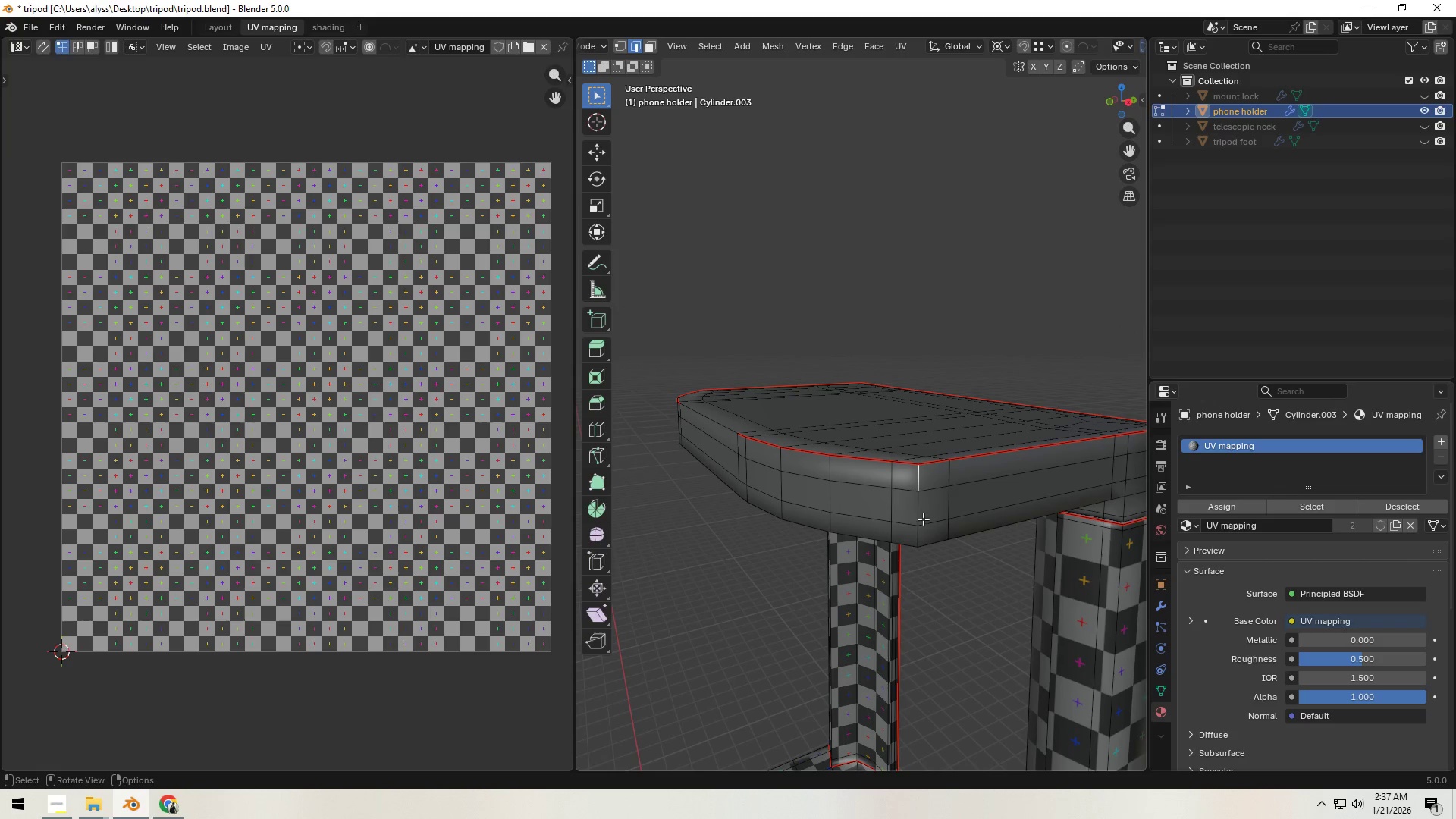 
left_click([921, 530])
 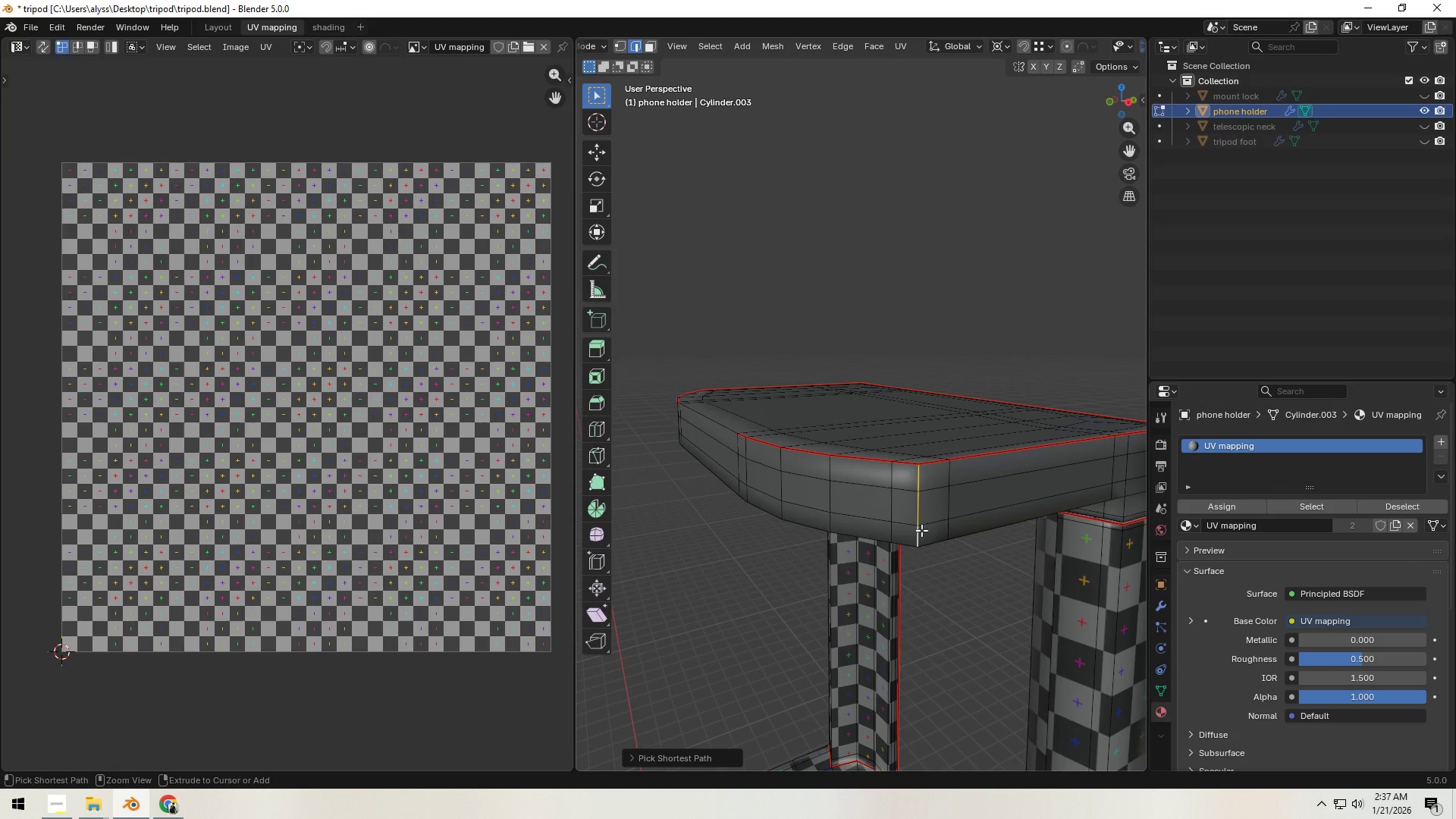 
key(Control+E)
 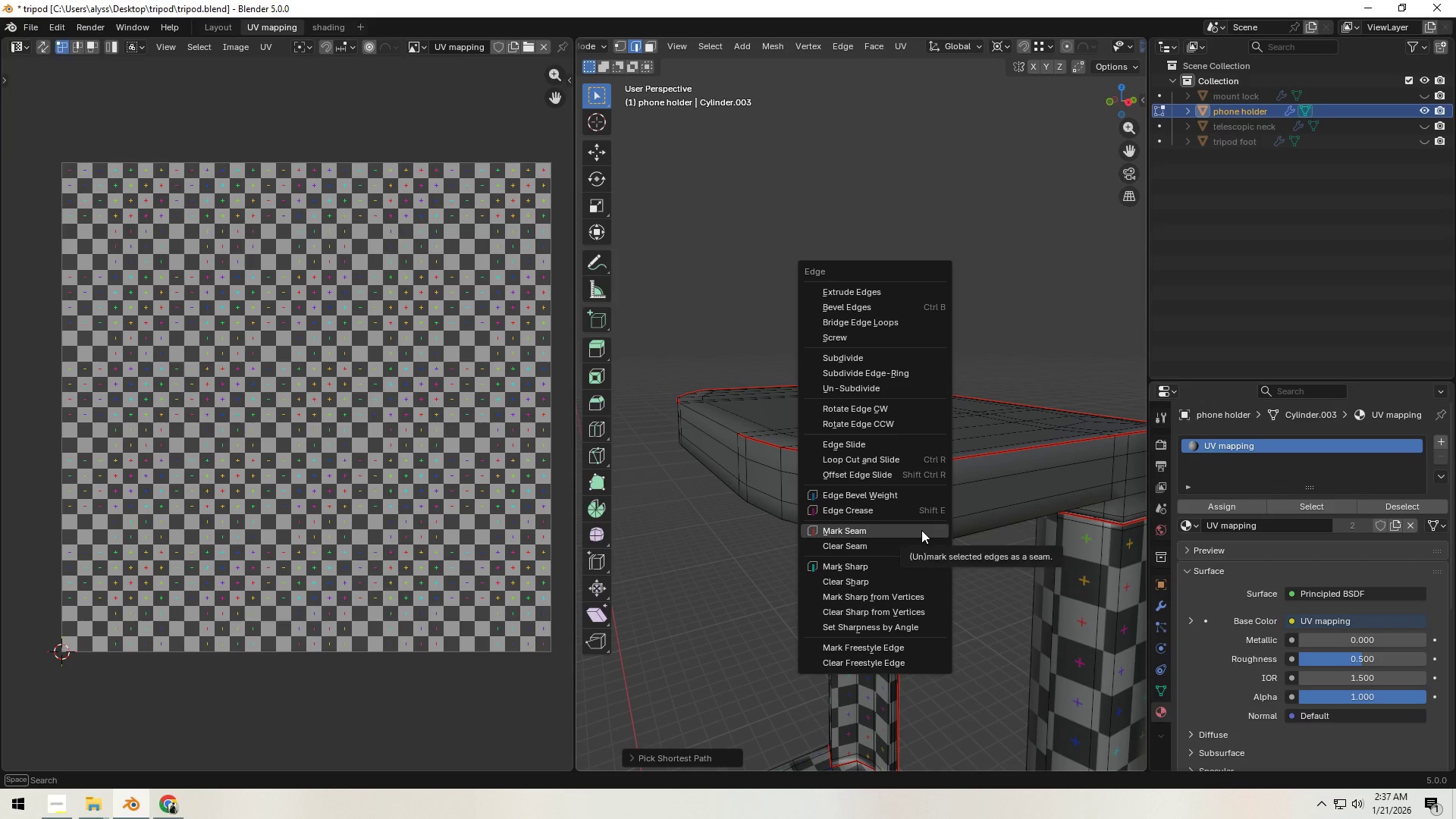 
left_click([921, 530])
 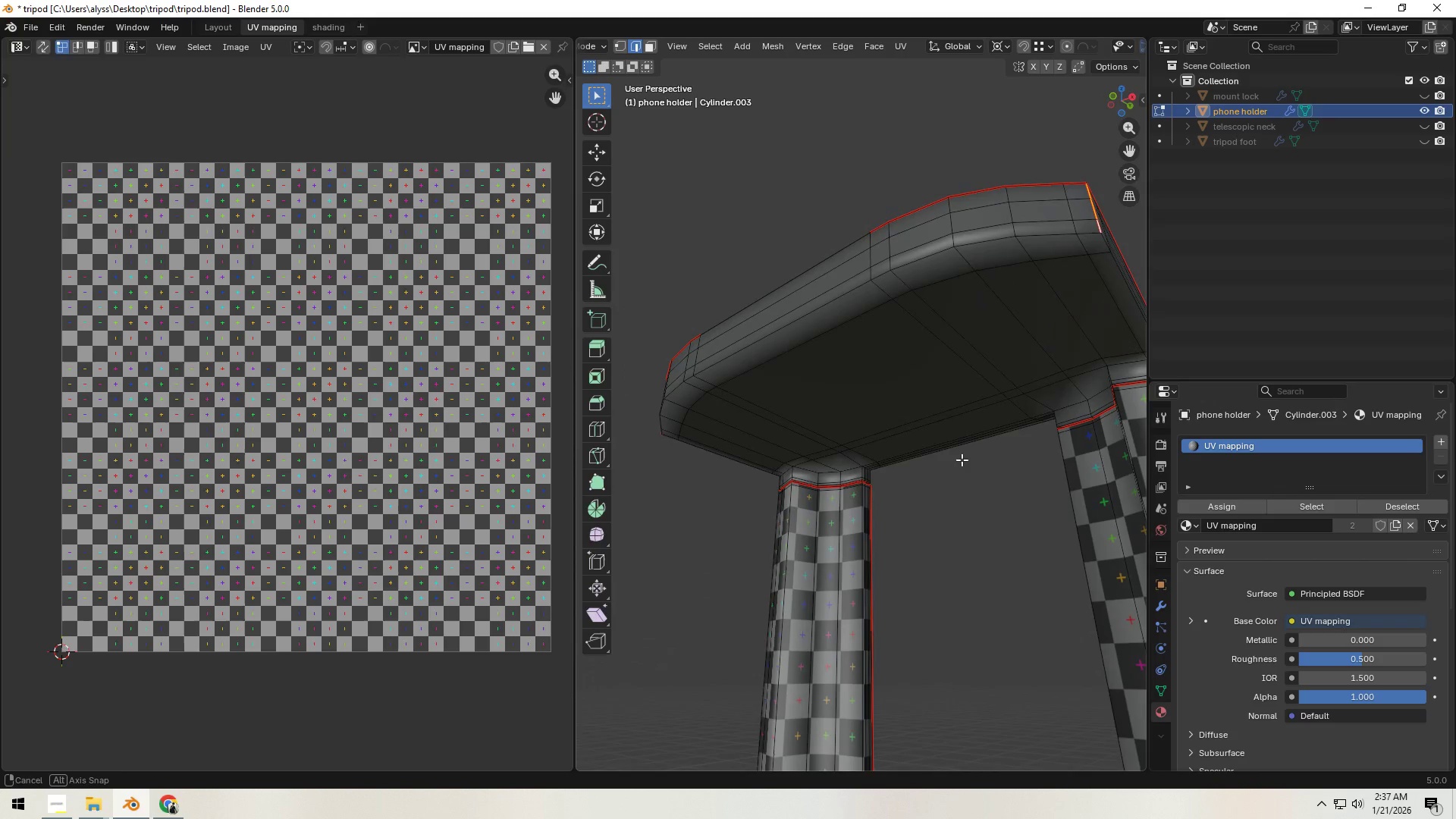 
hold_key(key=ShiftLeft, duration=0.33)
 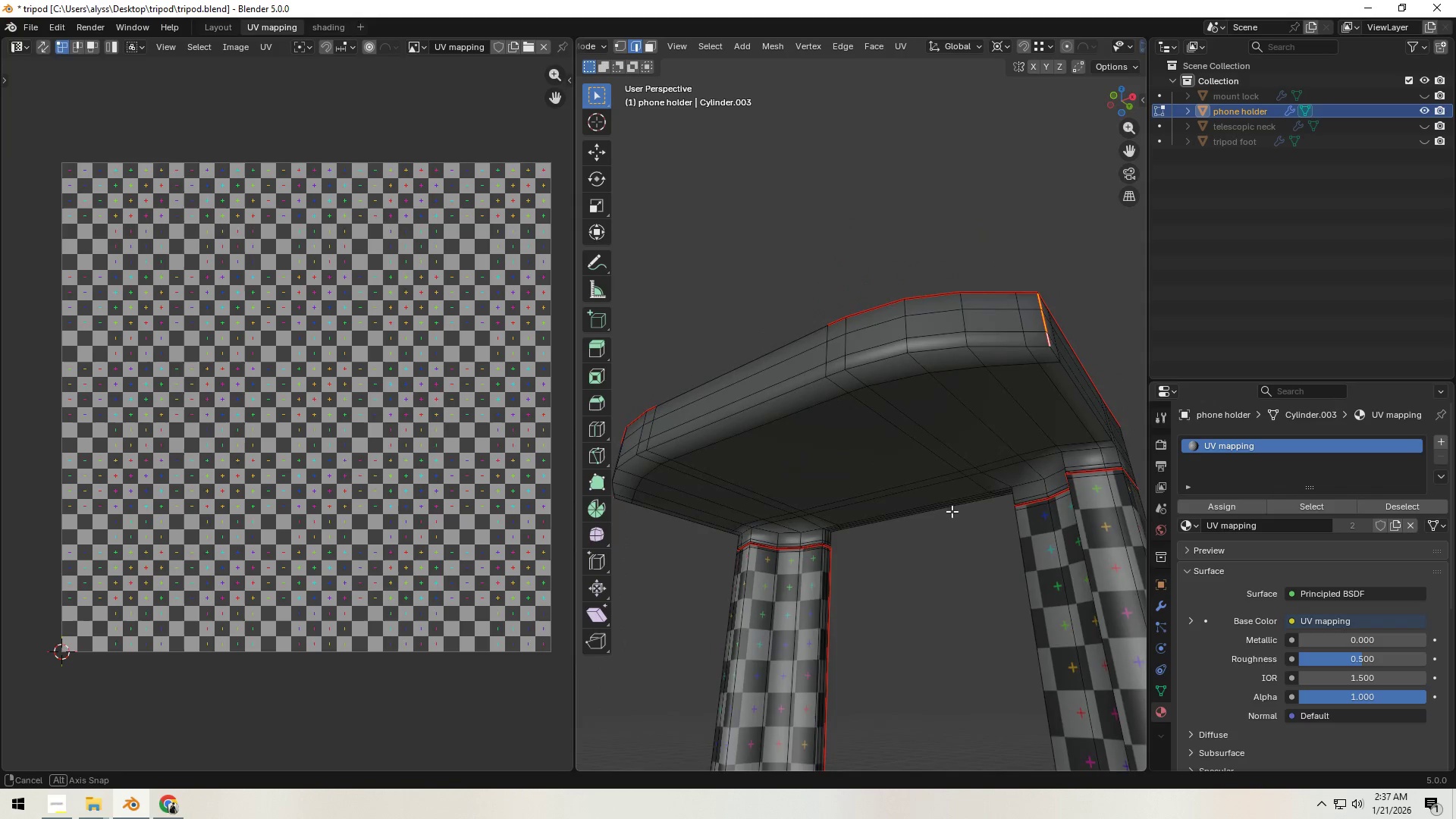 
left_click([839, 373])
 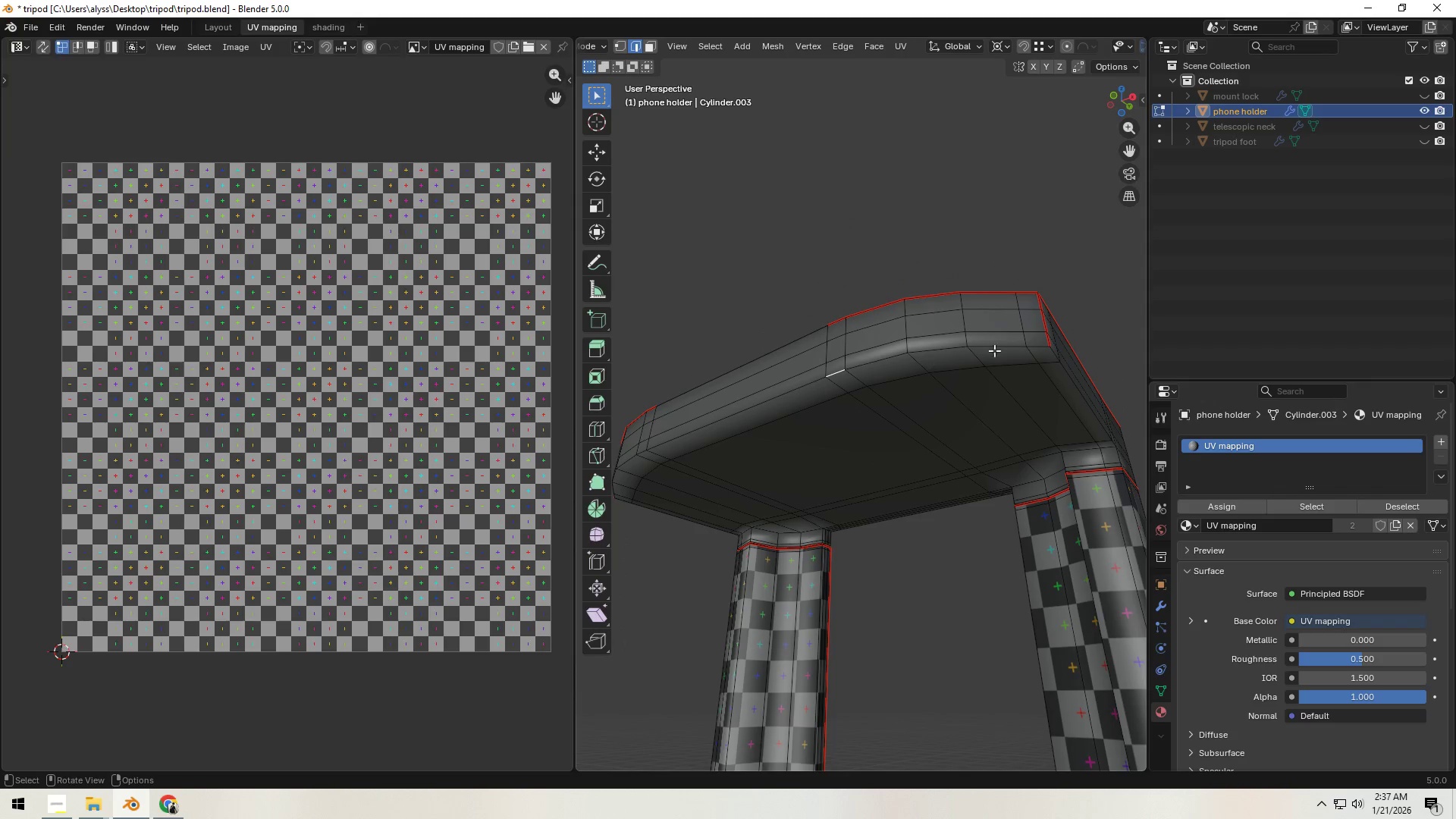 
hold_key(key=ControlLeft, duration=1.49)
left_click([1042, 353])
 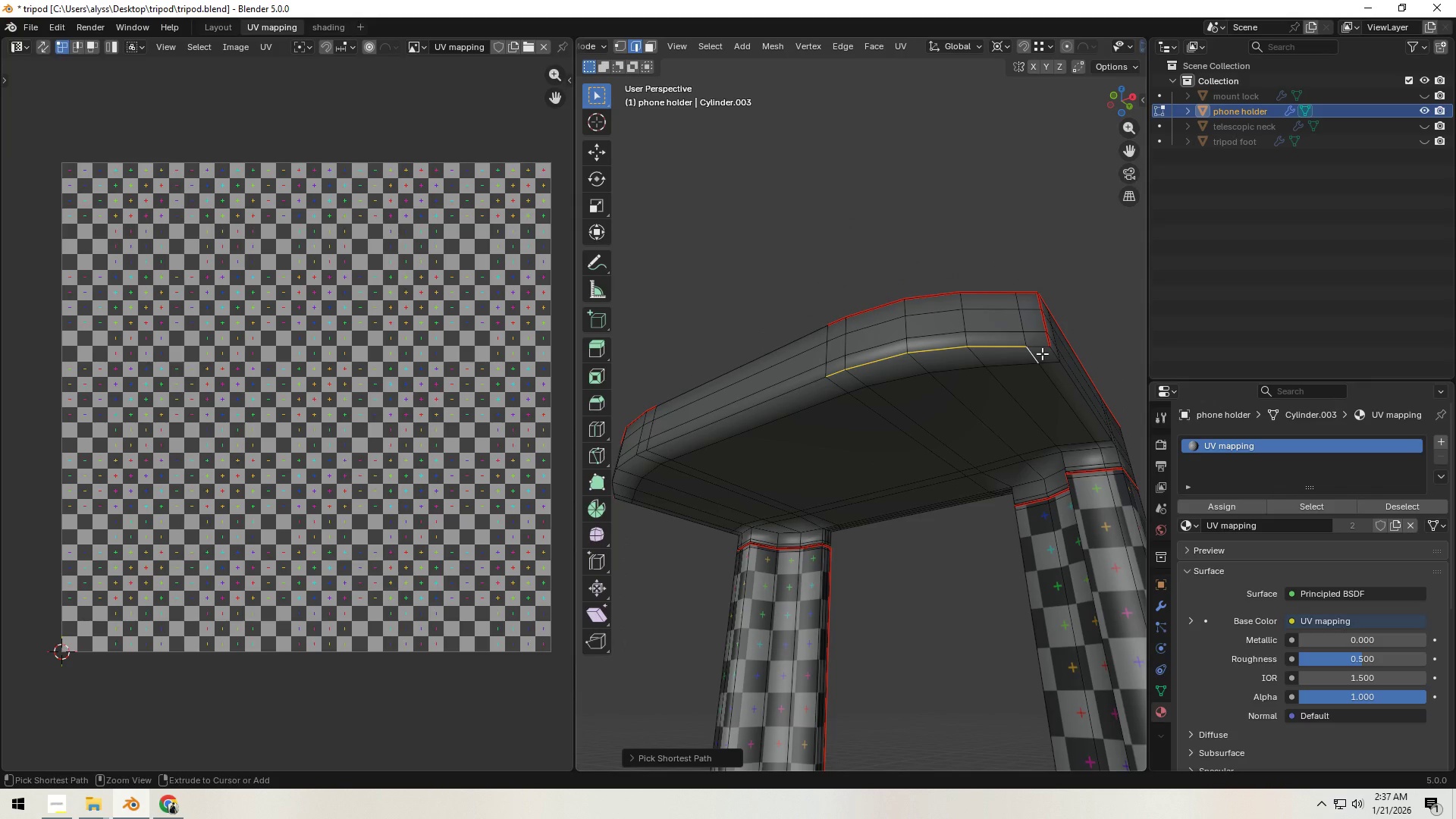 
left_click([1042, 353])
 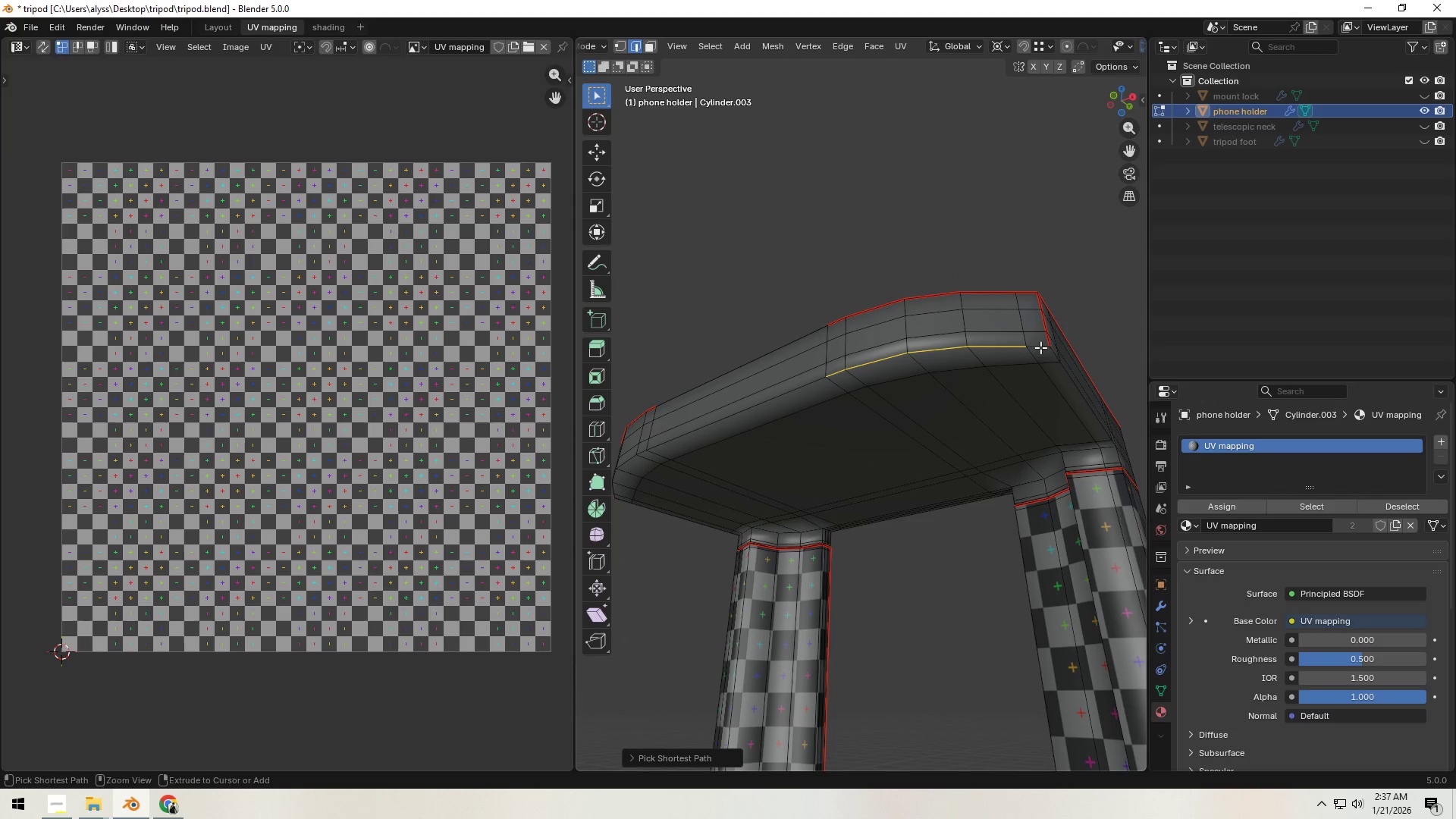 
hold_key(key=ShiftLeft, duration=0.39)
left_click([1040, 347])
 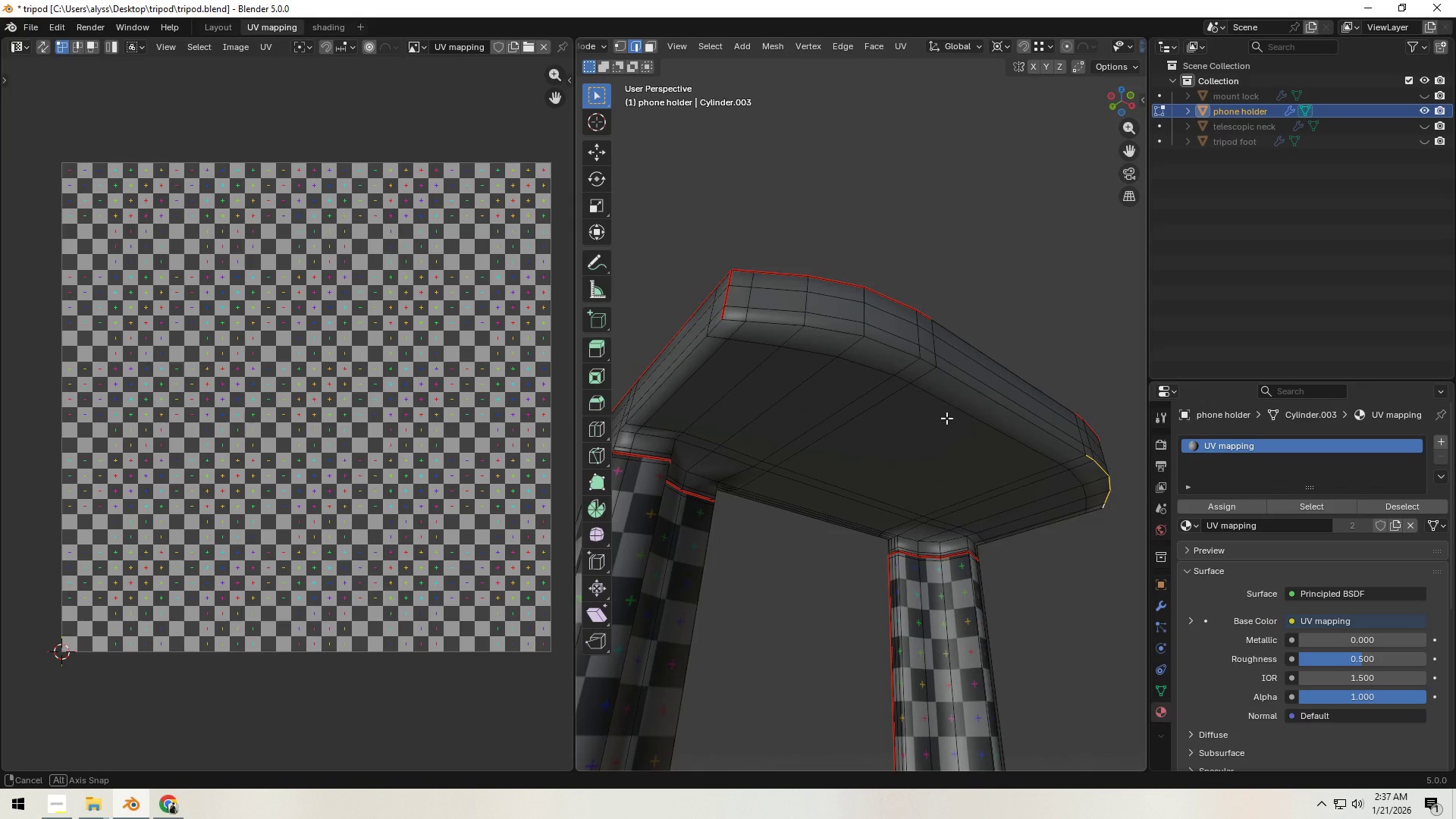 
hold_key(key=ShiftLeft, duration=0.59)
left_click([933, 369])
 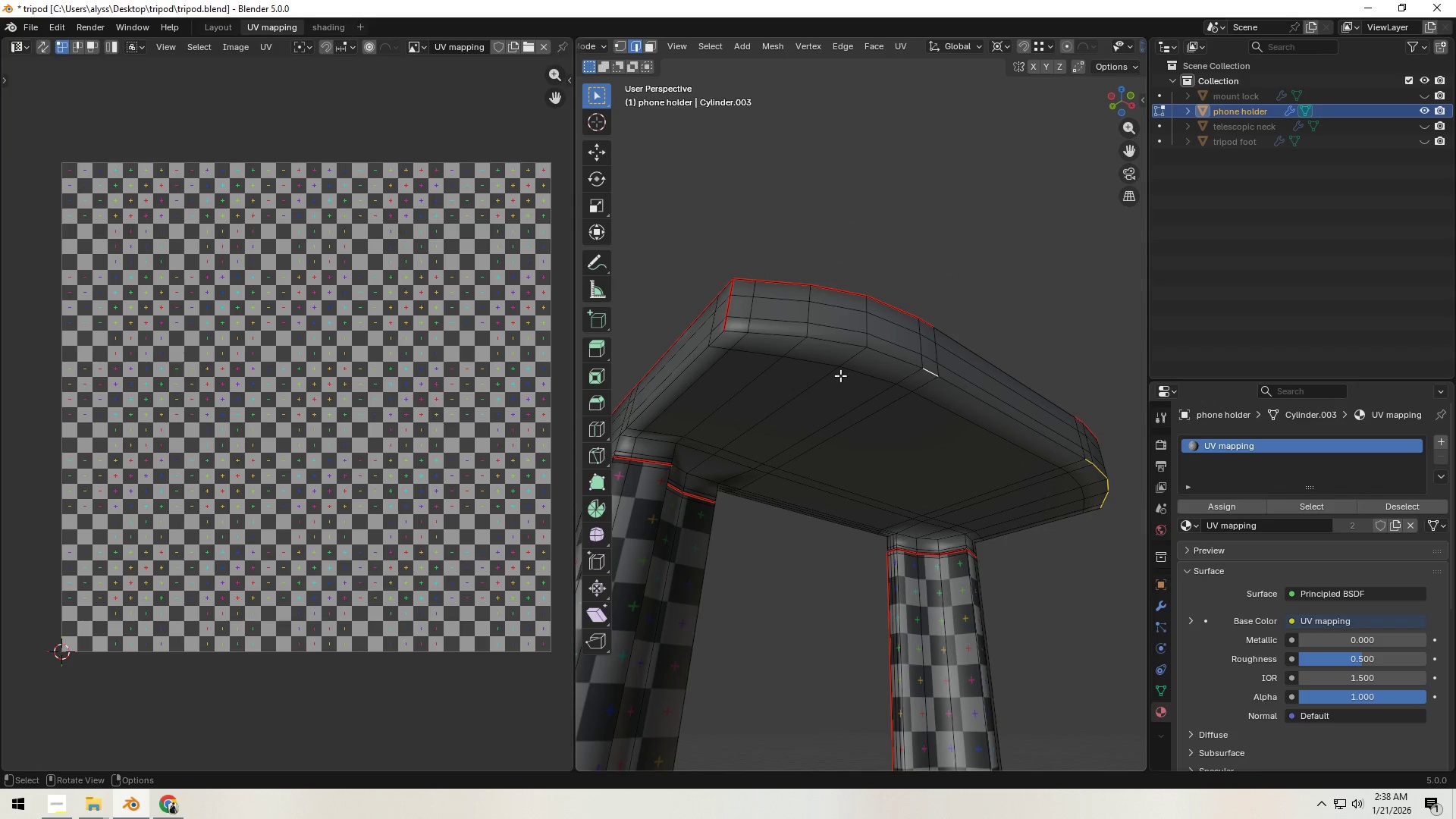 
hold_key(key=ControlLeft, duration=0.88)
left_click([739, 331])
 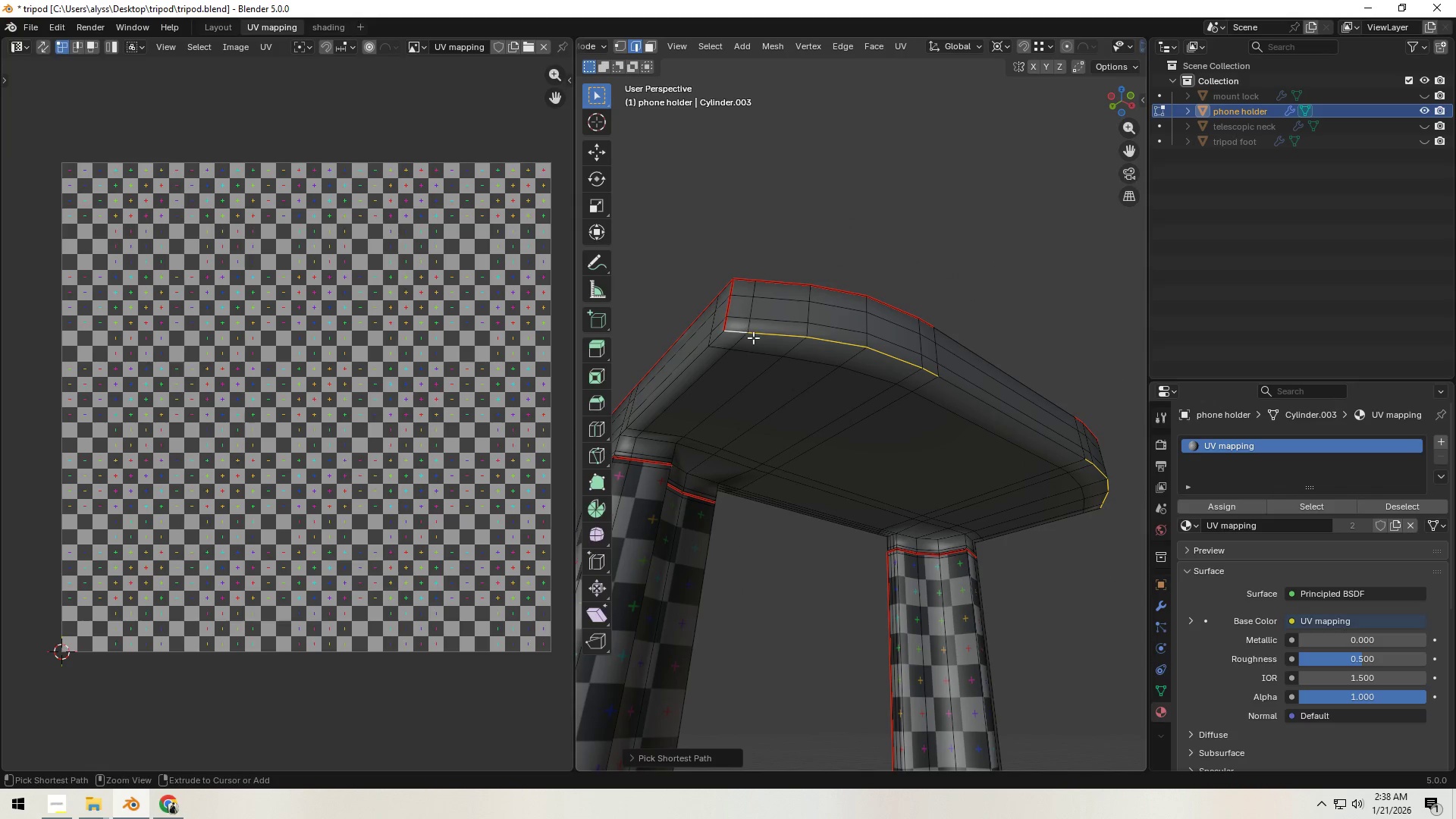 
key(Control+E)
 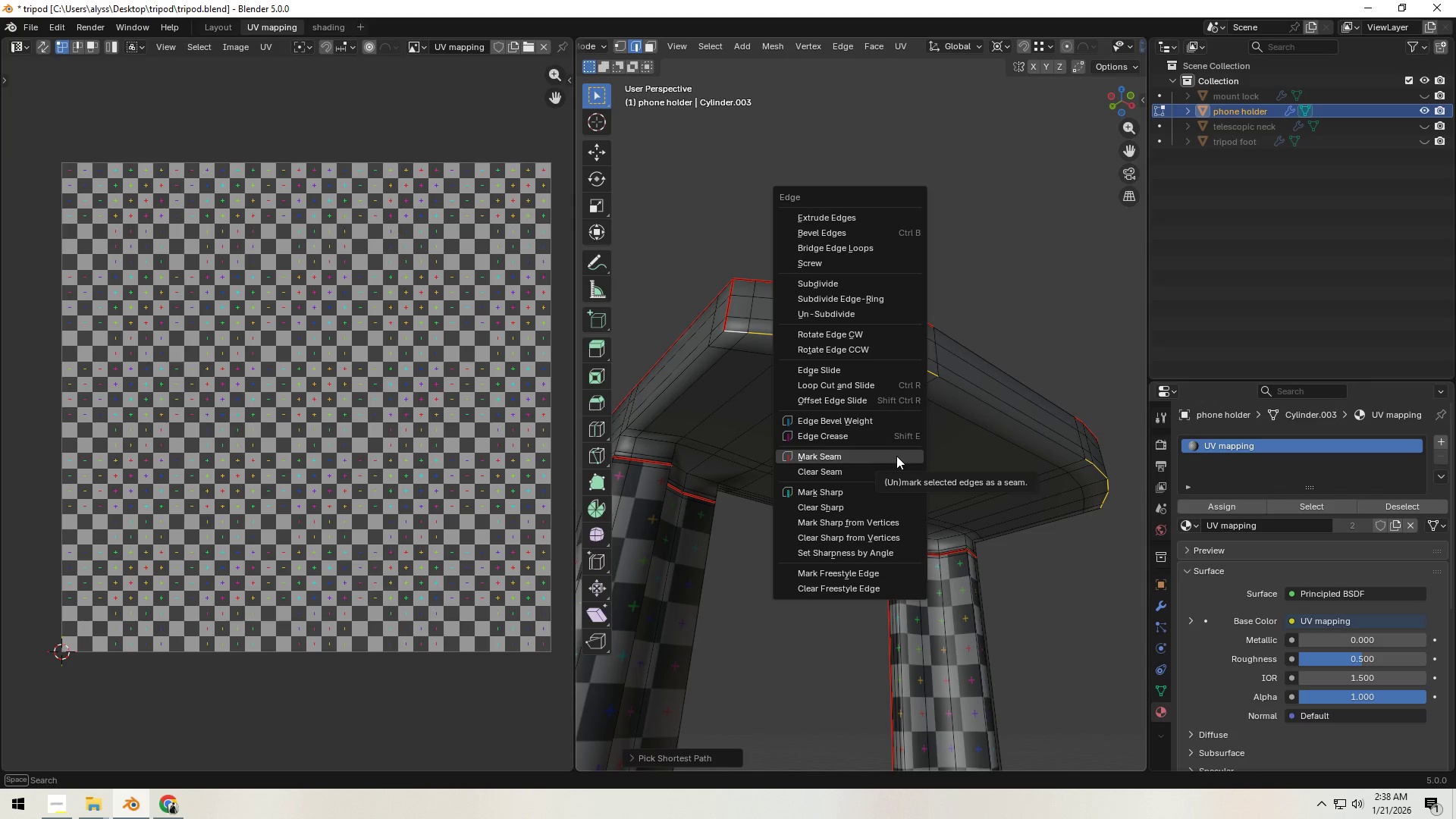 
left_click([896, 456])
 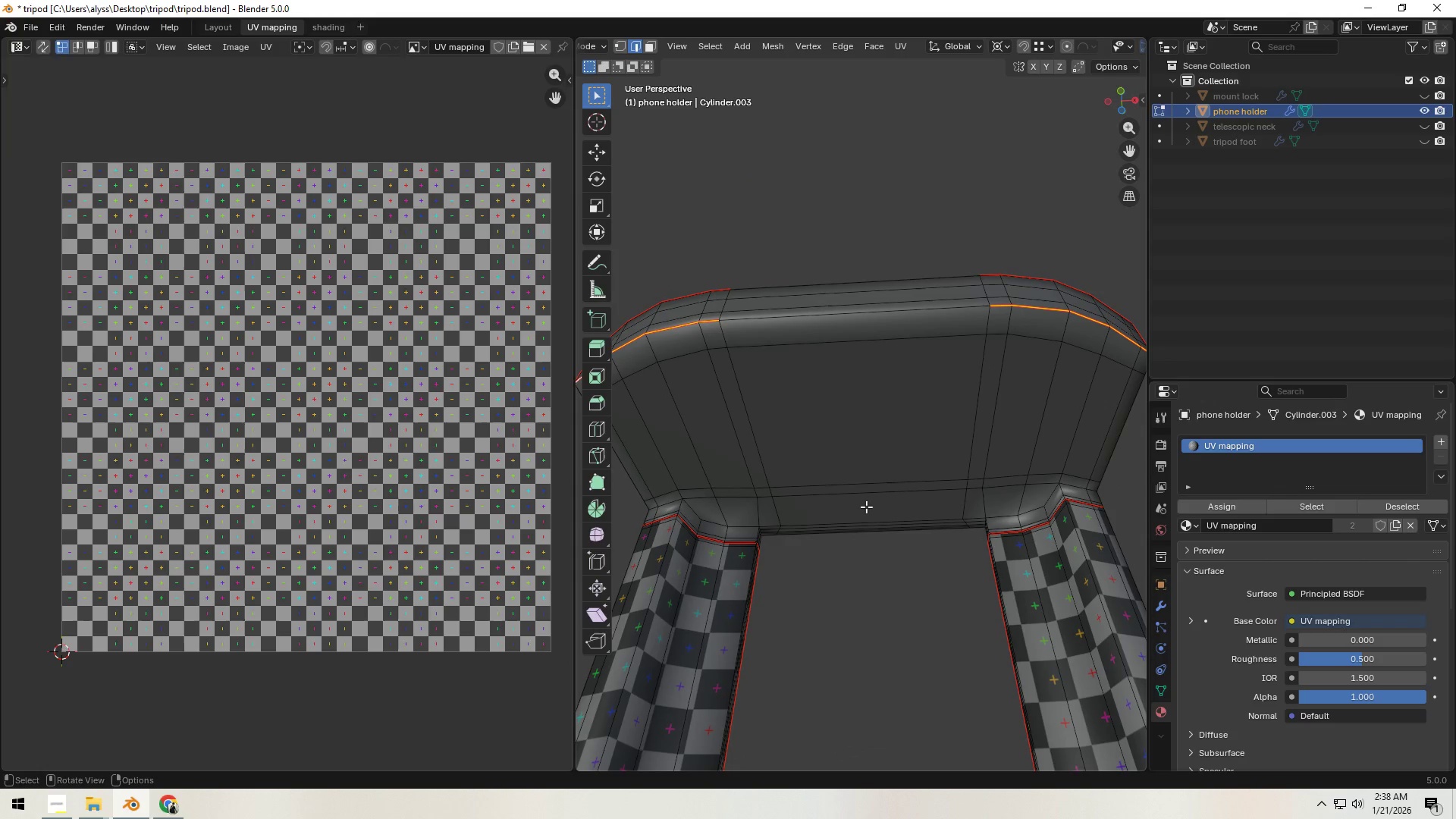 
hold_key(key=ShiftLeft, duration=0.45)
 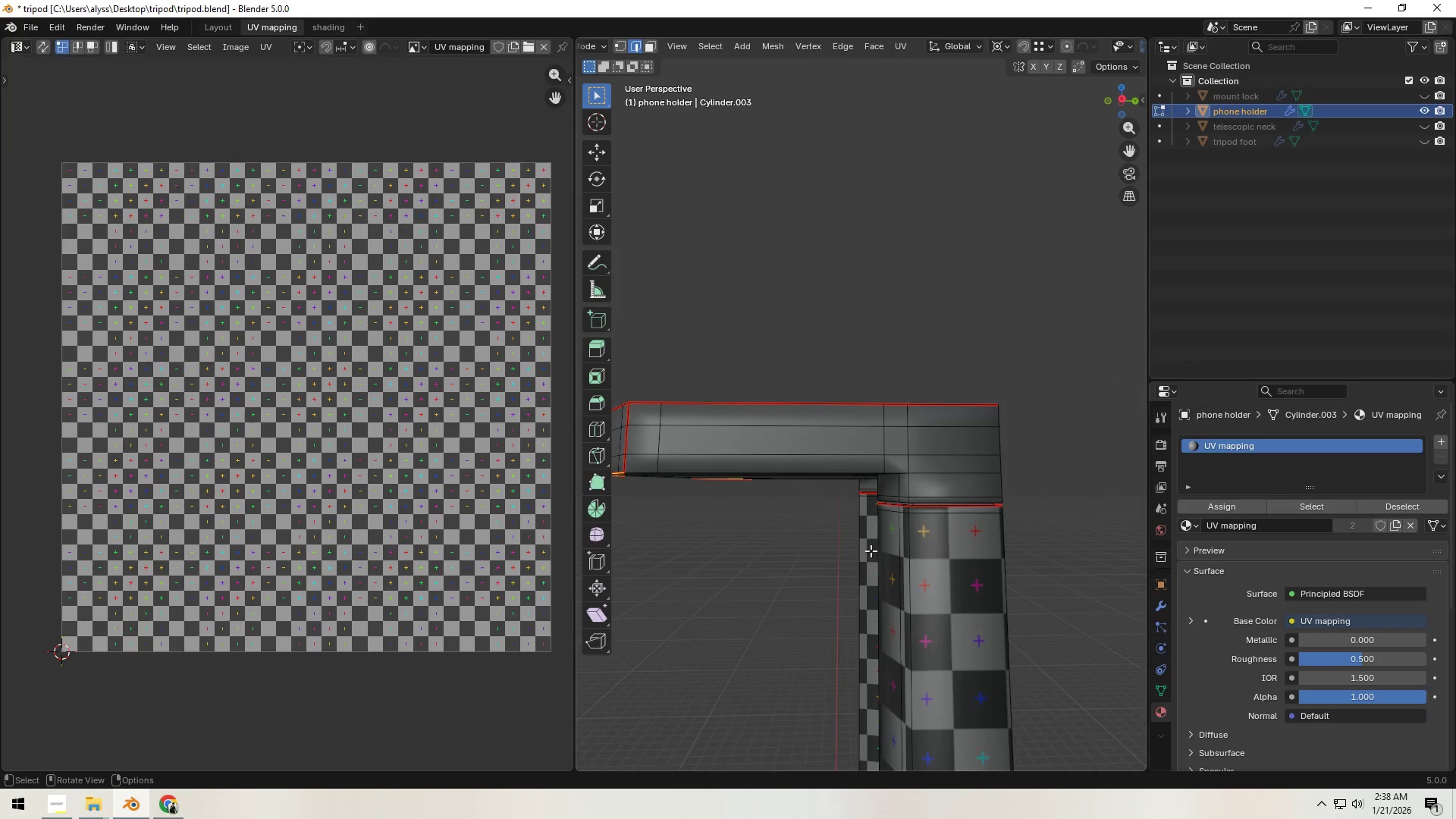 
hold_key(key=ShiftLeft, duration=0.34)
 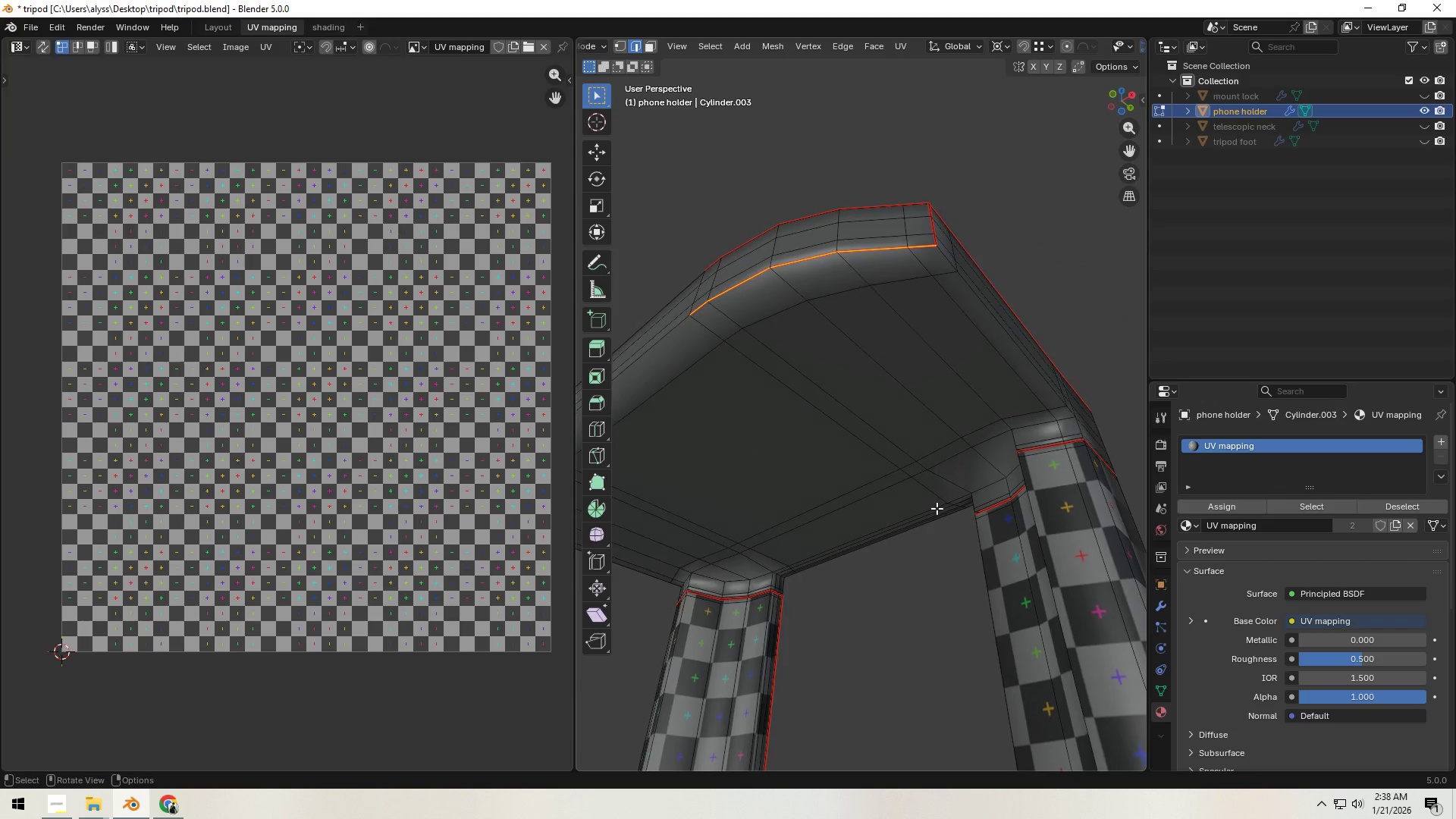 
key(Shift+ShiftLeft)
 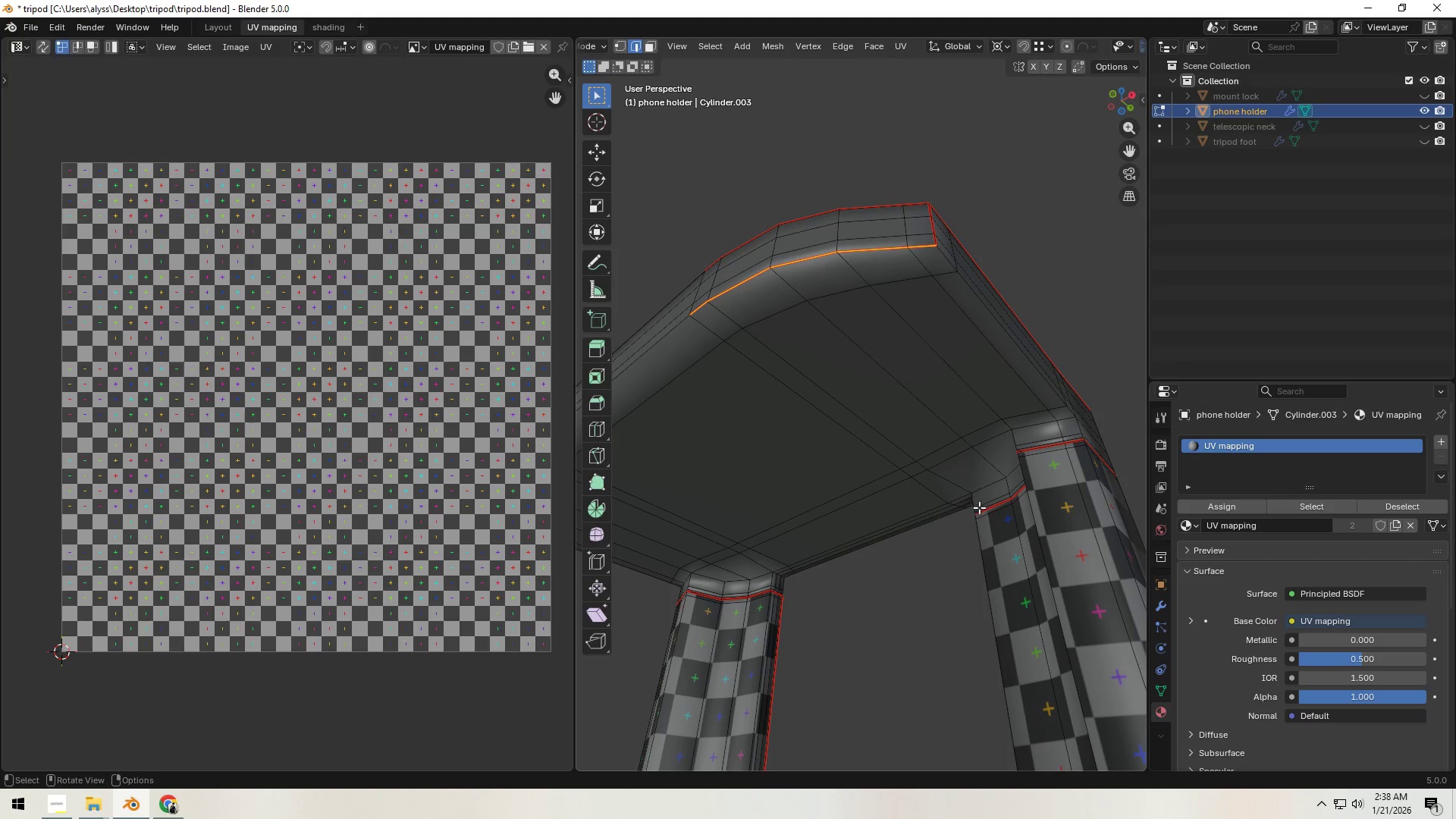 
hold_key(key=ShiftLeft, duration=0.55)
 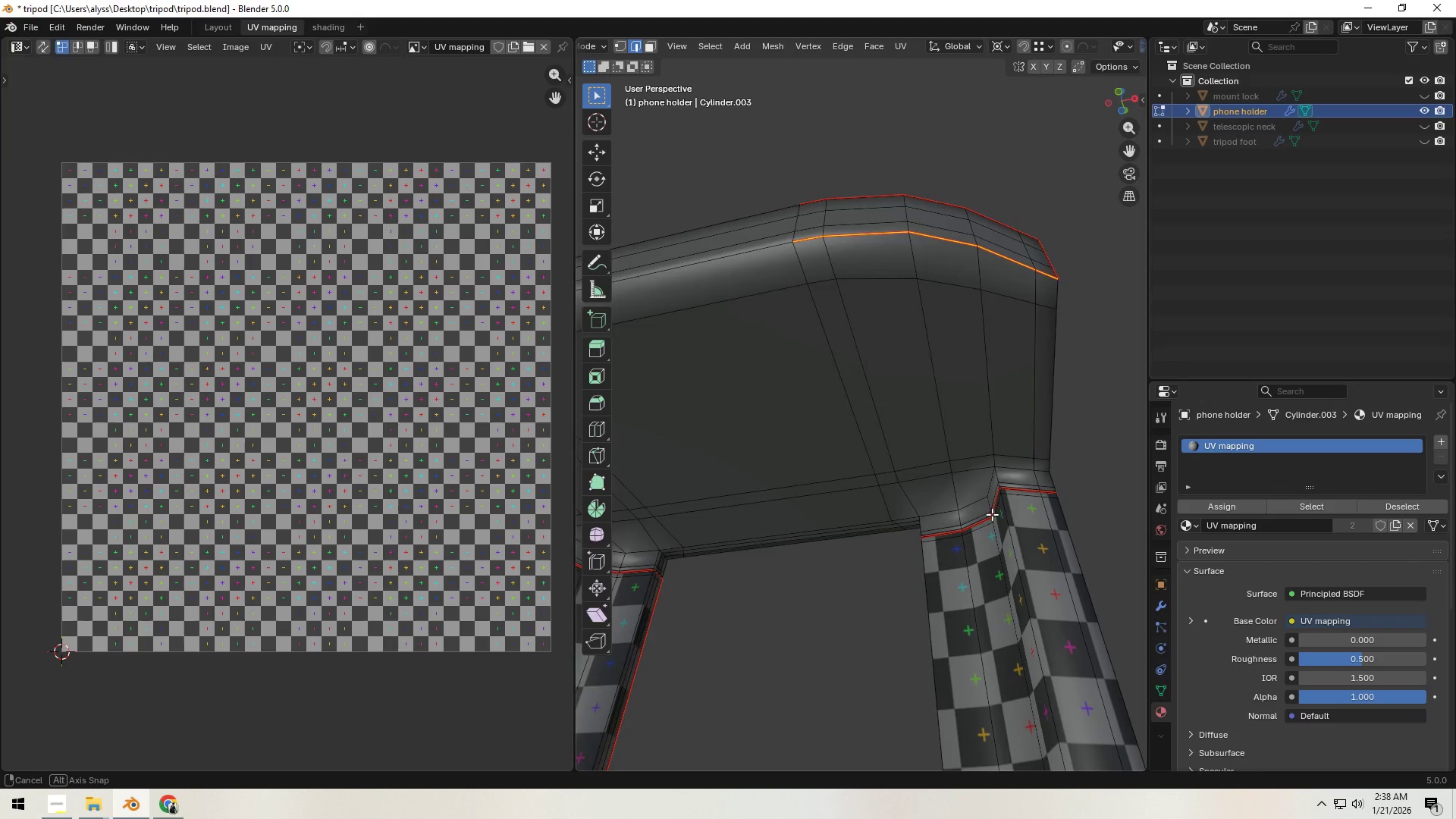 
scroll: coordinate [1021, 521], scroll_direction: up, amount: 2.0
 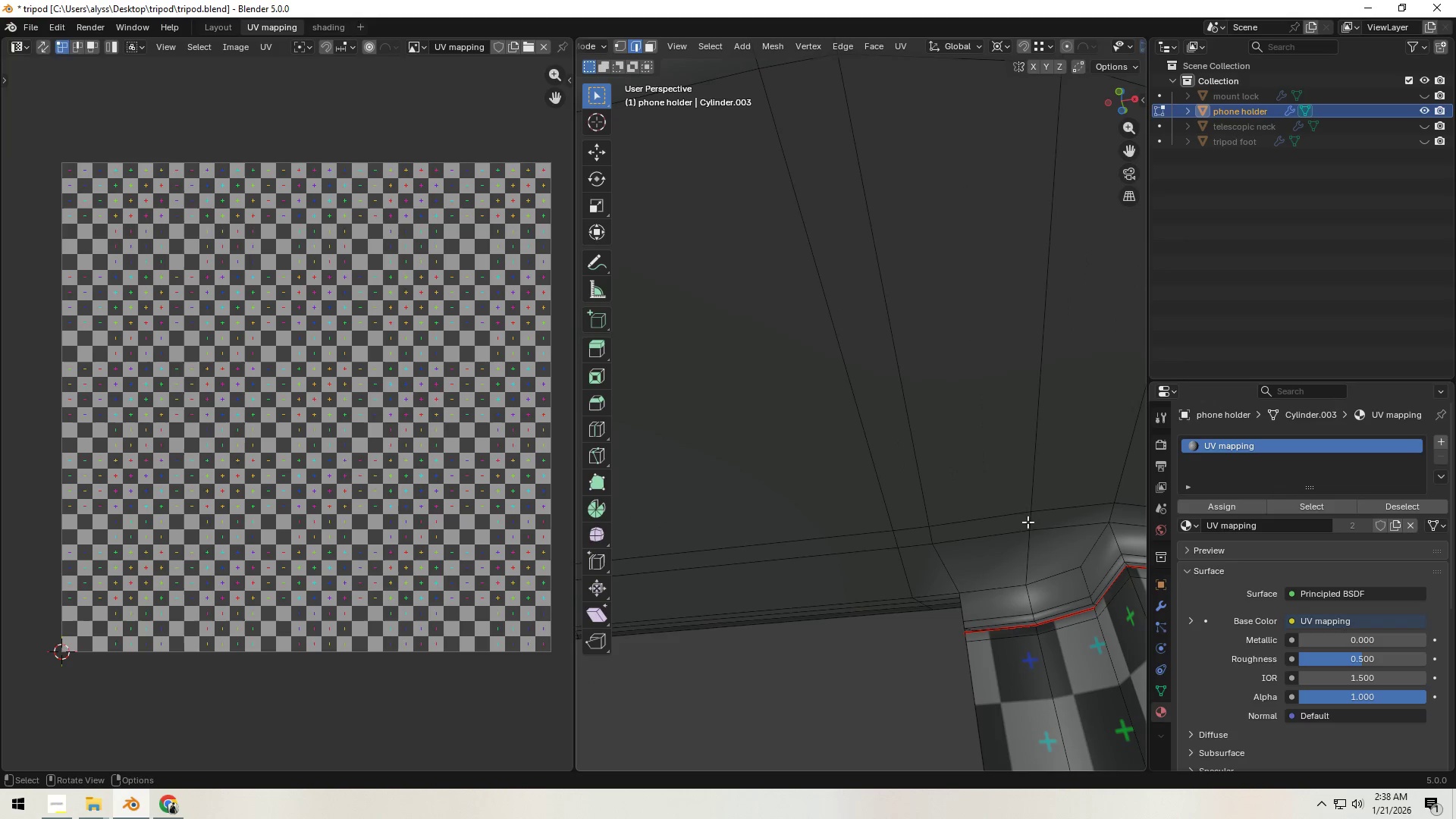 
hold_key(key=ShiftLeft, duration=0.72)
 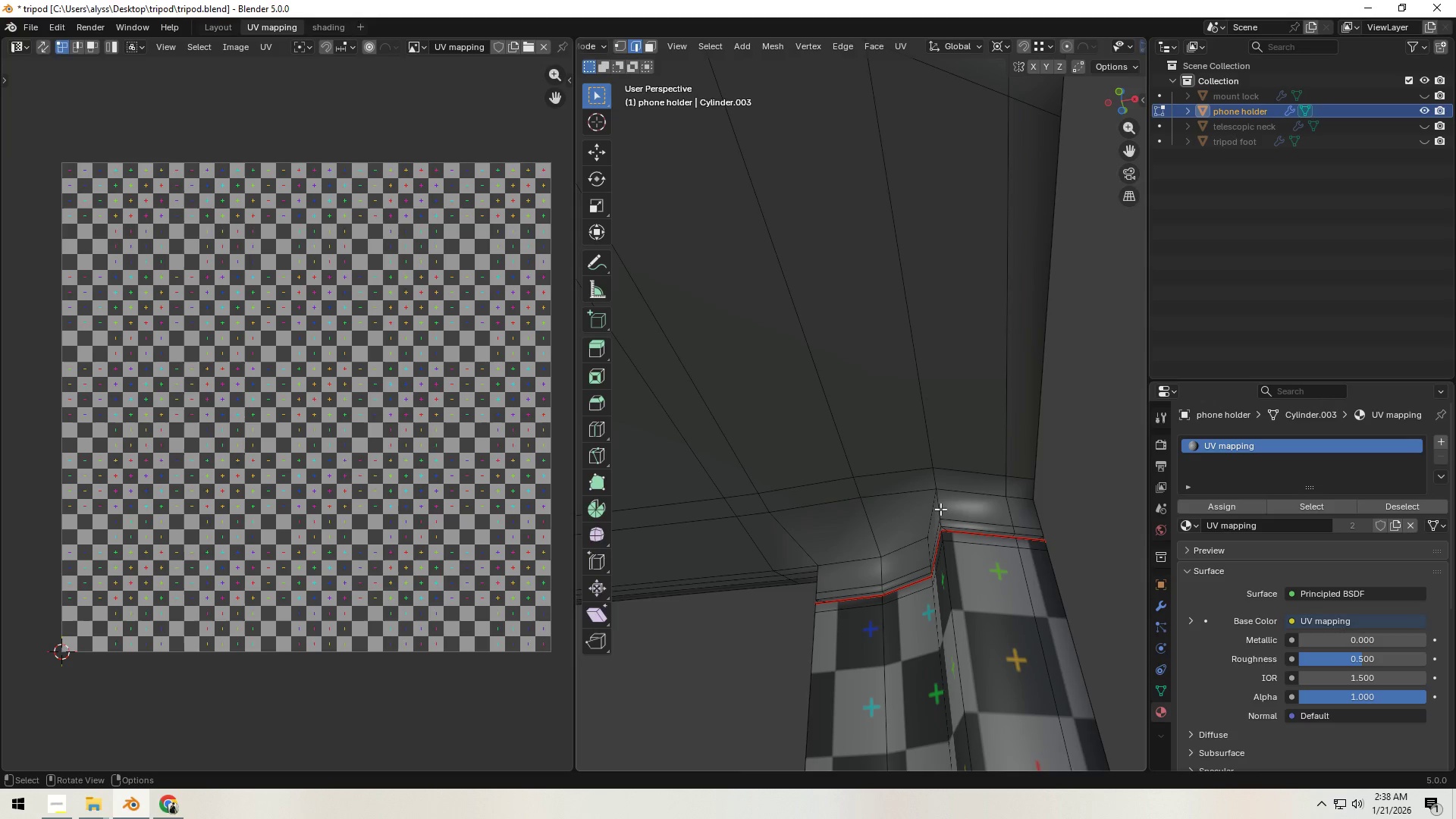 
left_click([940, 508])
 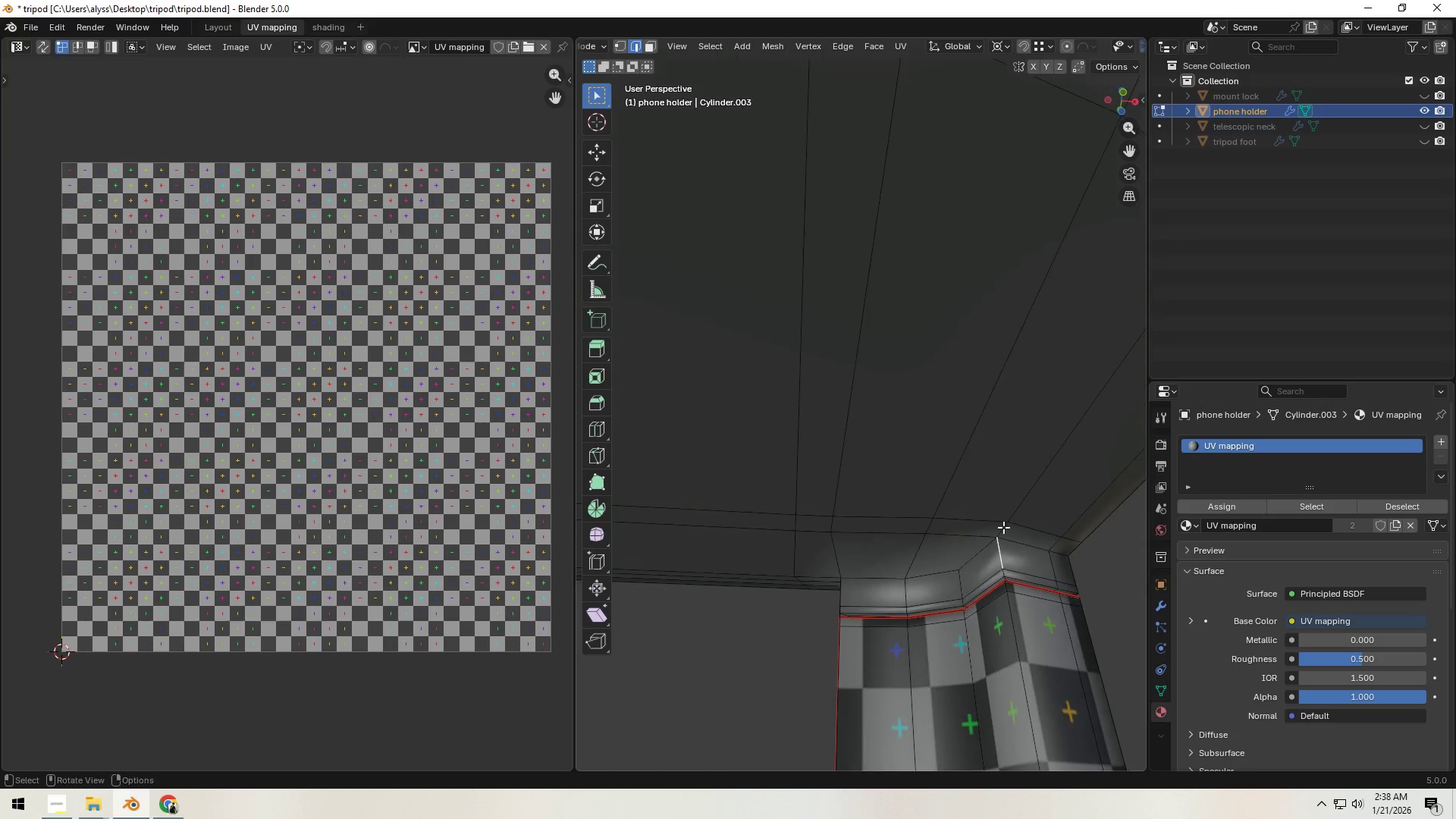 
scroll: coordinate [1015, 563], scroll_direction: up, amount: 1.0
 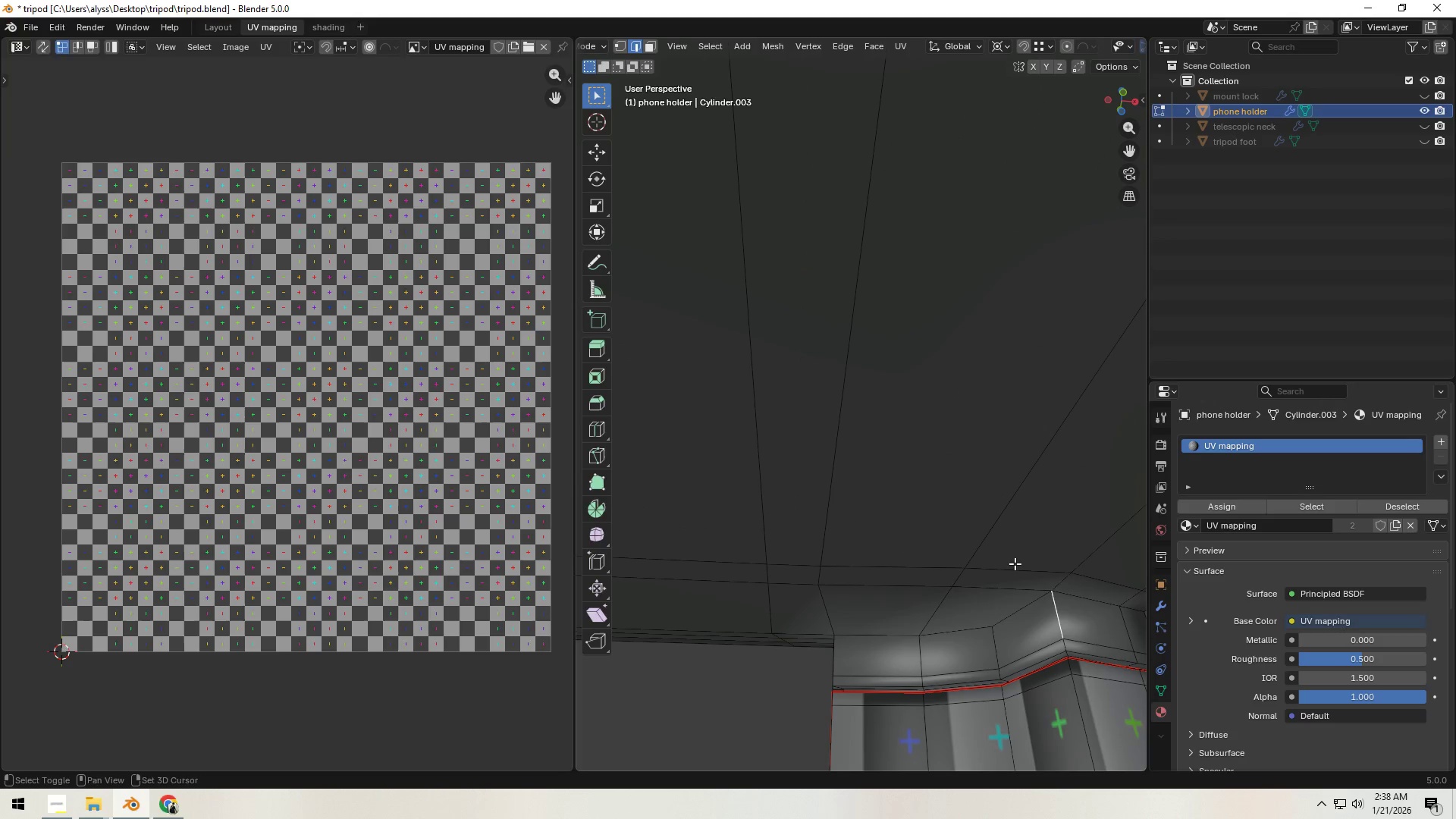 
hold_key(key=ShiftLeft, duration=0.45)
 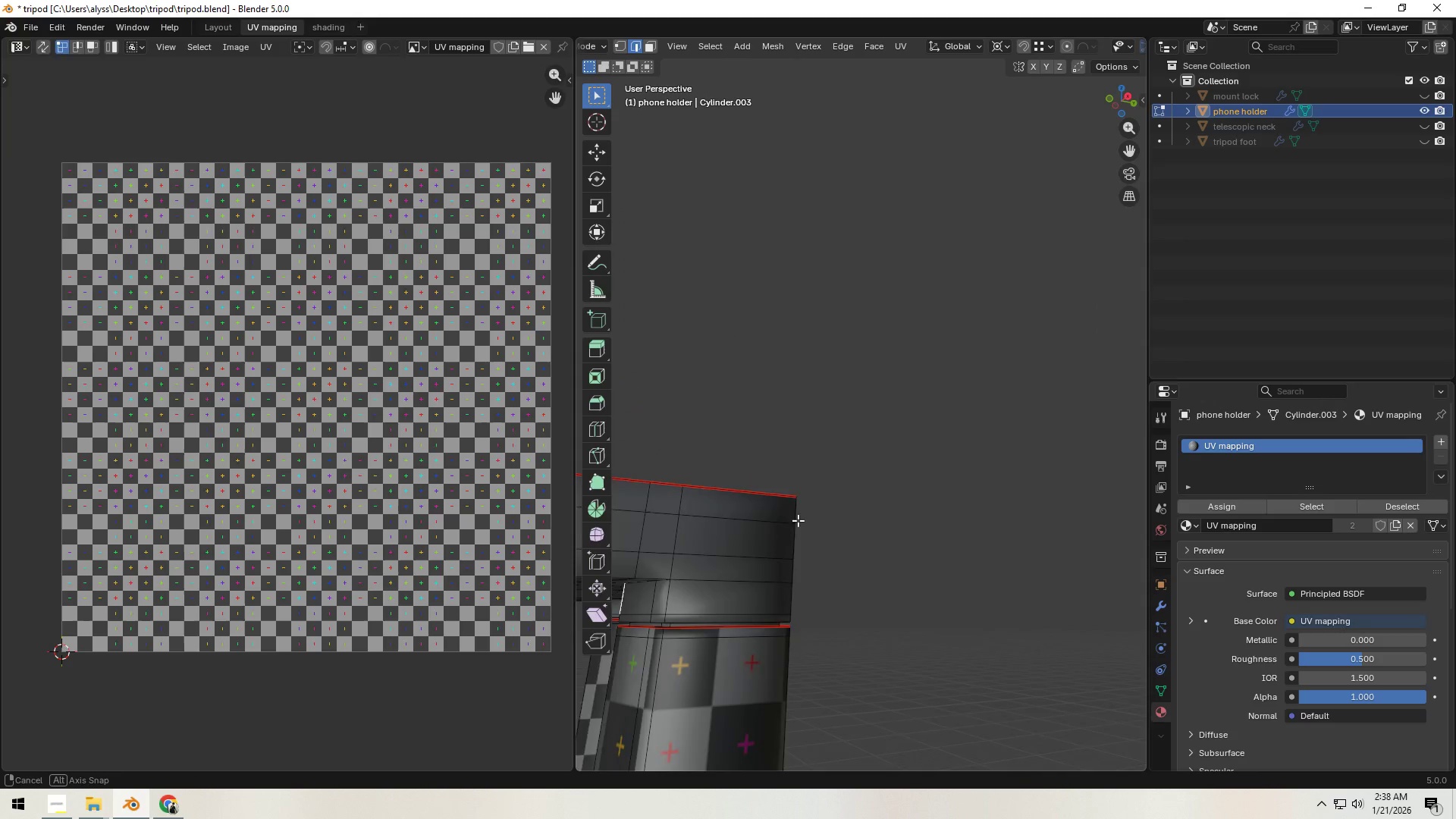 
hold_key(key=ShiftLeft, duration=0.44)
 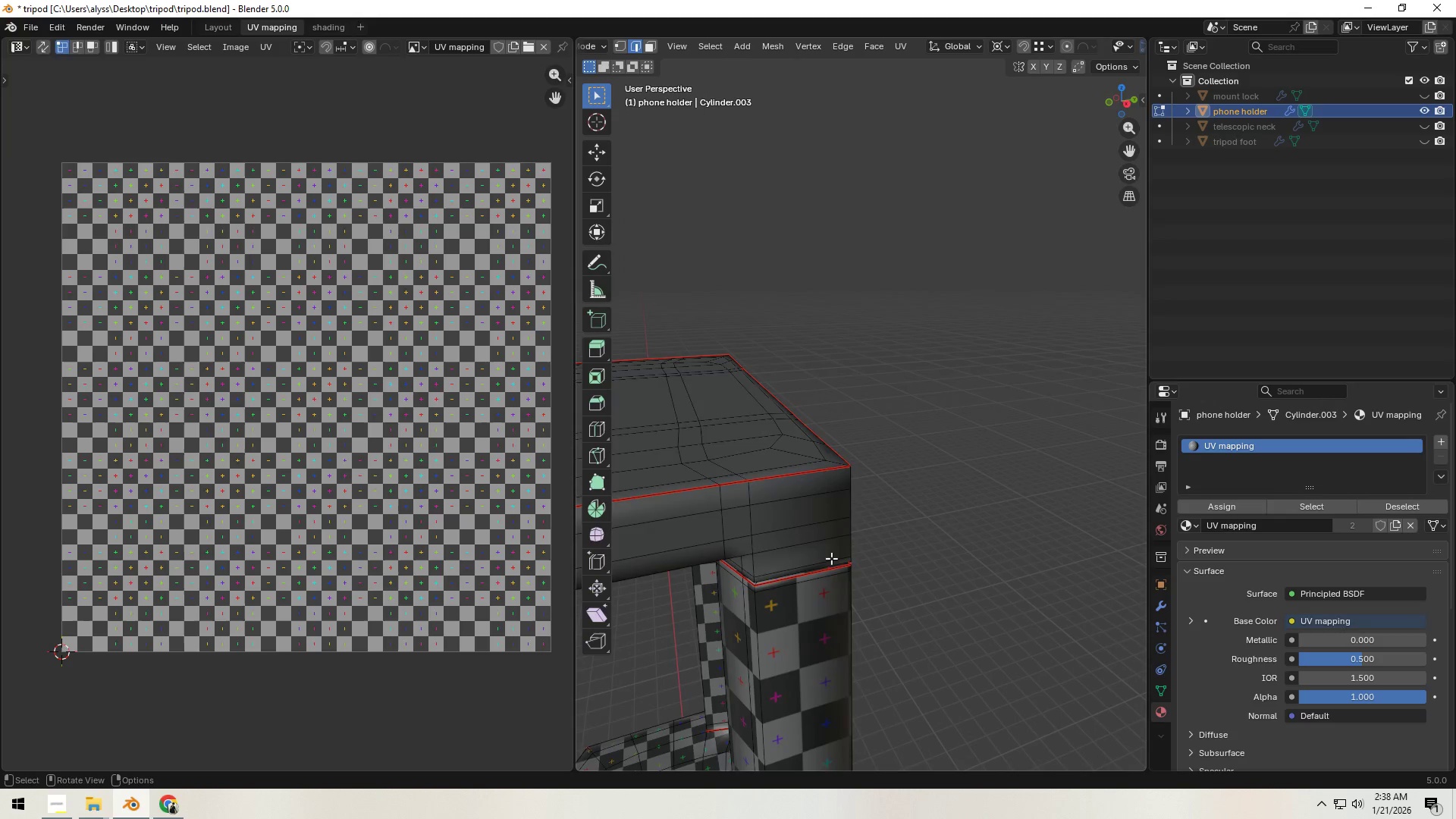 
scroll: coordinate [831, 558], scroll_direction: down, amount: 4.0
 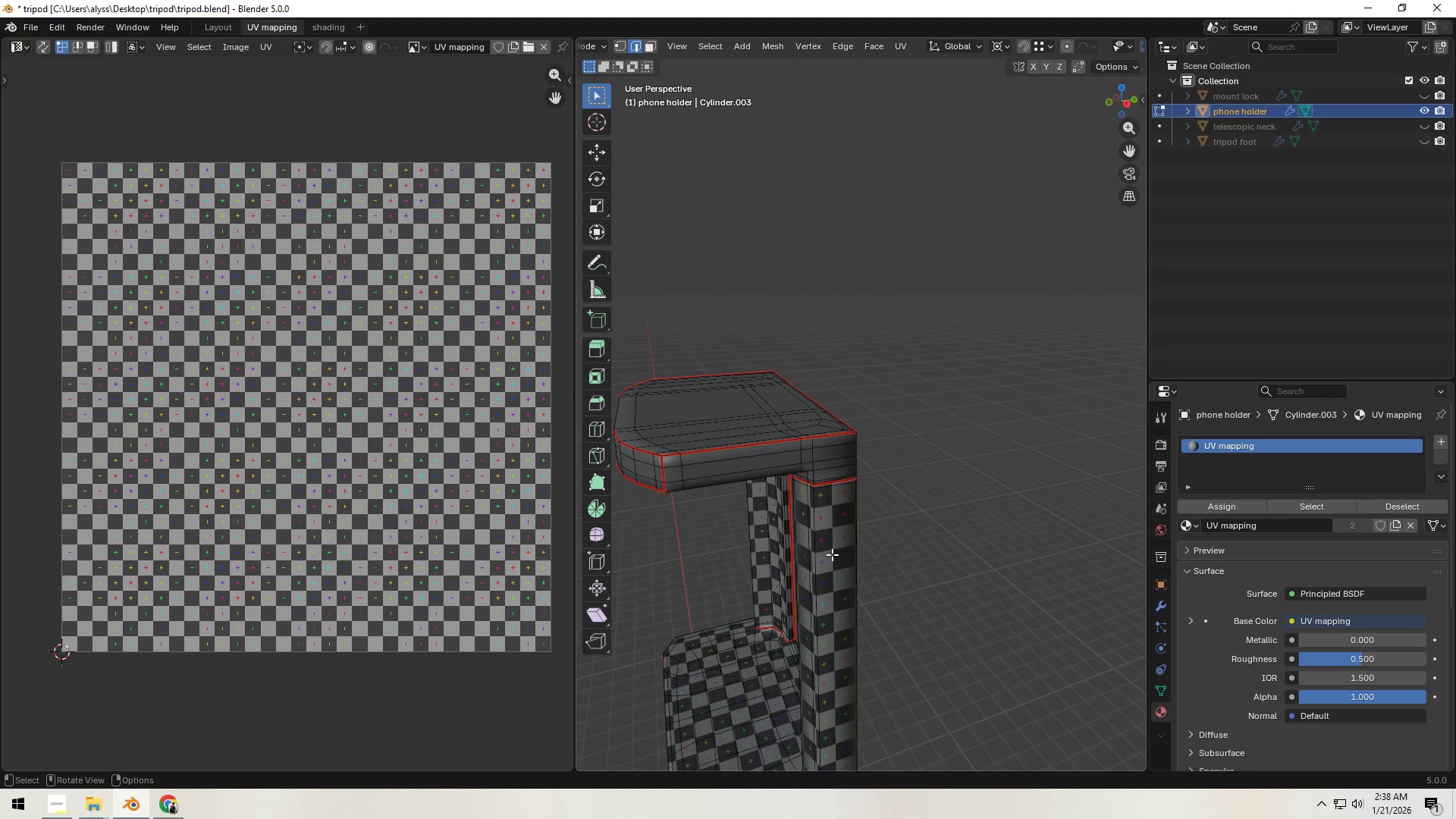 
hold_key(key=ShiftLeft, duration=0.38)
 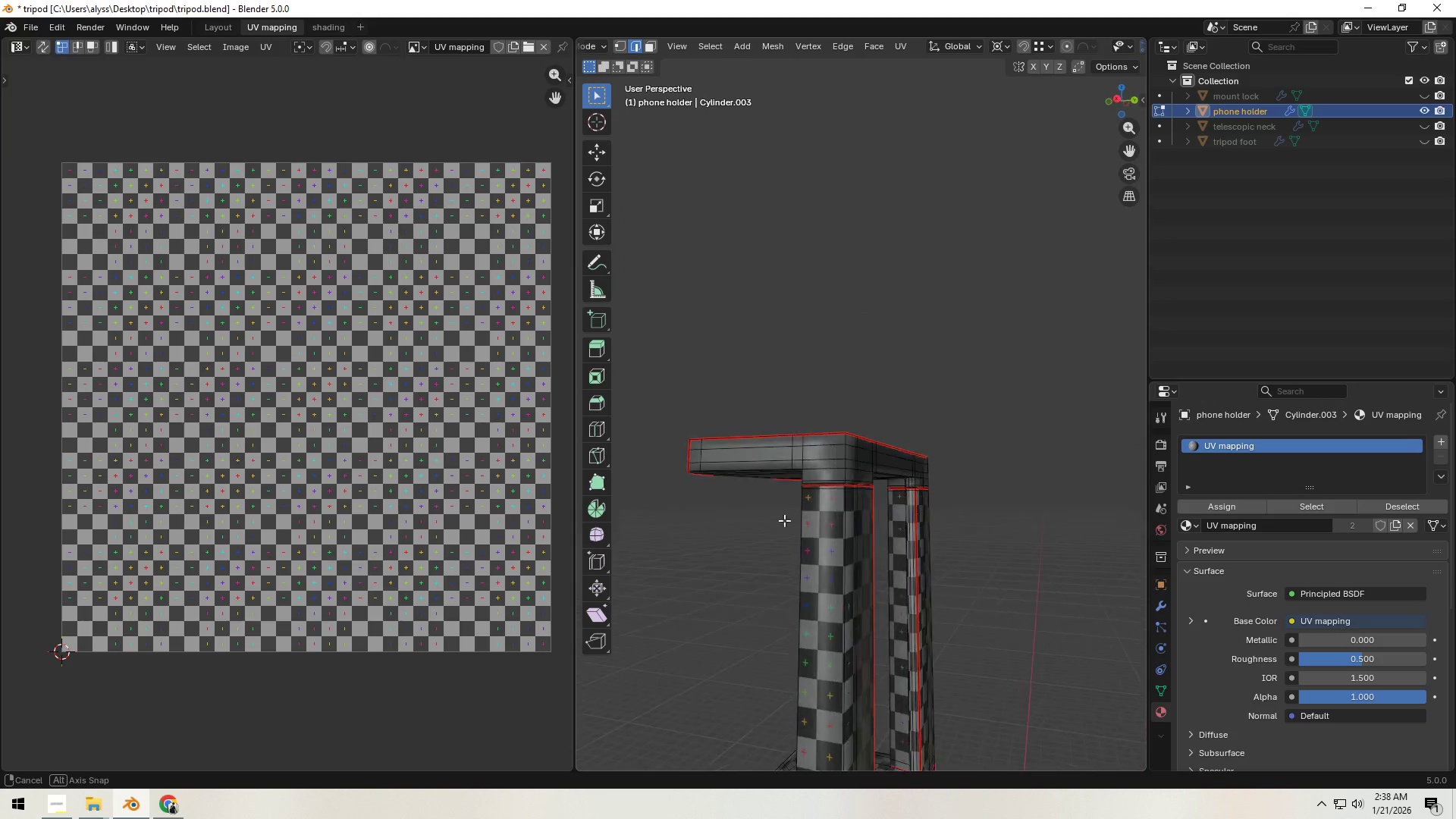 
scroll: coordinate [852, 524], scroll_direction: up, amount: 3.0
 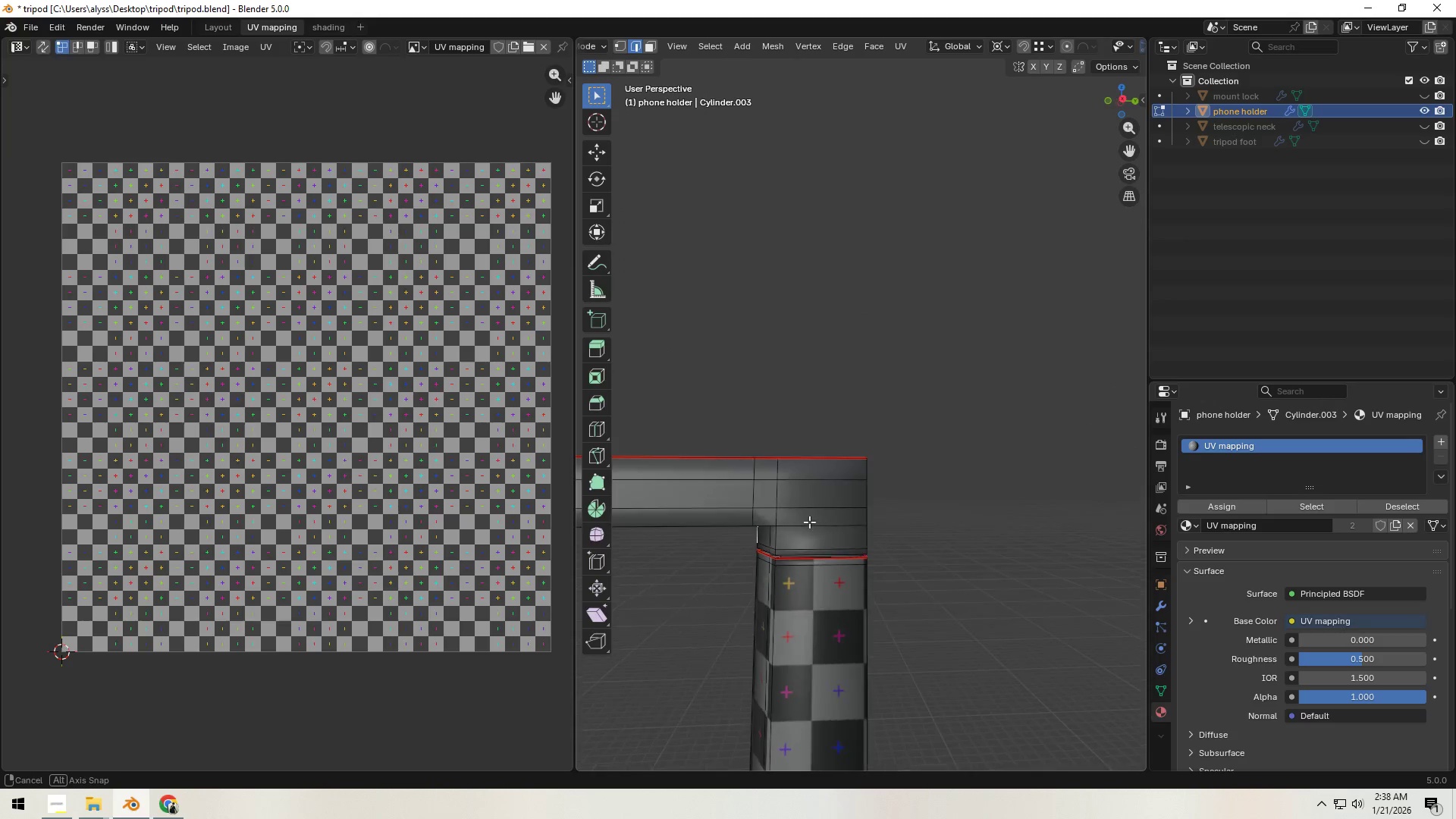 
key(Backquote)
 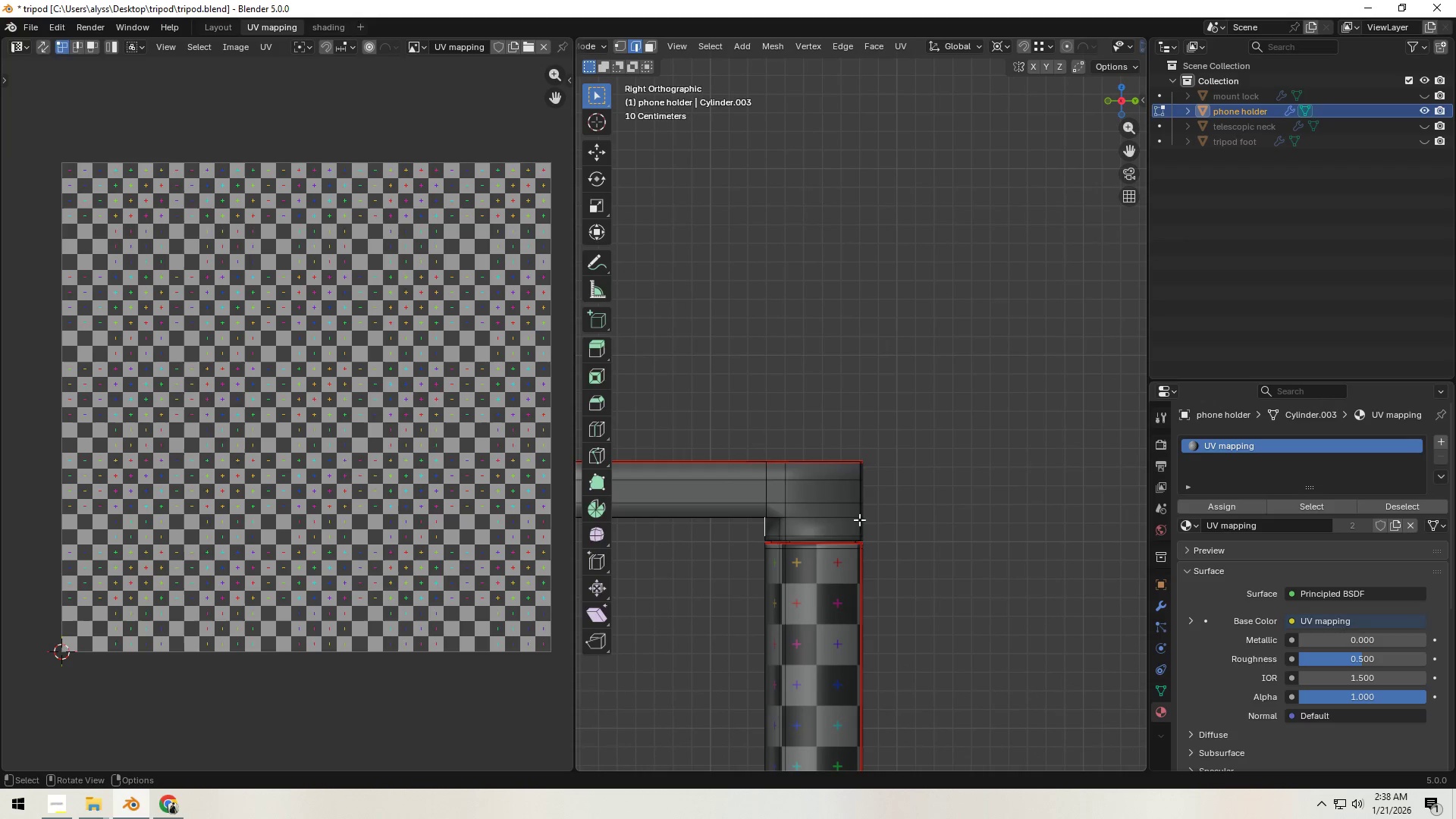 
scroll: coordinate [874, 526], scroll_direction: up, amount: 4.0
 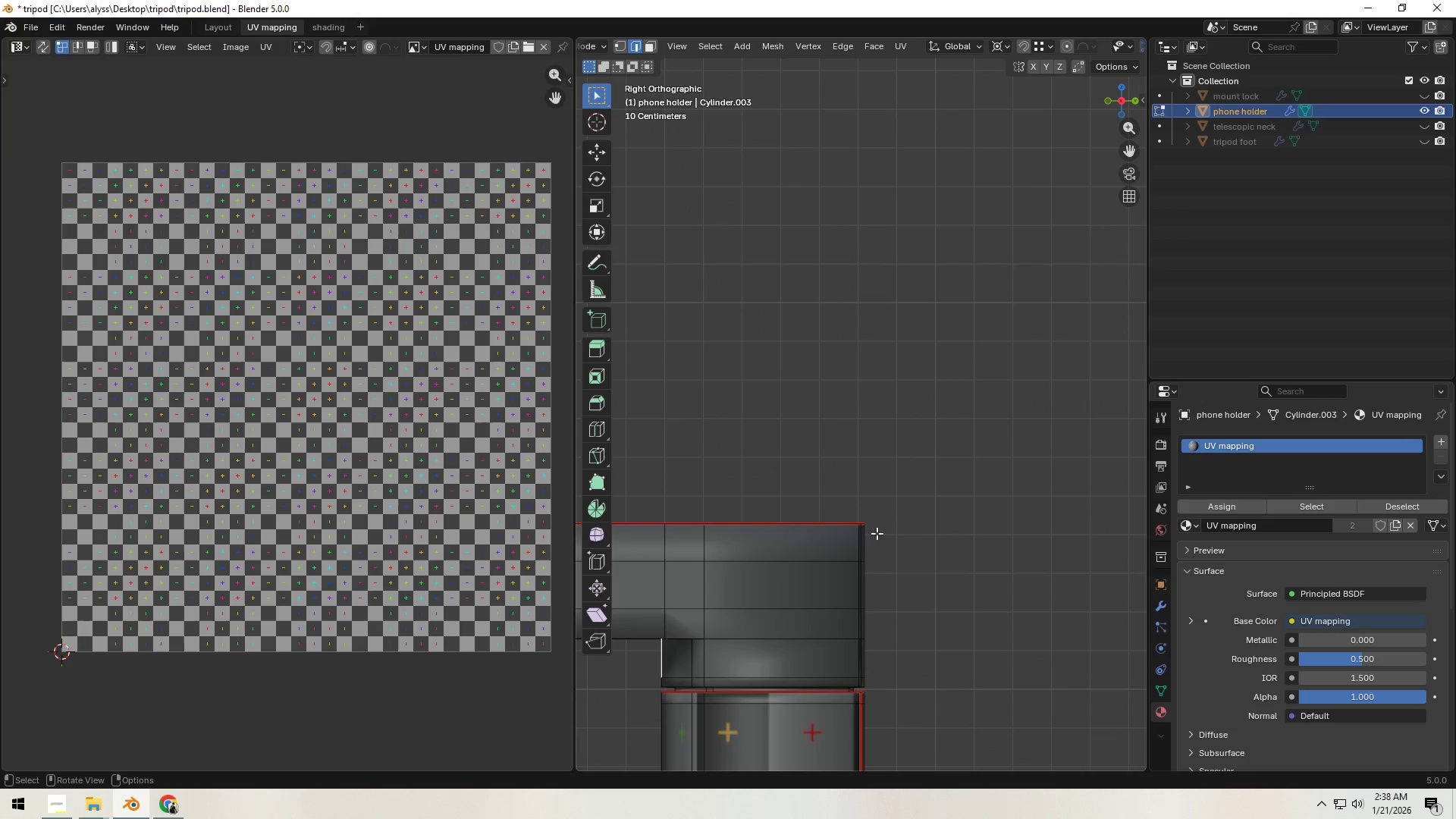 
hold_key(key=ShiftLeft, duration=0.38)
 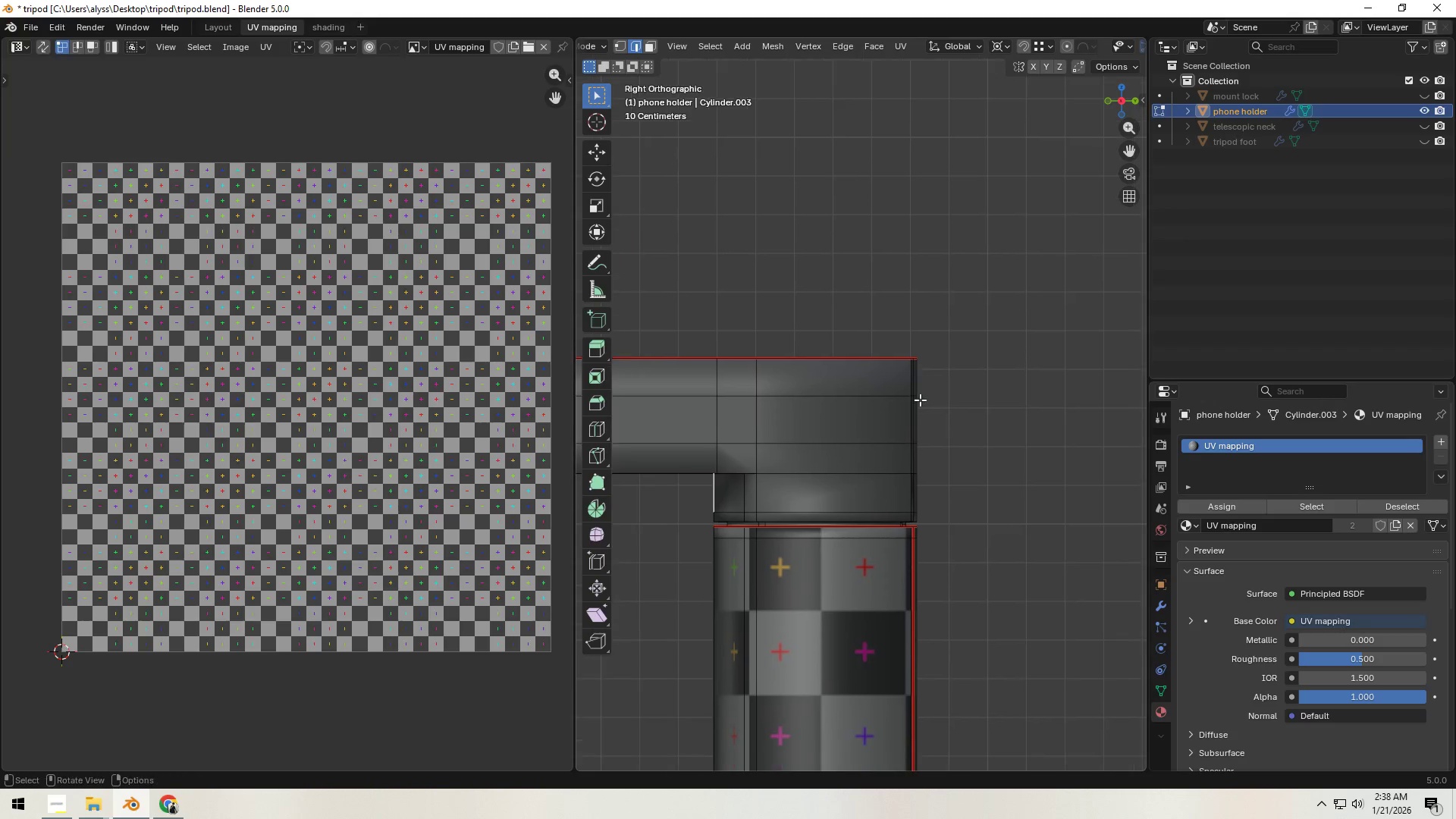 
scroll: coordinate [921, 408], scroll_direction: up, amount: 2.0
 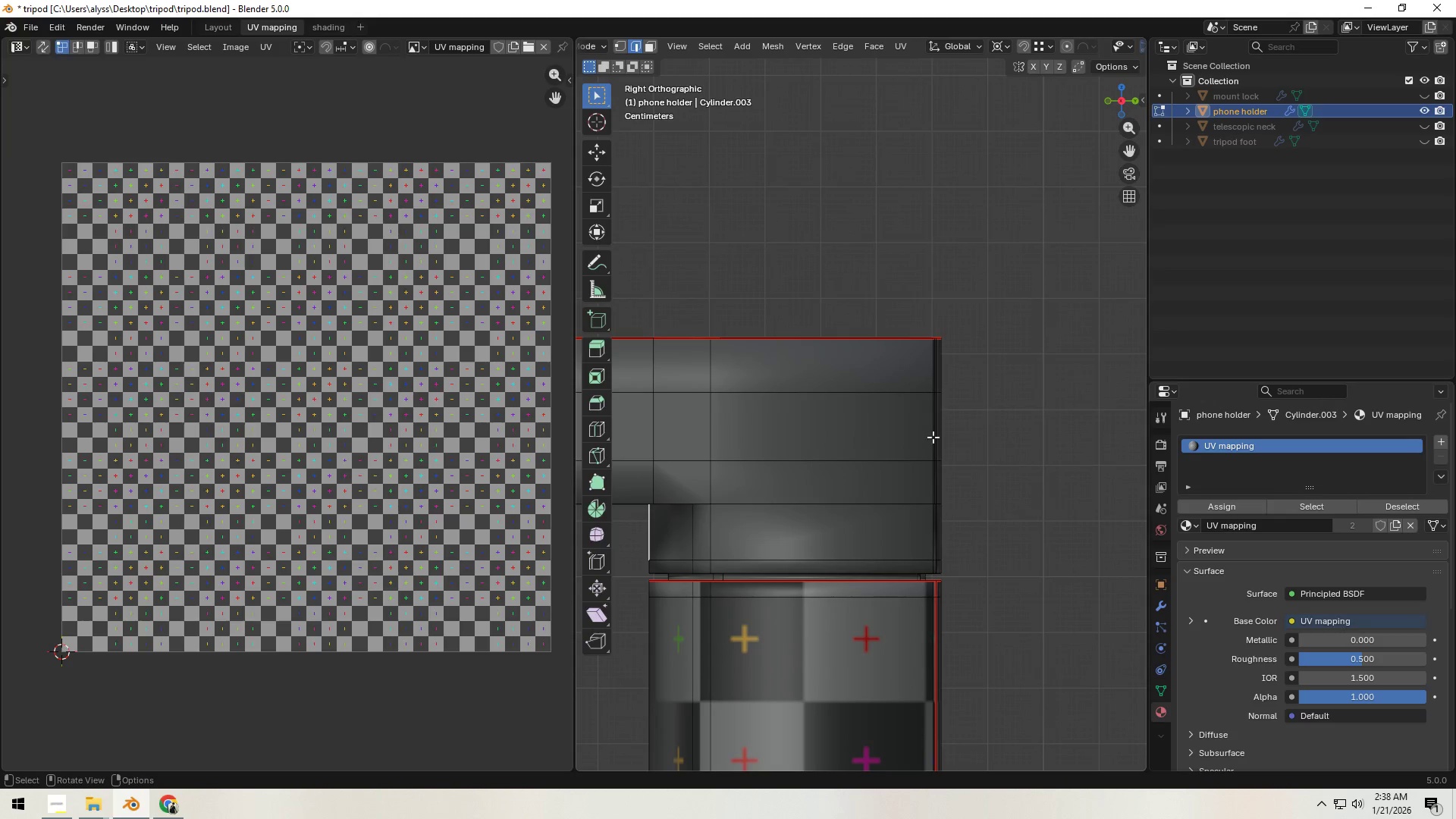 
key(Z)
 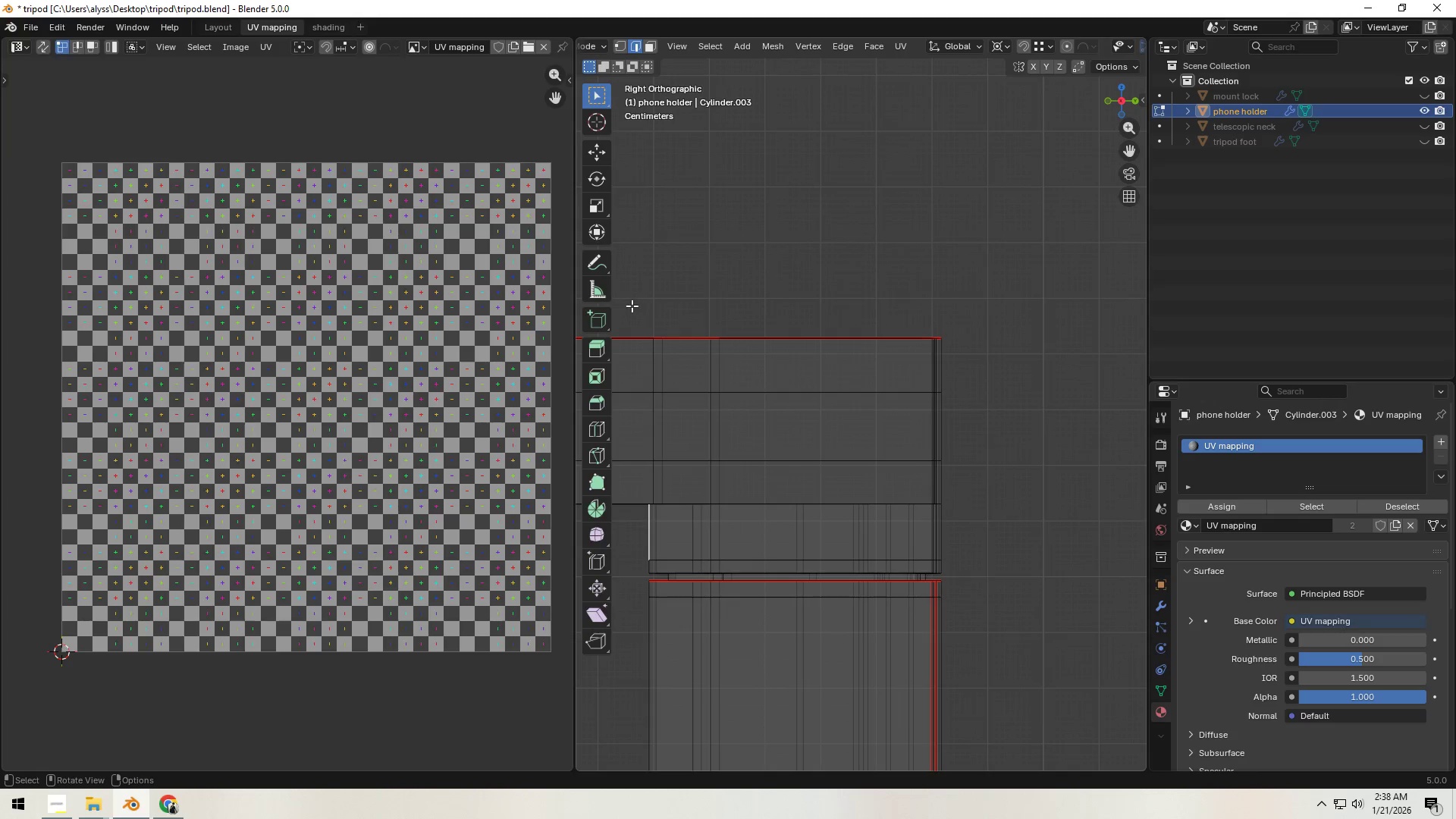 
left_click_drag(start_coordinate=[622, 292], to_coordinate=[1008, 576])
 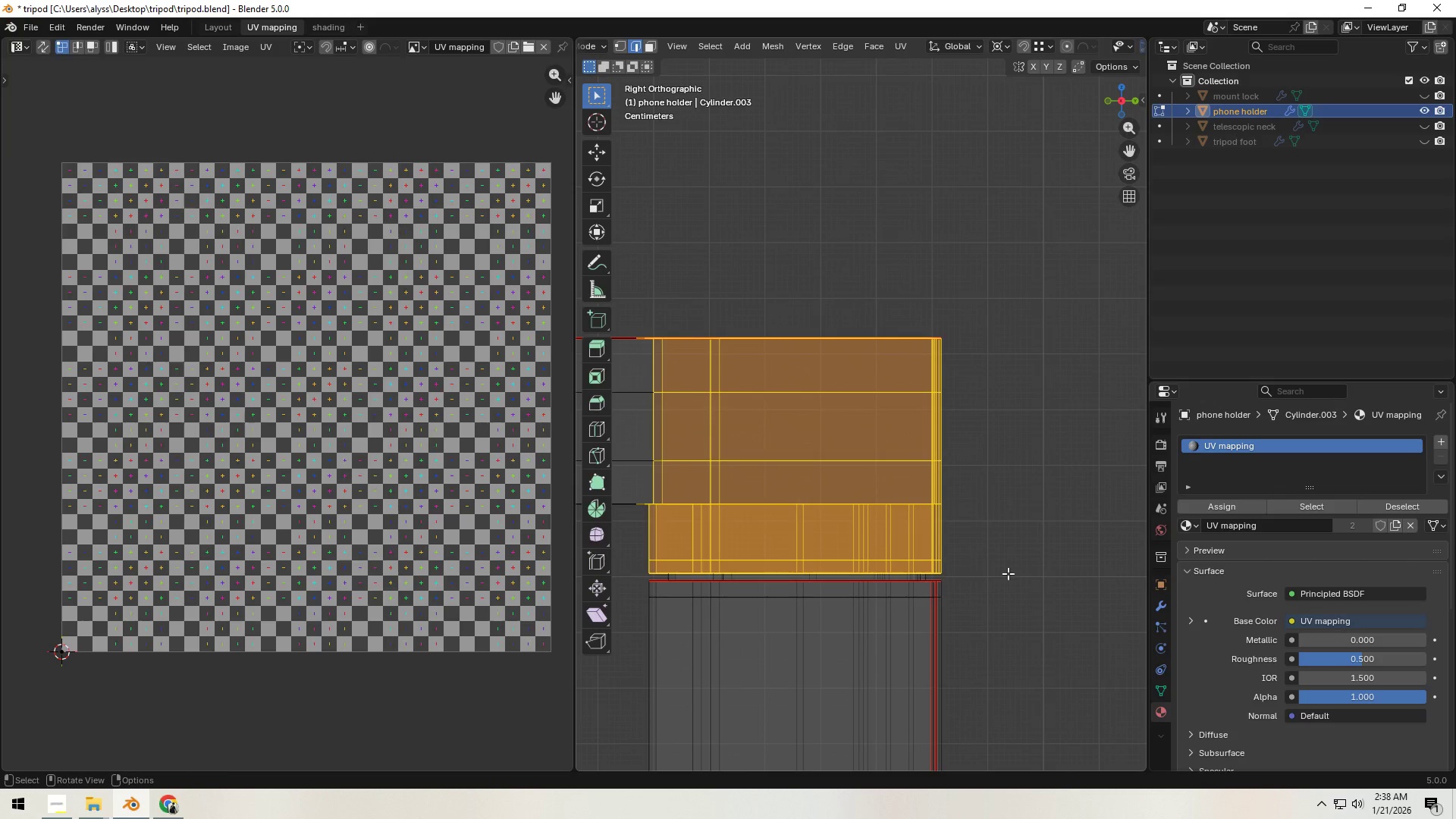 
scroll: coordinate [957, 548], scroll_direction: down, amount: 10.0
 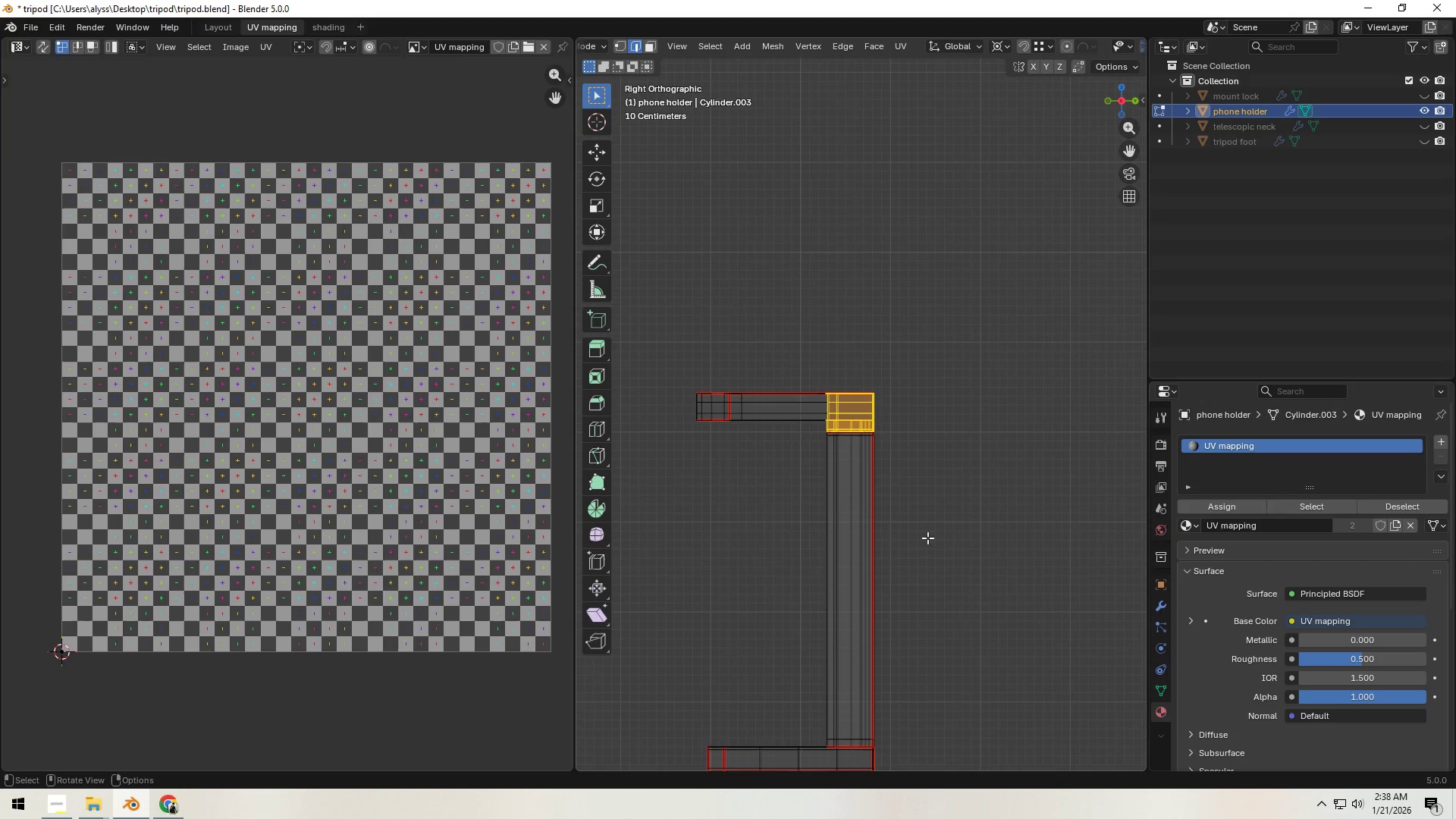 
hold_key(key=ShiftLeft, duration=0.41)
 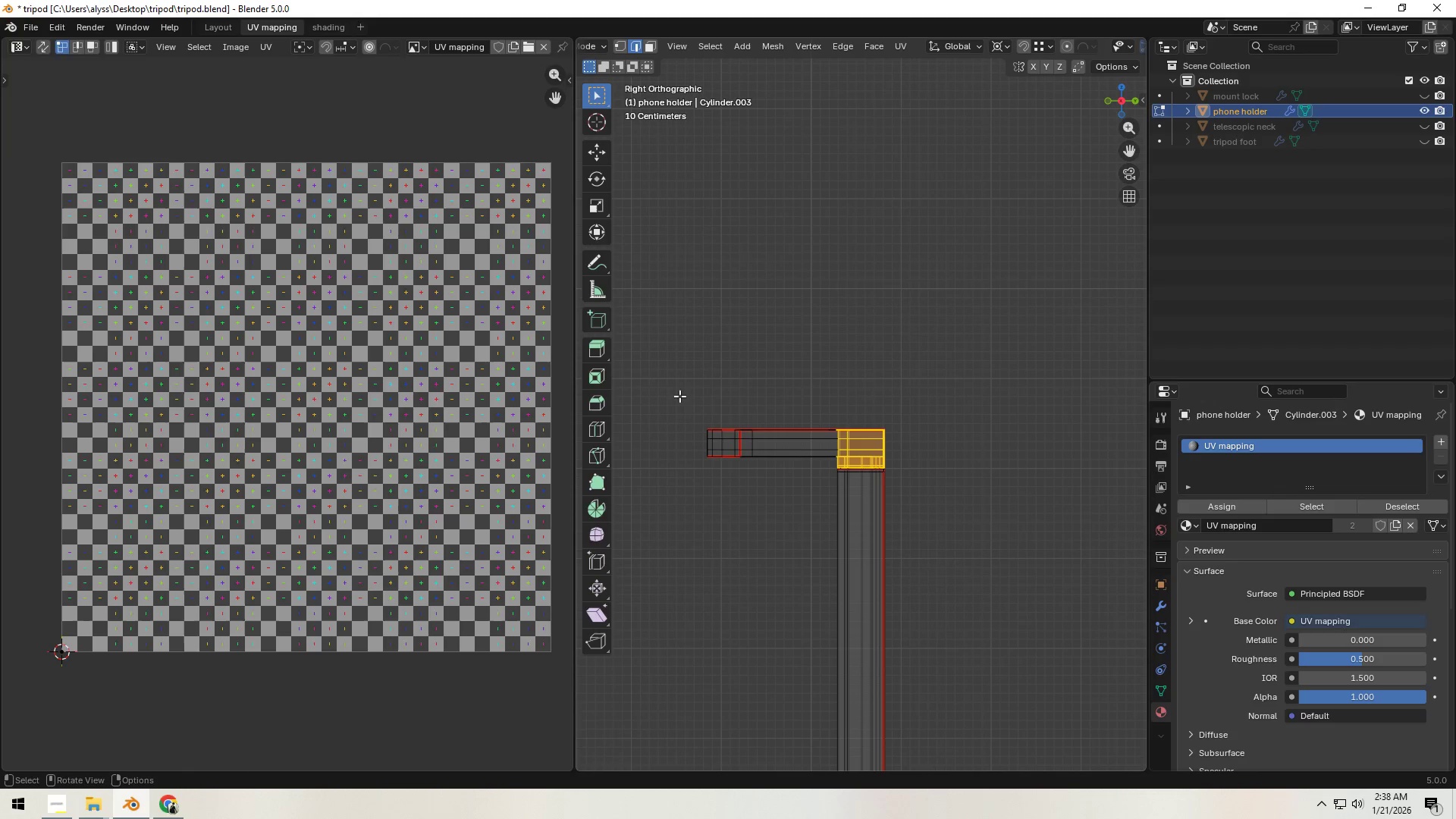 
left_click_drag(start_coordinate=[679, 395], to_coordinate=[854, 460])
 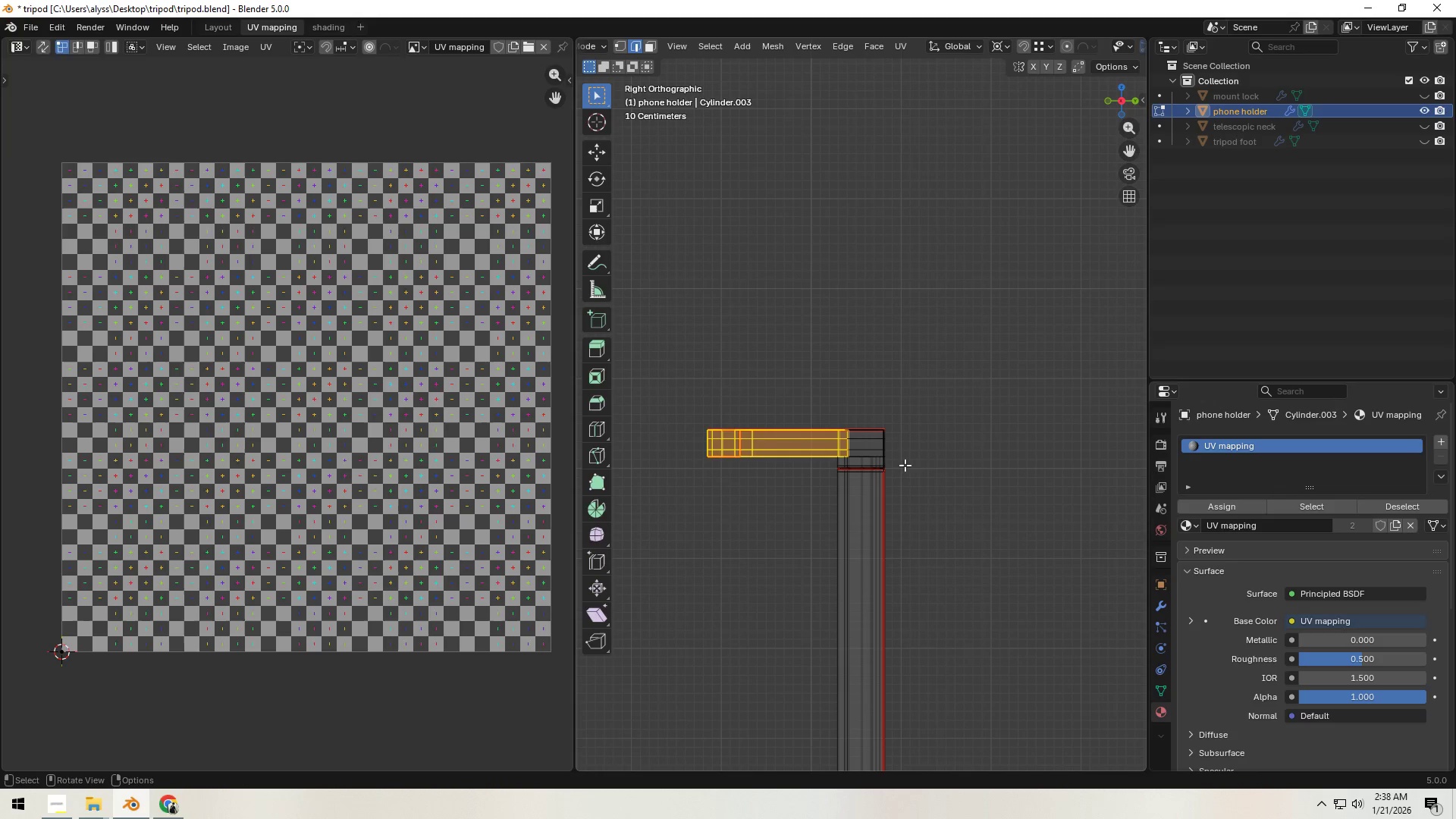 
hold_key(key=ShiftLeft, duration=0.75)
 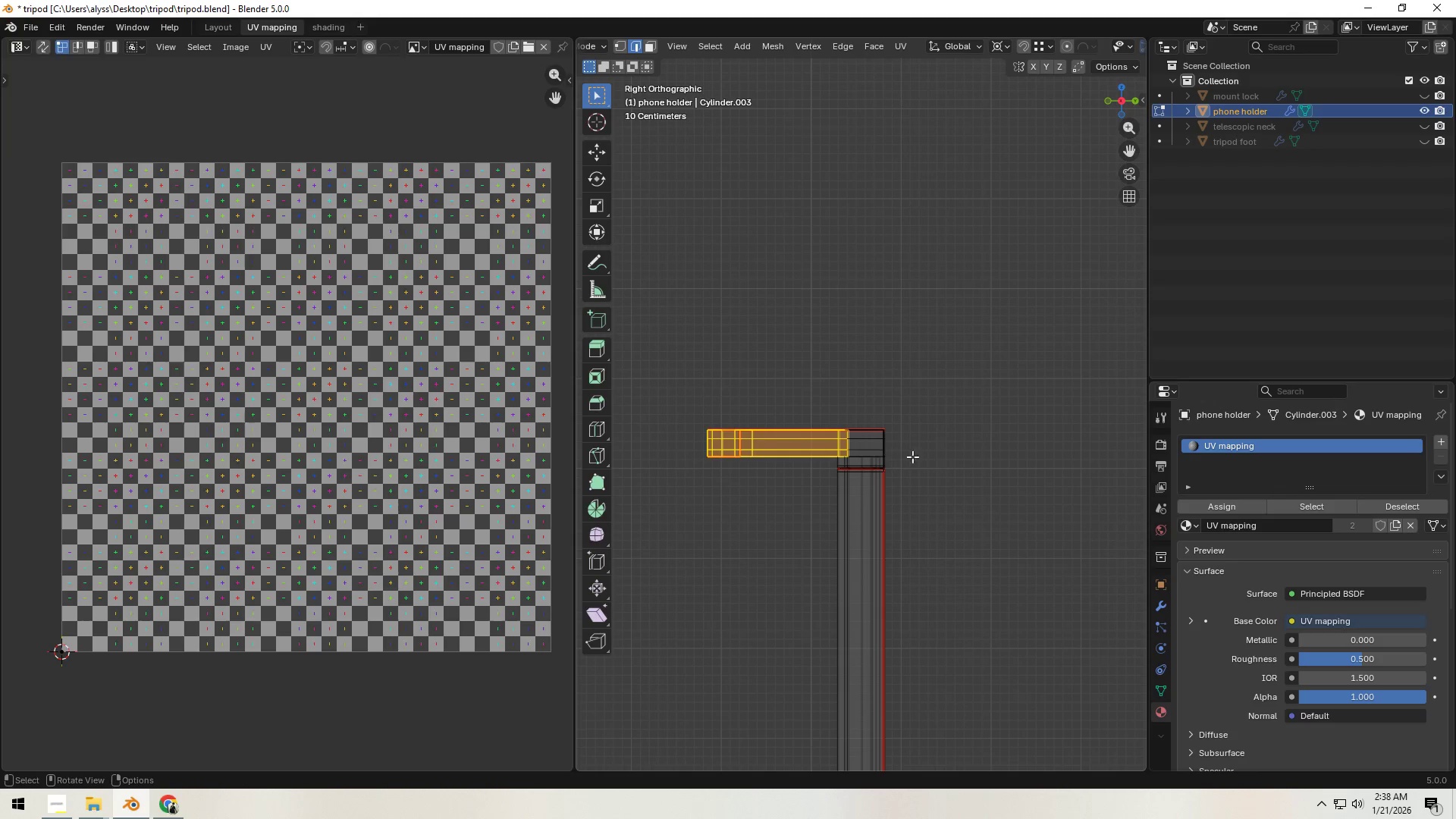 
key(Control+Z)
 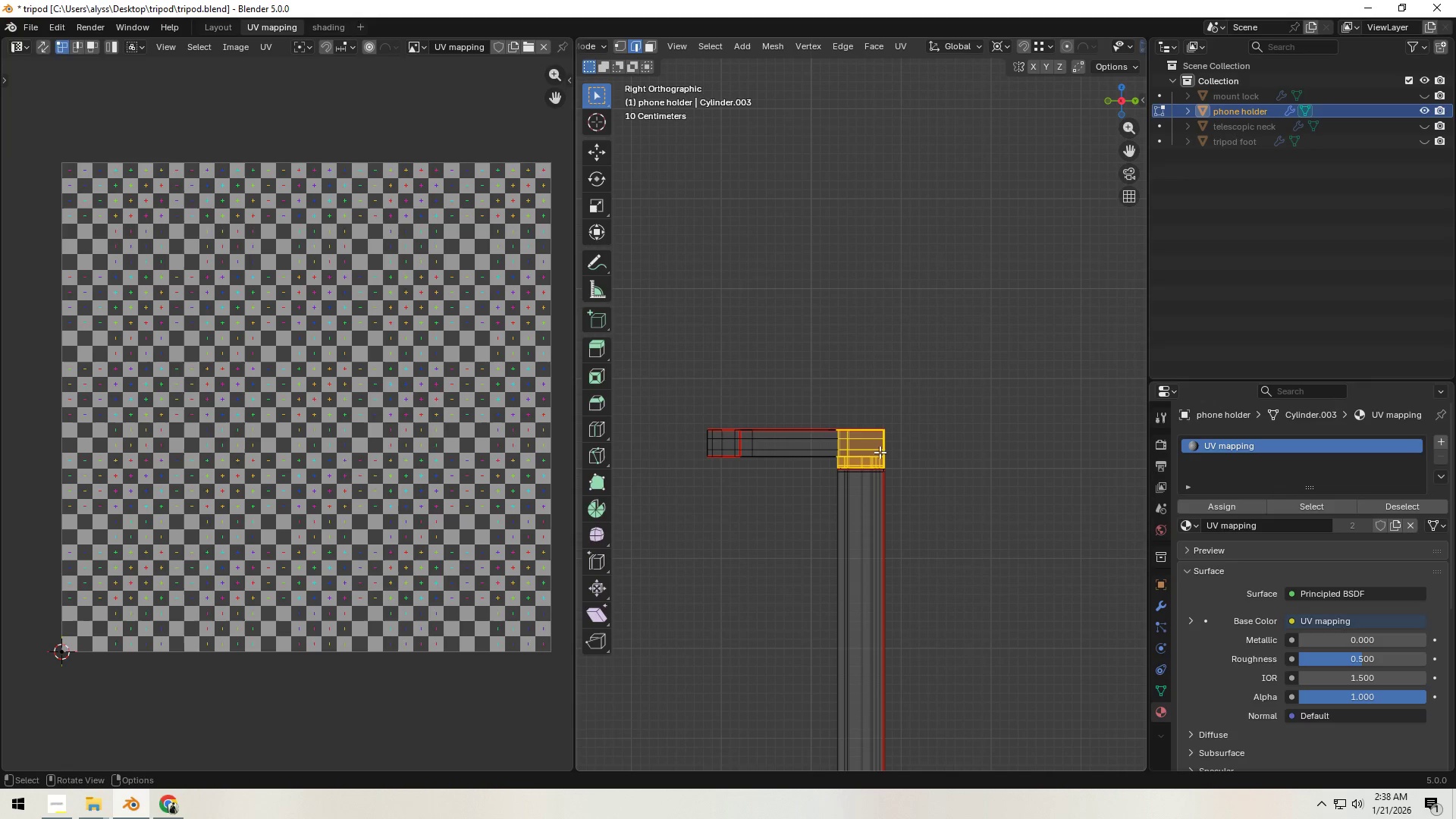 
hold_key(key=ShiftLeft, duration=1.5)
left_click_drag(start_coordinate=[666, 381], to_coordinate=[849, 457])
 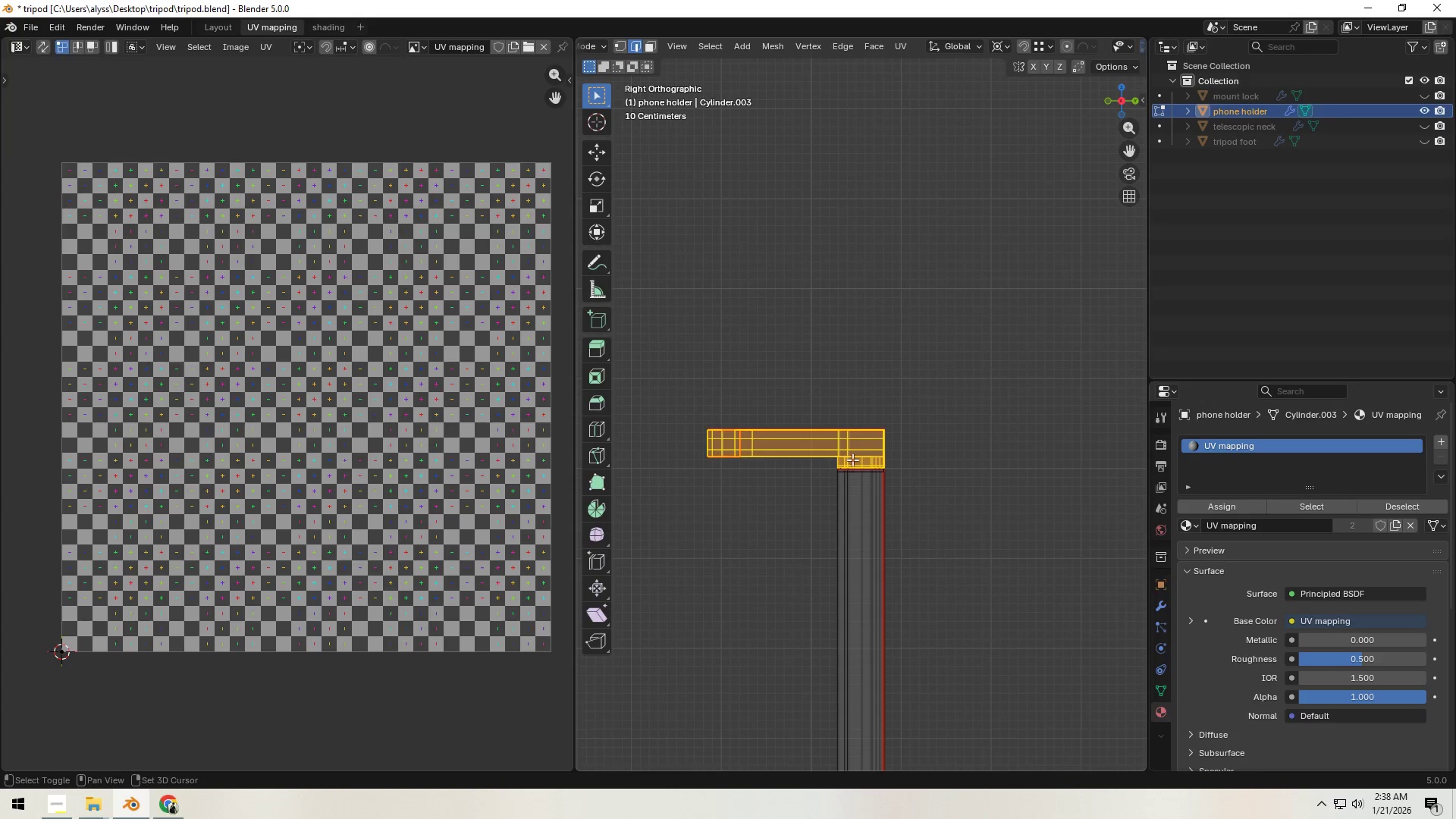 
hold_key(key=ShiftLeft, duration=2.58)
scroll: coordinate [937, 457], scroll_direction: up, amount: 3.0
 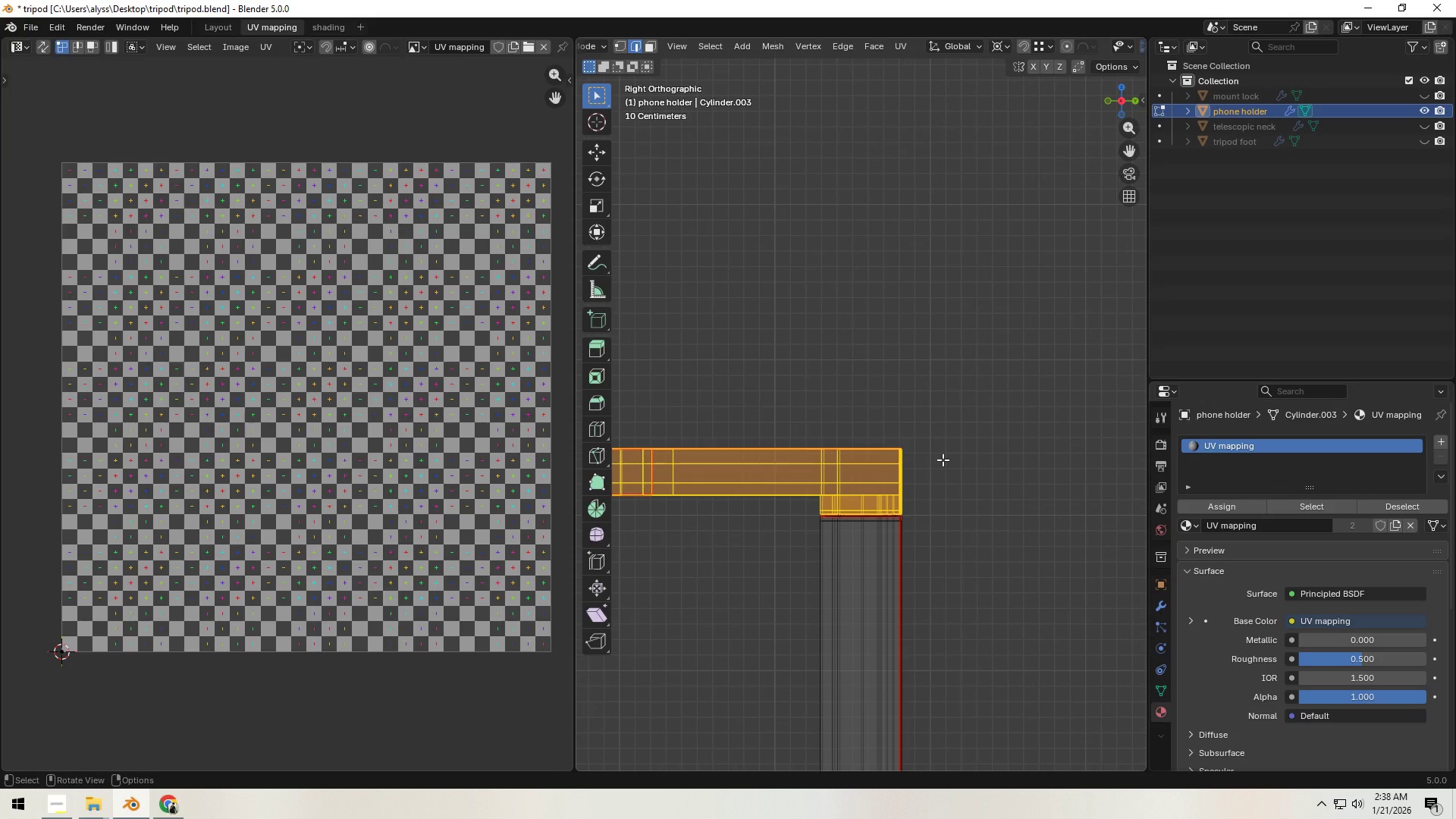 
hold_key(key=Z, duration=0.44)
 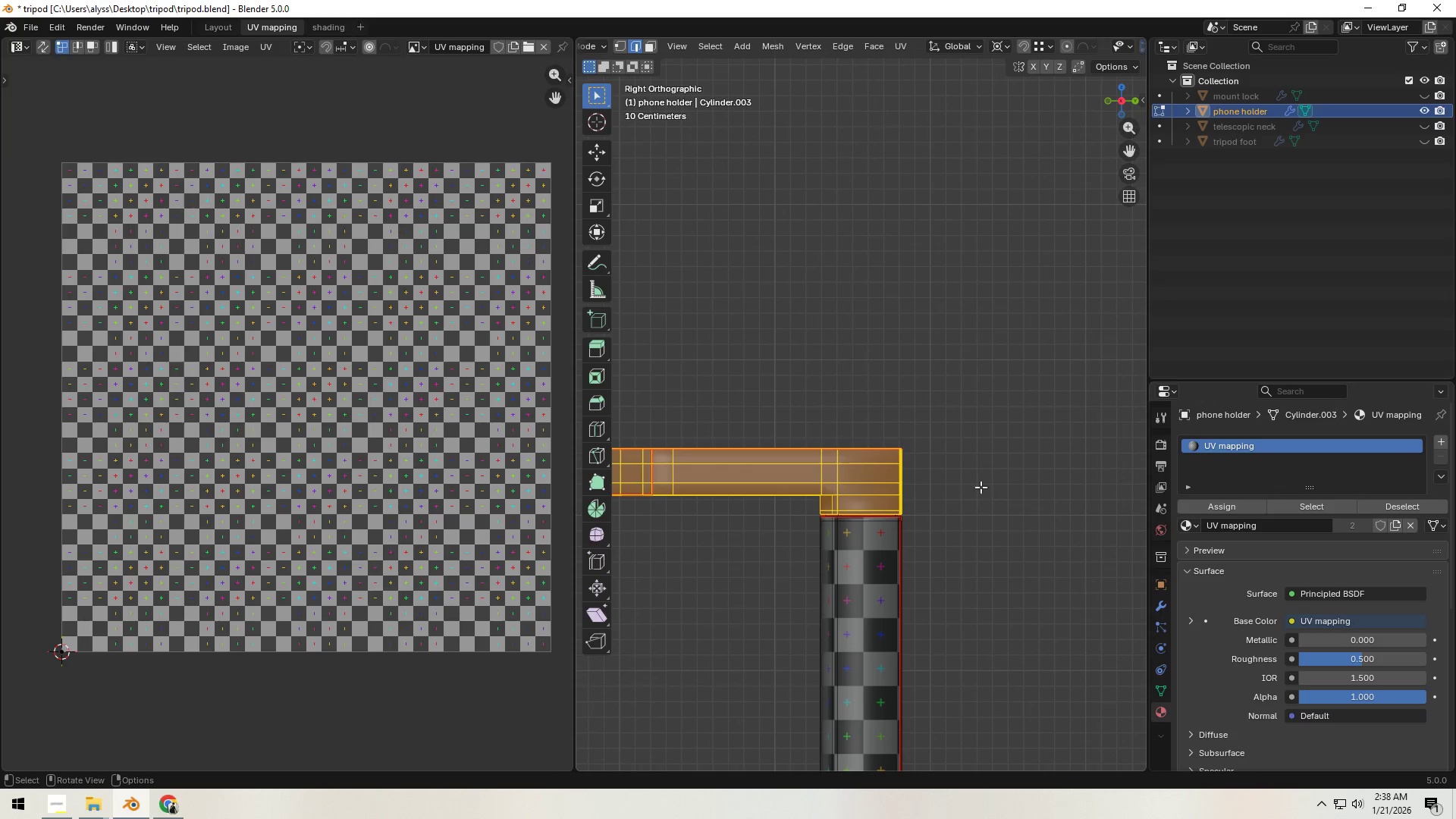 
hold_key(key=ShiftLeft, duration=0.34)
 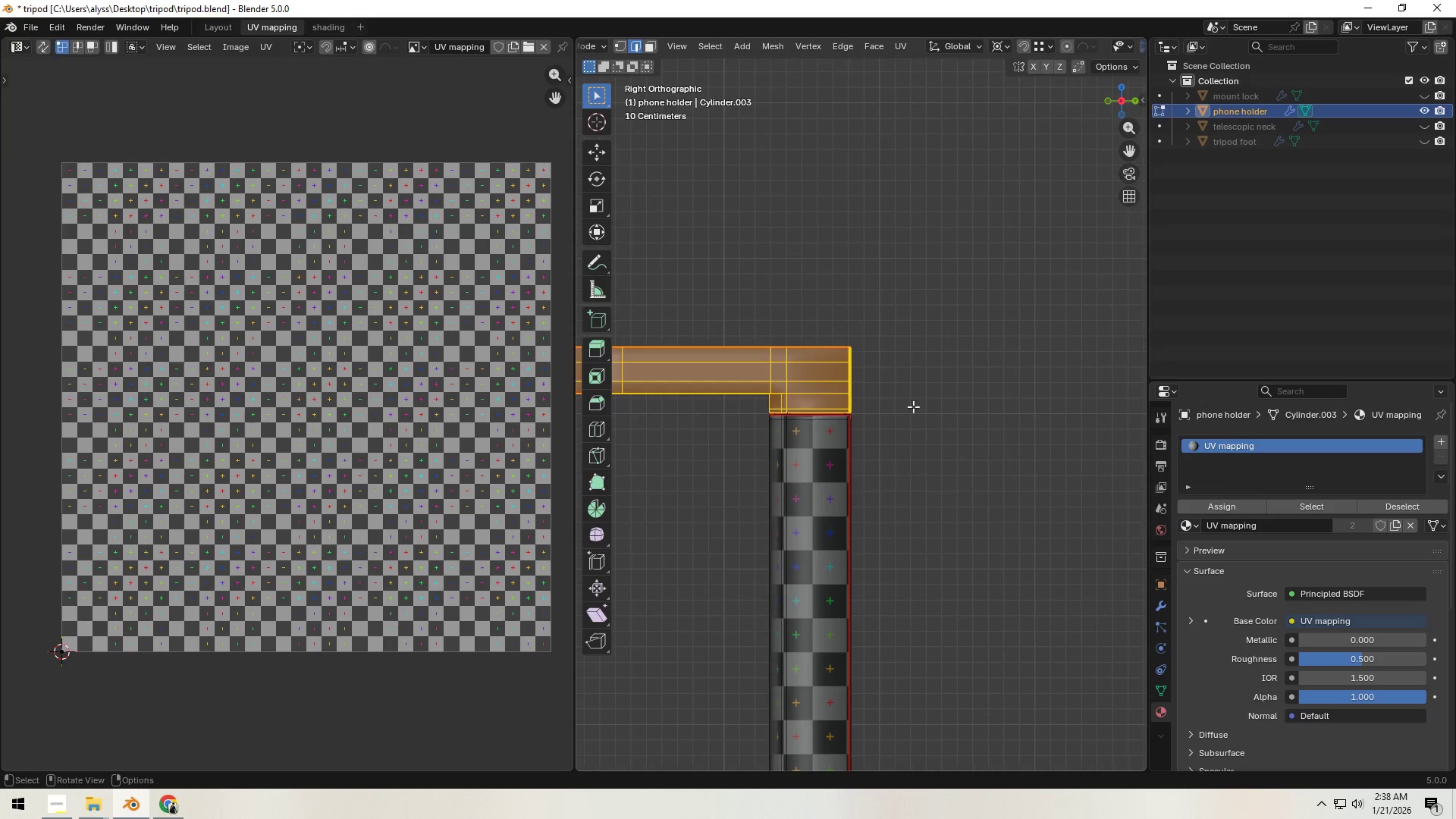 
scroll: coordinate [913, 434], scroll_direction: up, amount: 9.0
 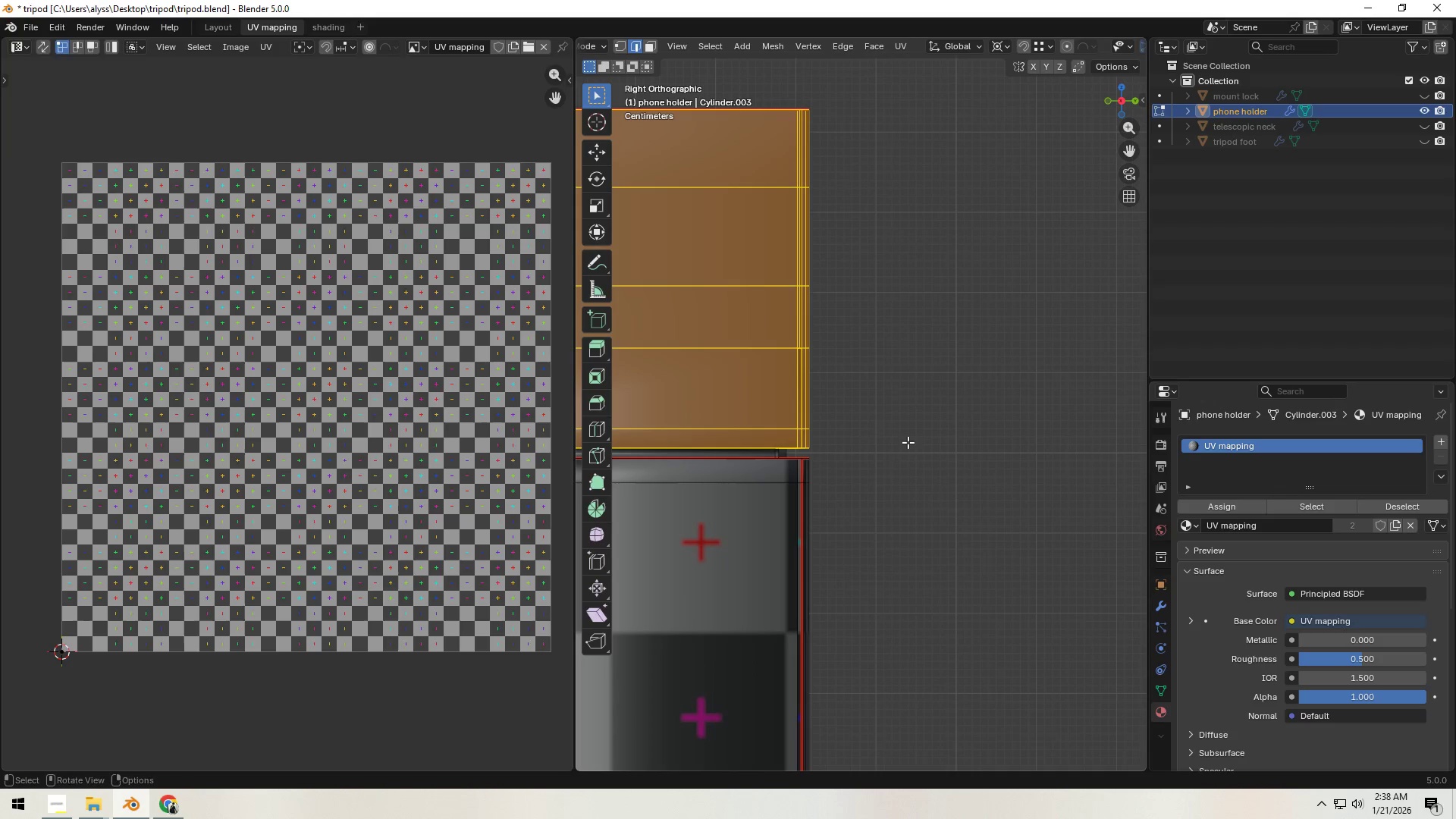 
hold_key(key=ShiftLeft, duration=0.45)
 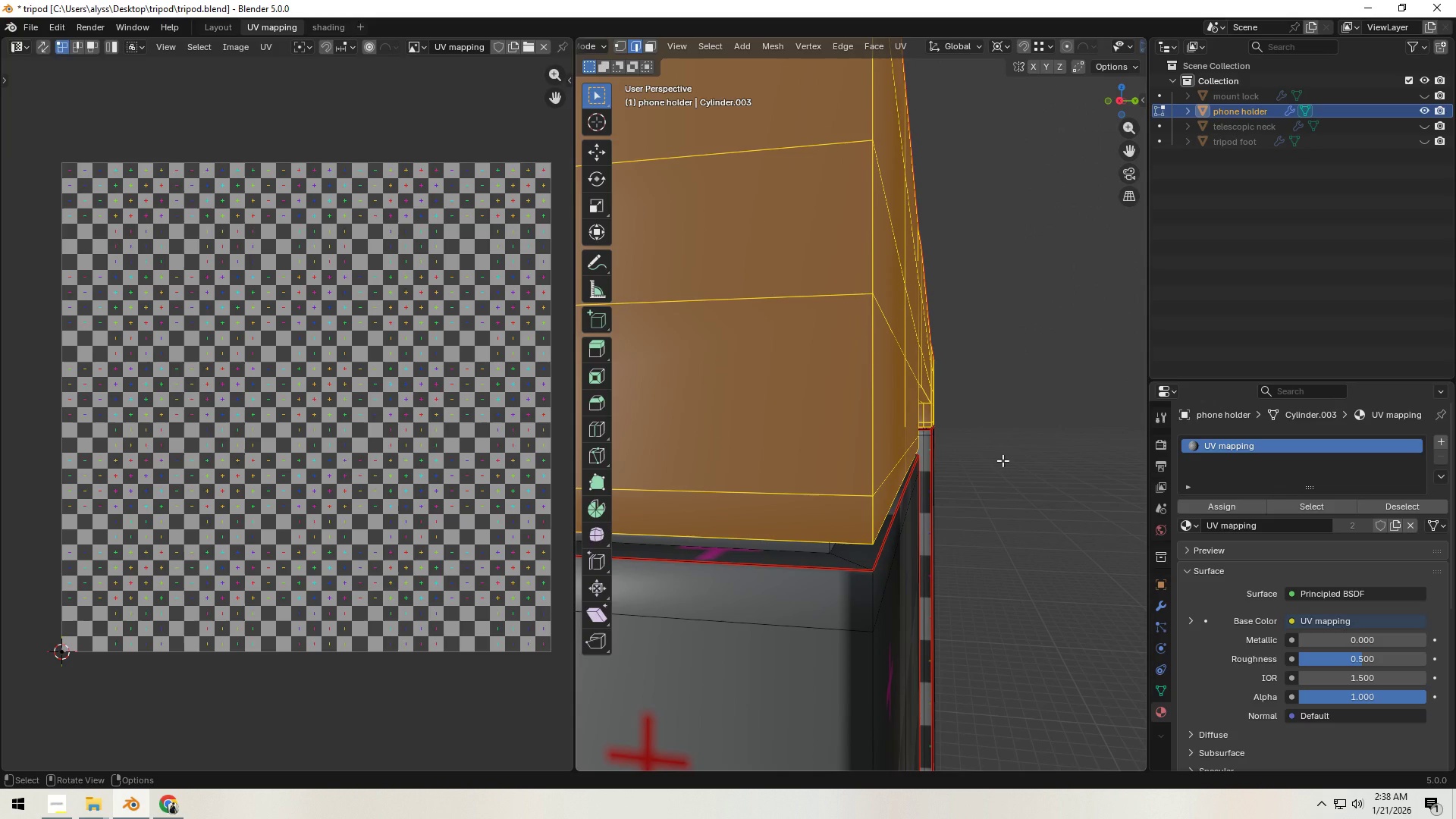 
 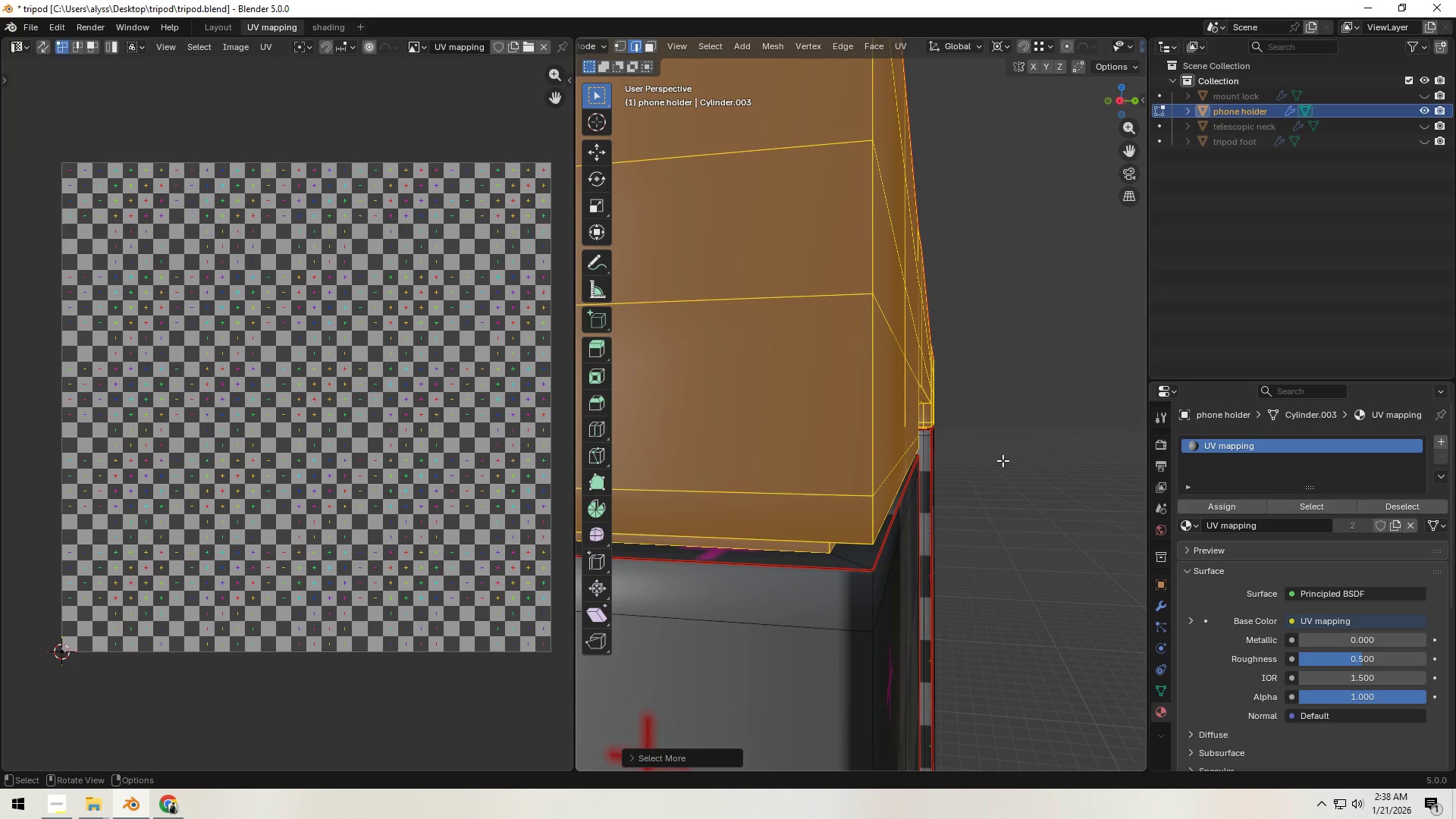 
 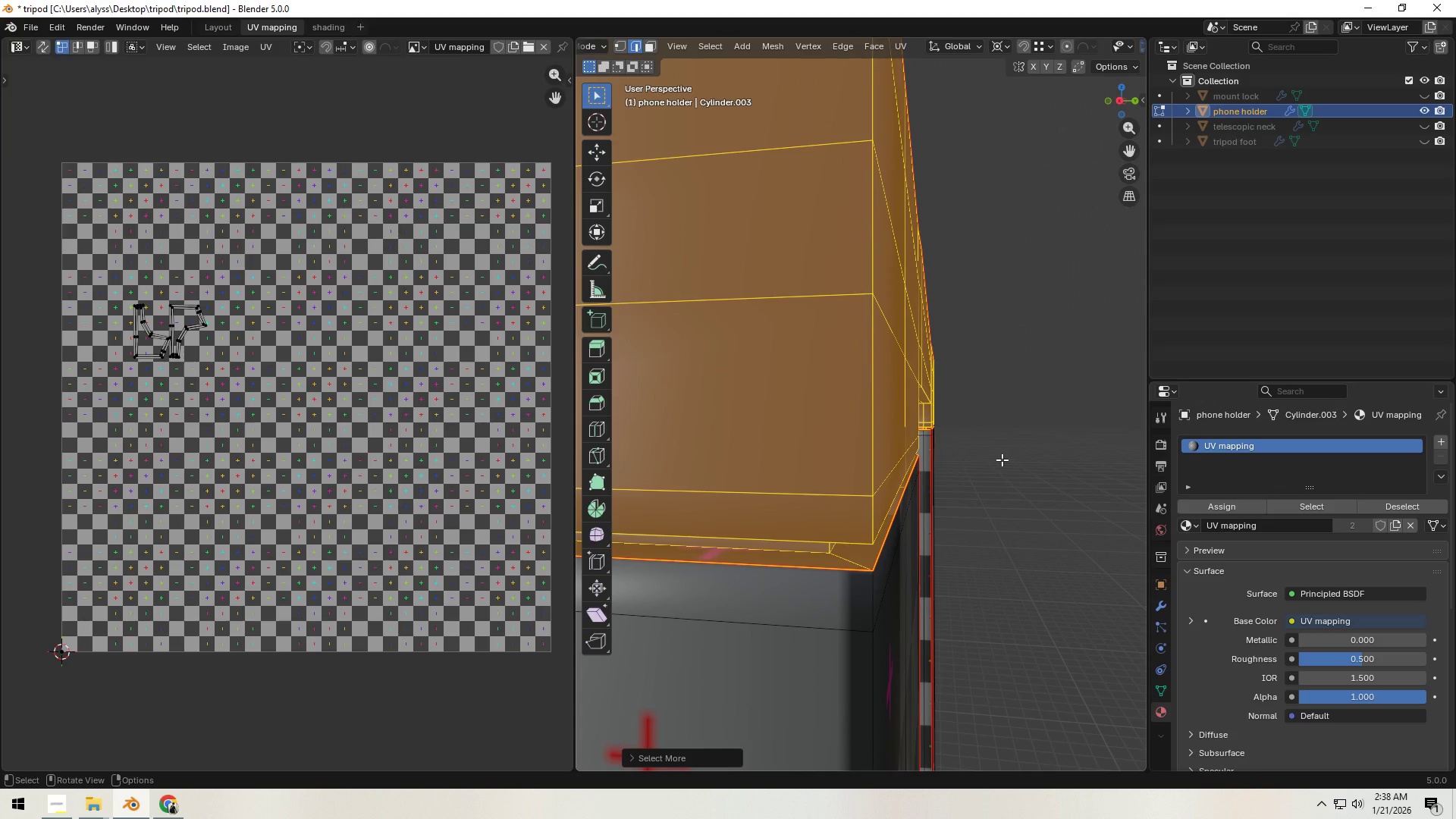 
key(Shift+ShiftLeft)
 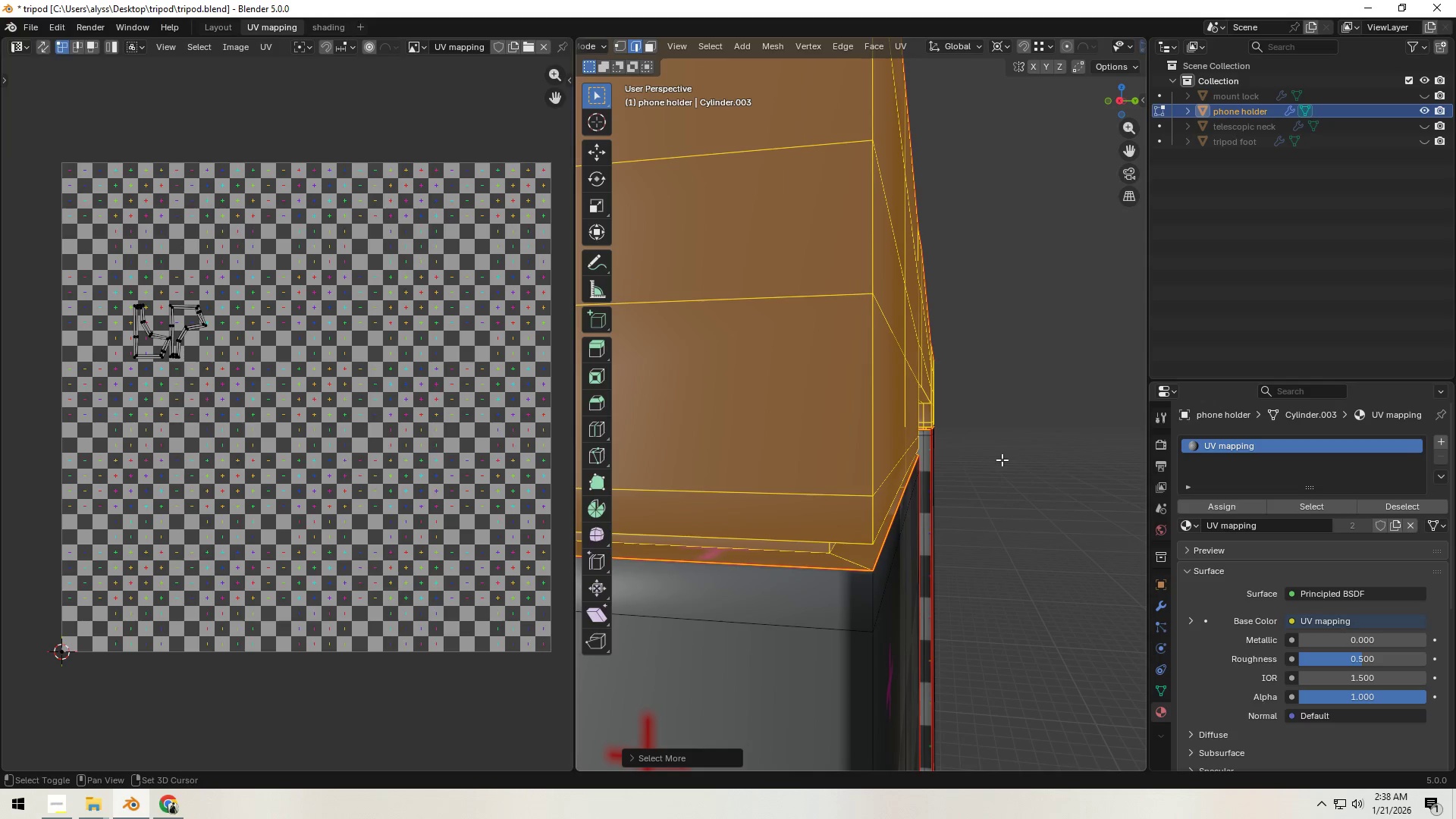 
key(Shift+H)
 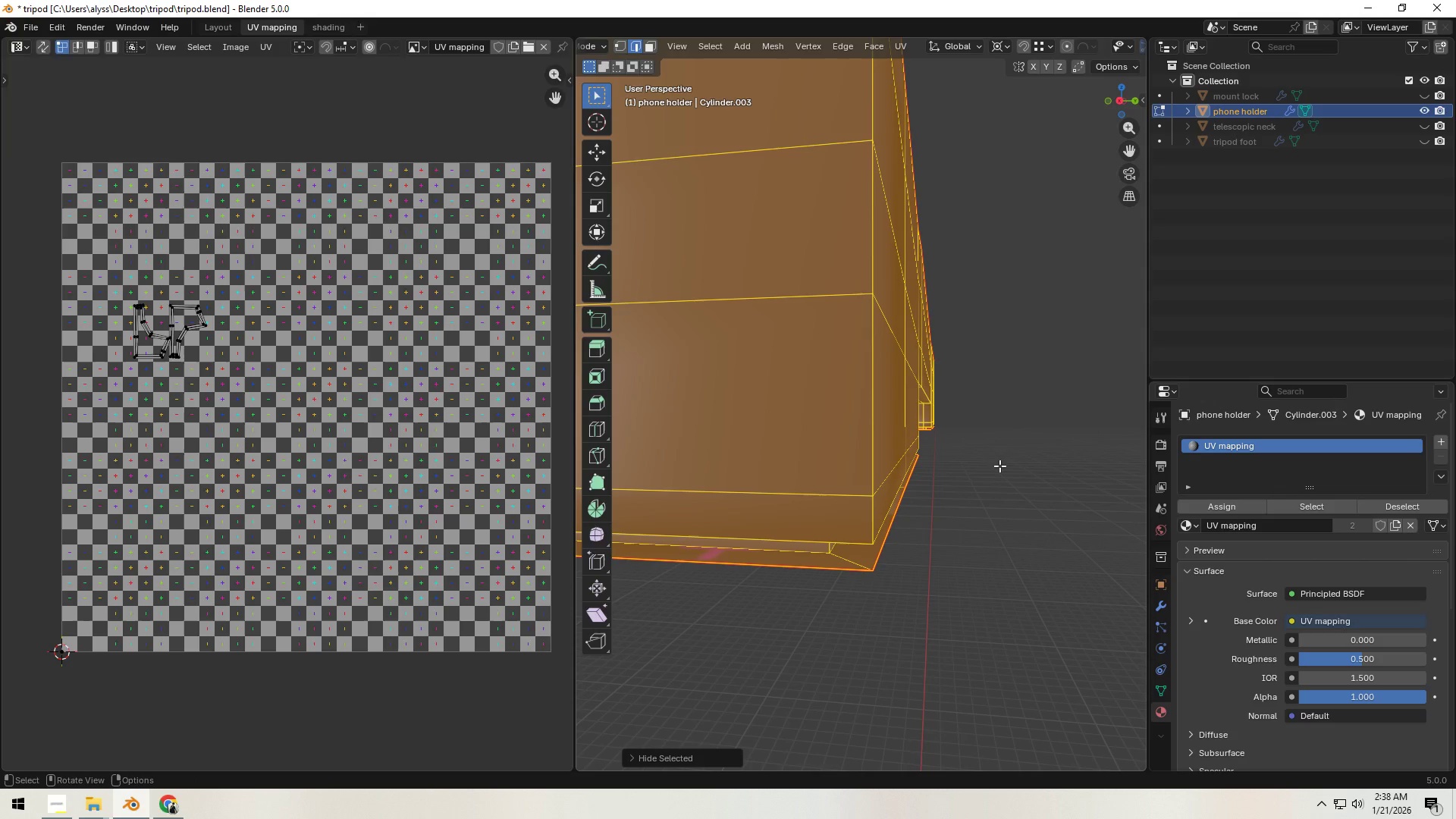 
left_click([999, 469])
 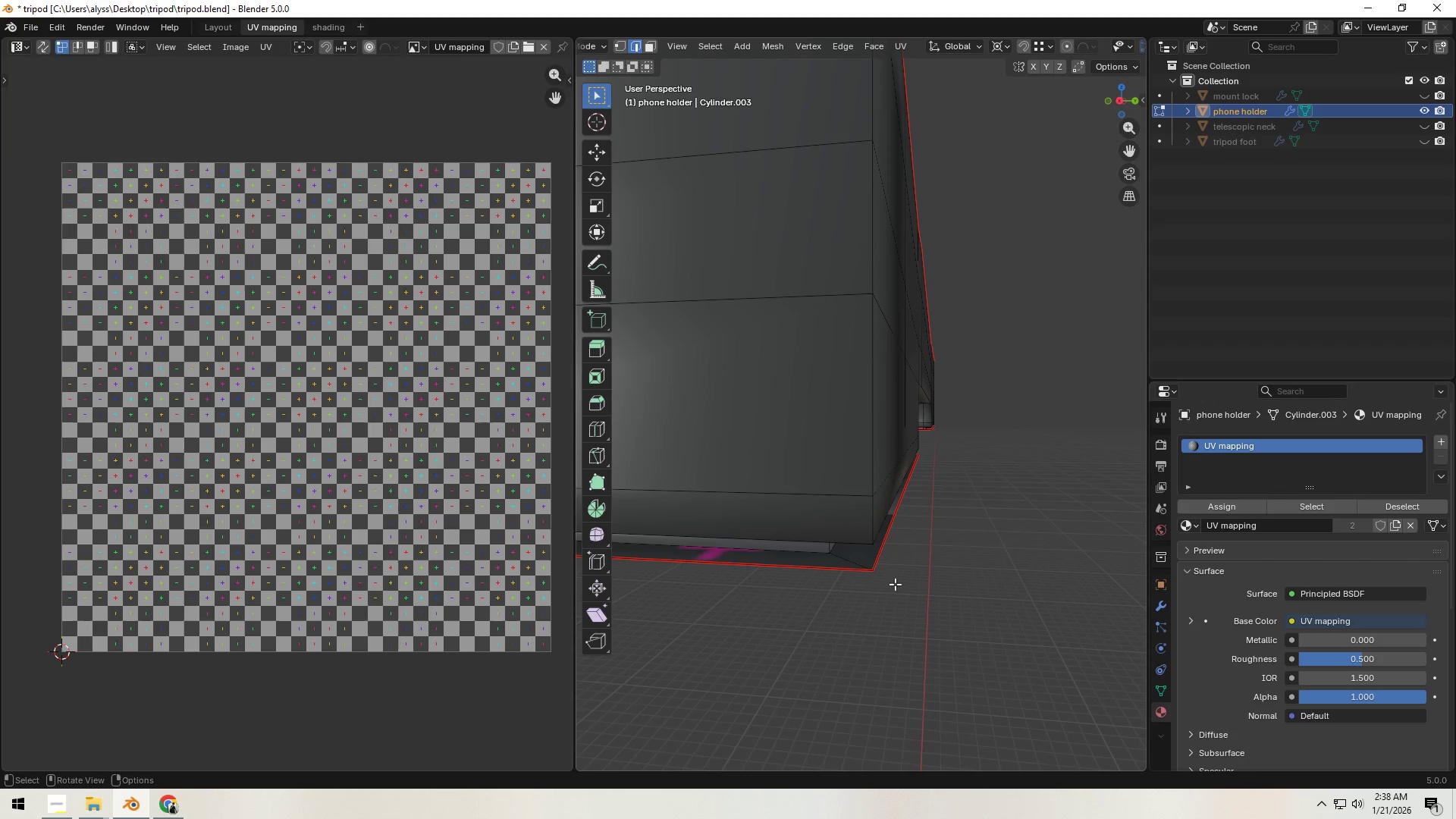 
scroll: coordinate [897, 559], scroll_direction: down, amount: 14.0
 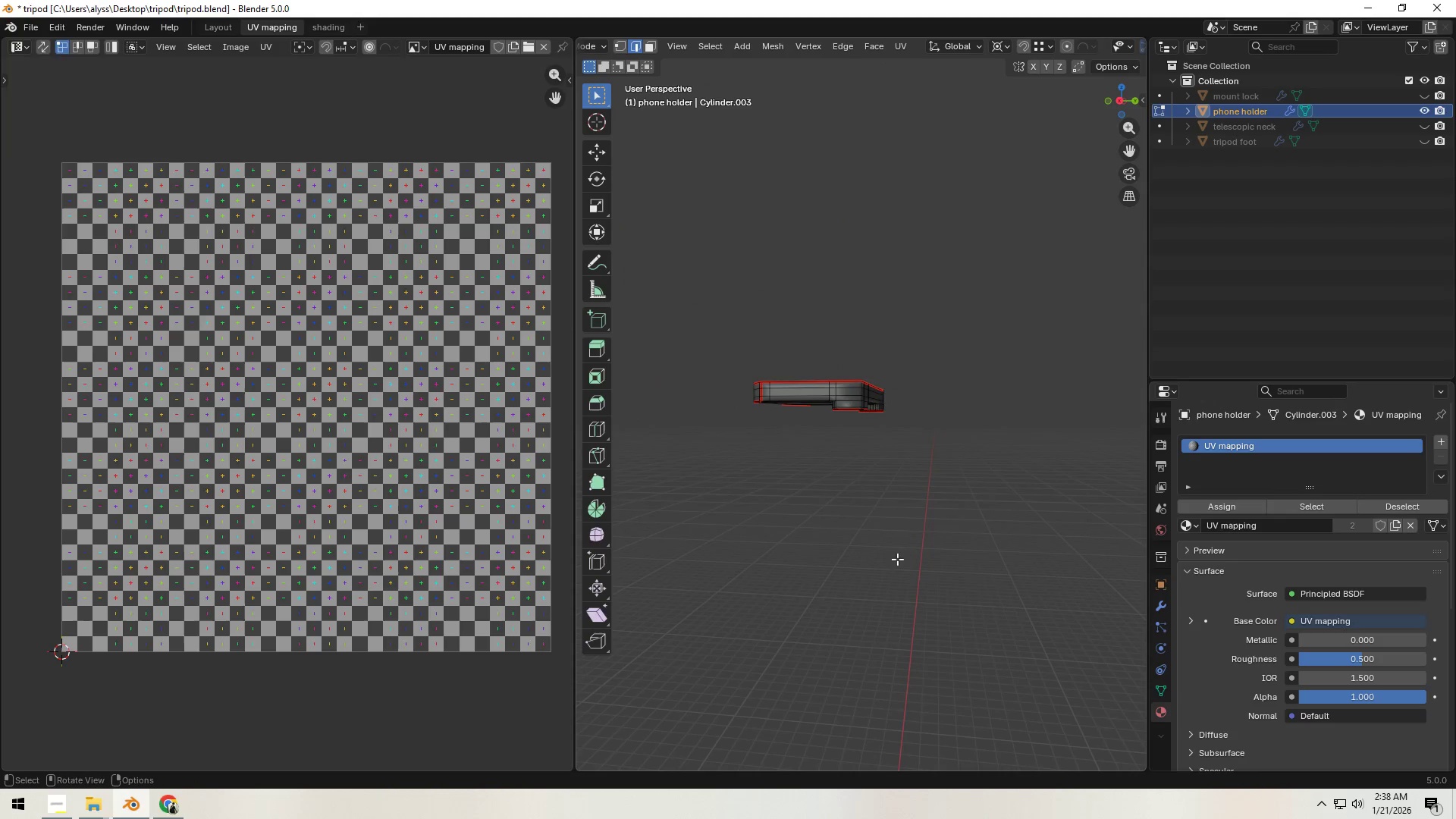 
key(A)
 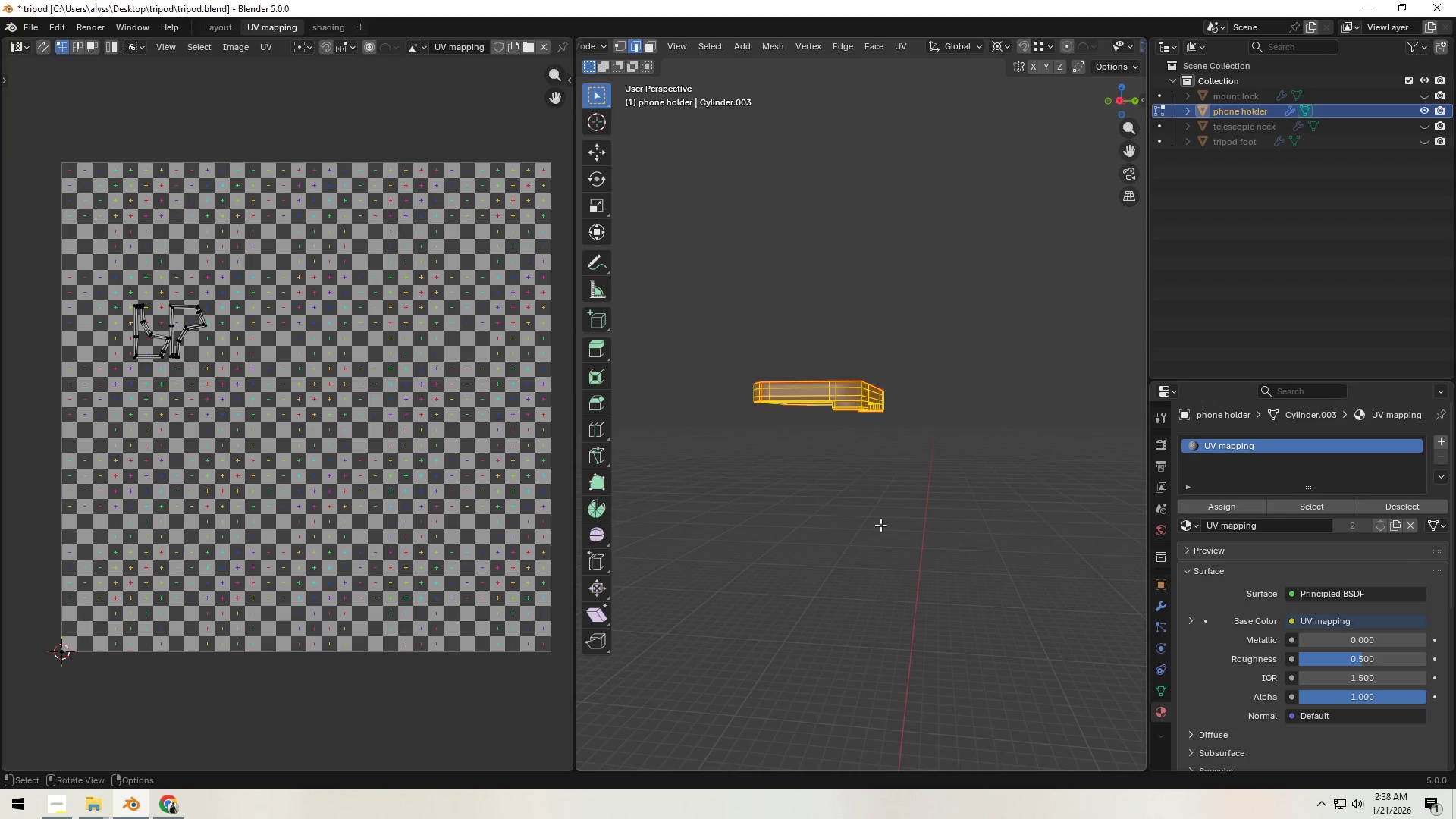 
key(Backquote)
 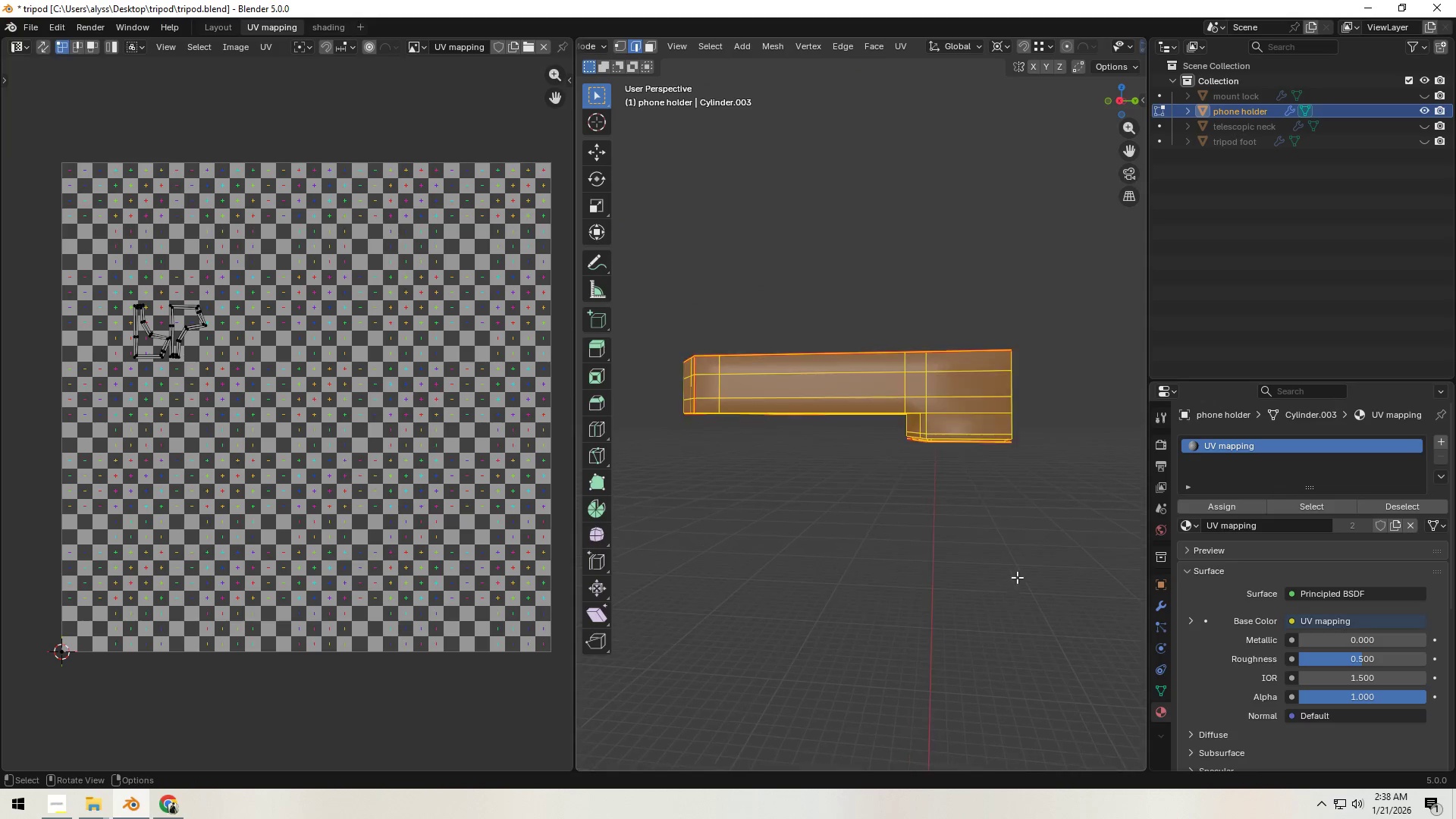 
left_click([1014, 570])
 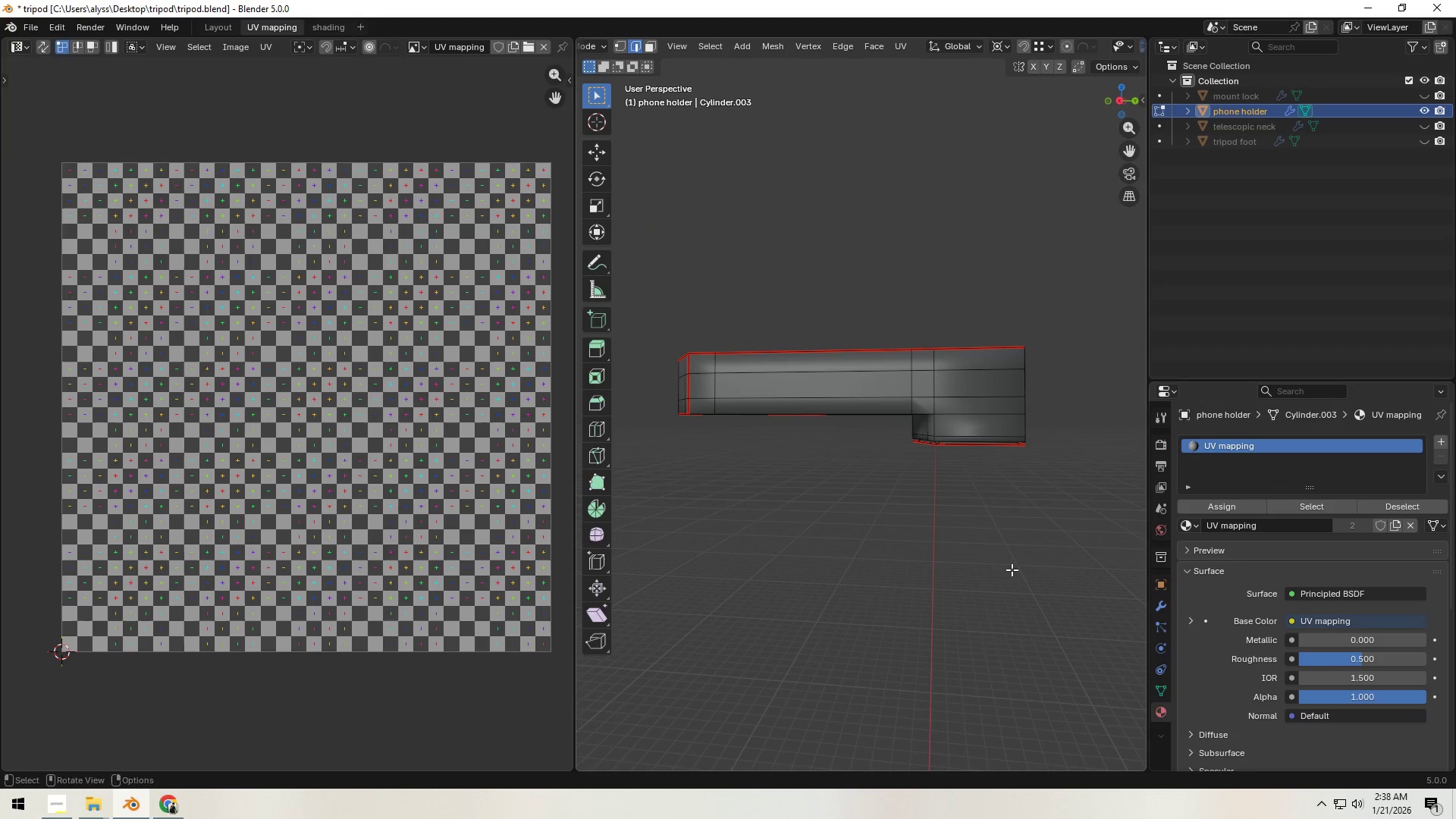 
key(Control+S)
 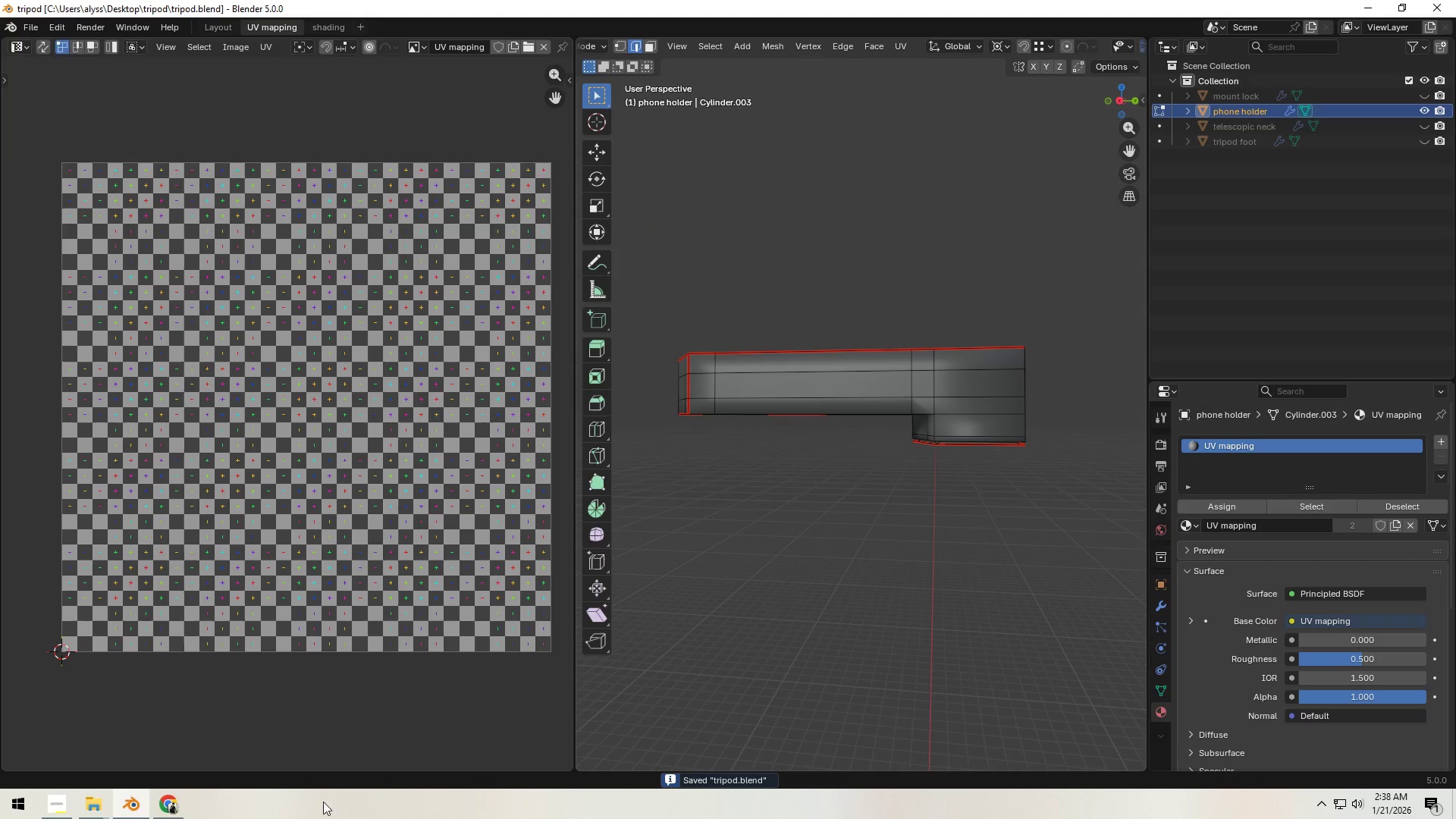 
left_click([56, 807])